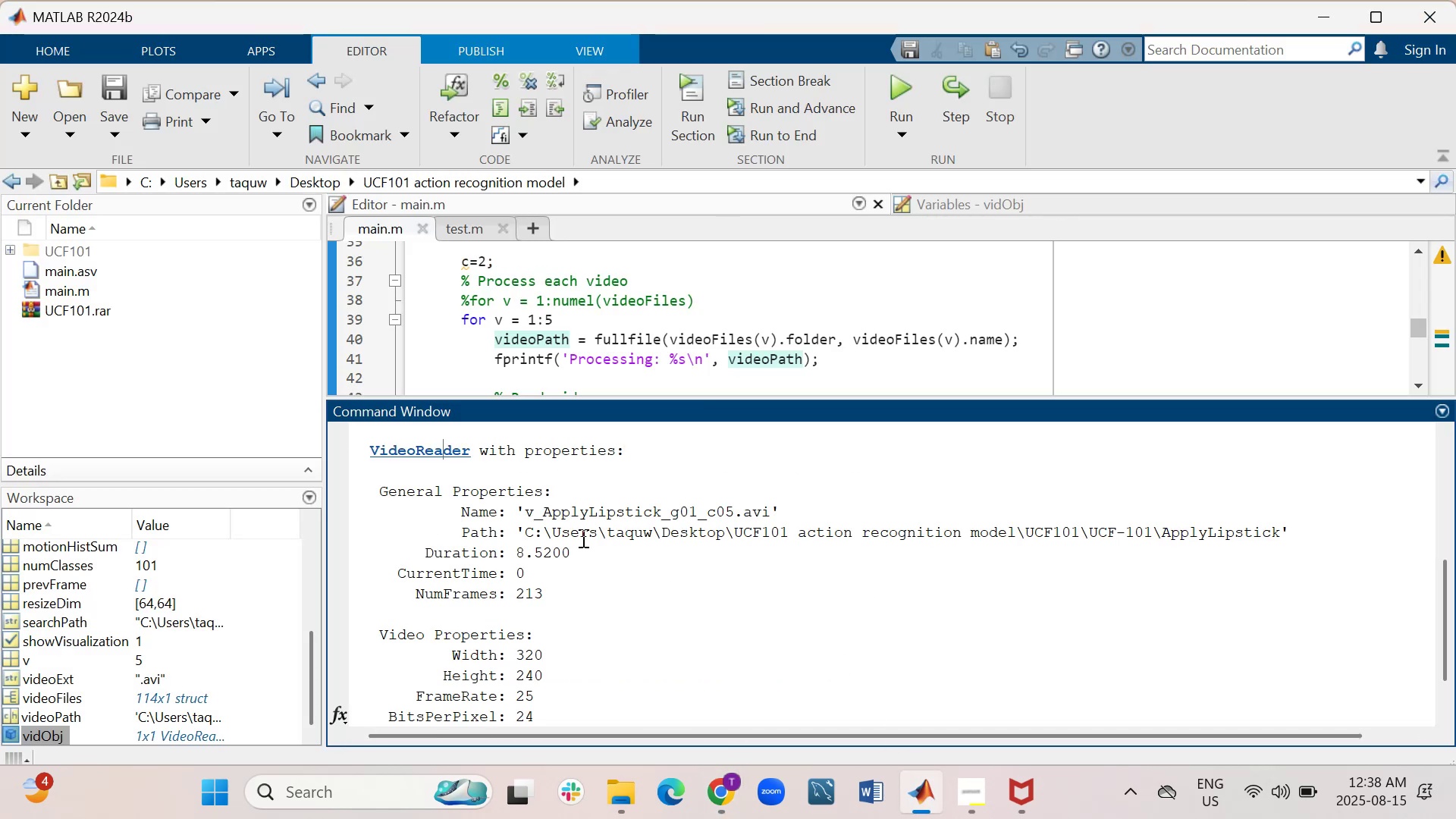 
scroll: coordinate [562, 607], scroll_direction: down, amount: 1.0
 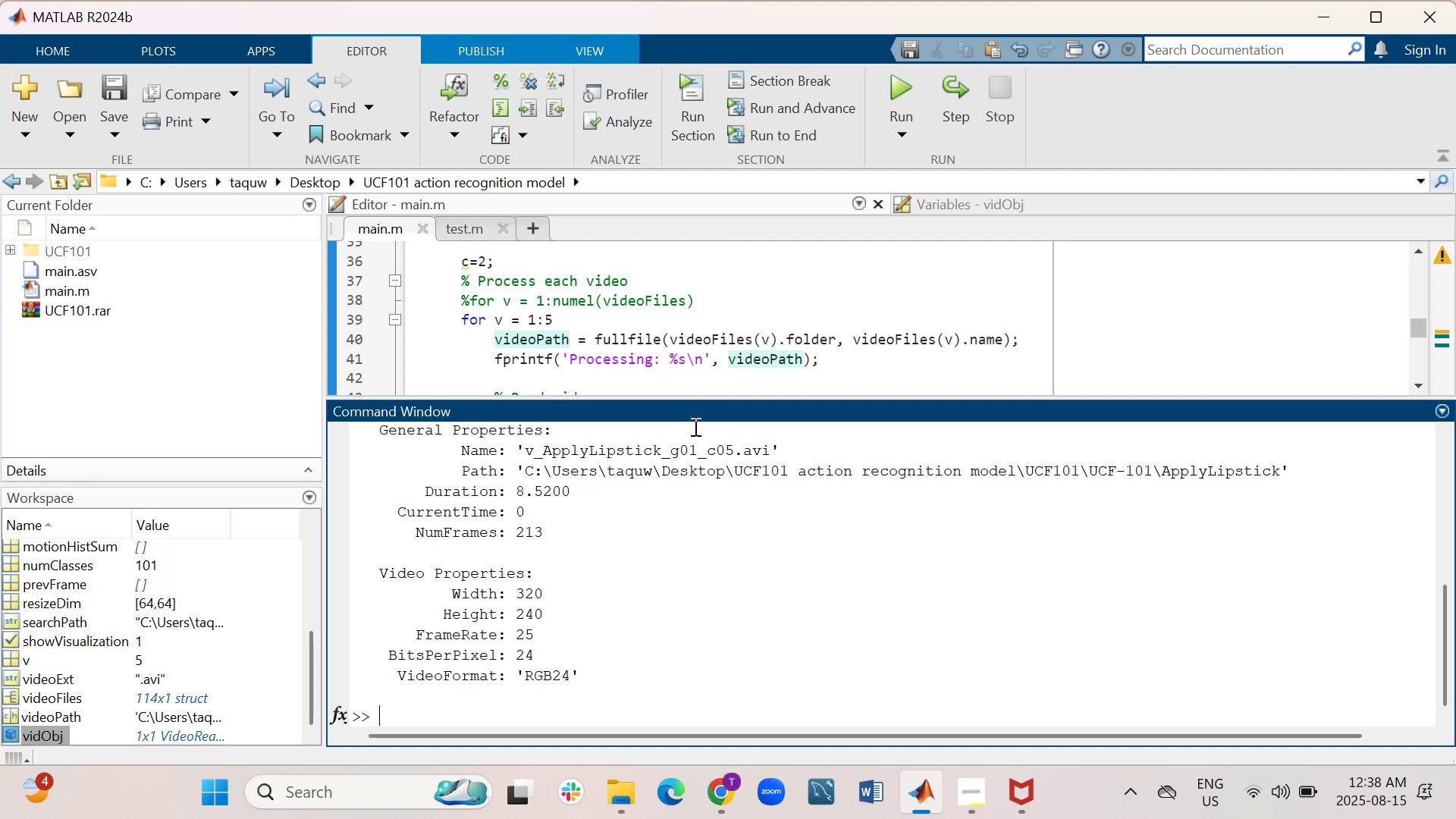 
scroll: coordinate [751, 596], scroll_direction: up, amount: 3.0
 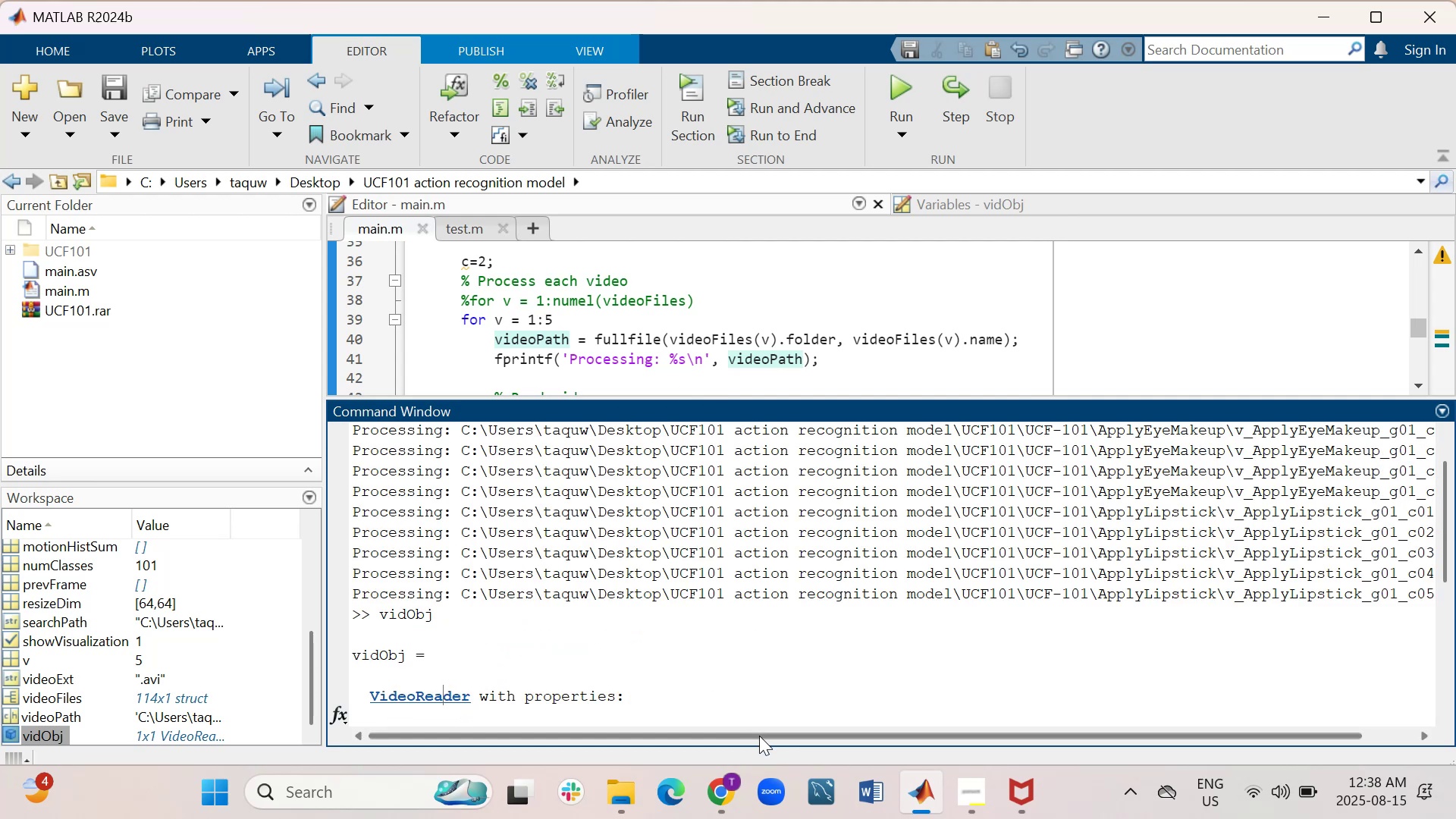 
left_click_drag(start_coordinate=[758, 736], to_coordinate=[993, 720])
 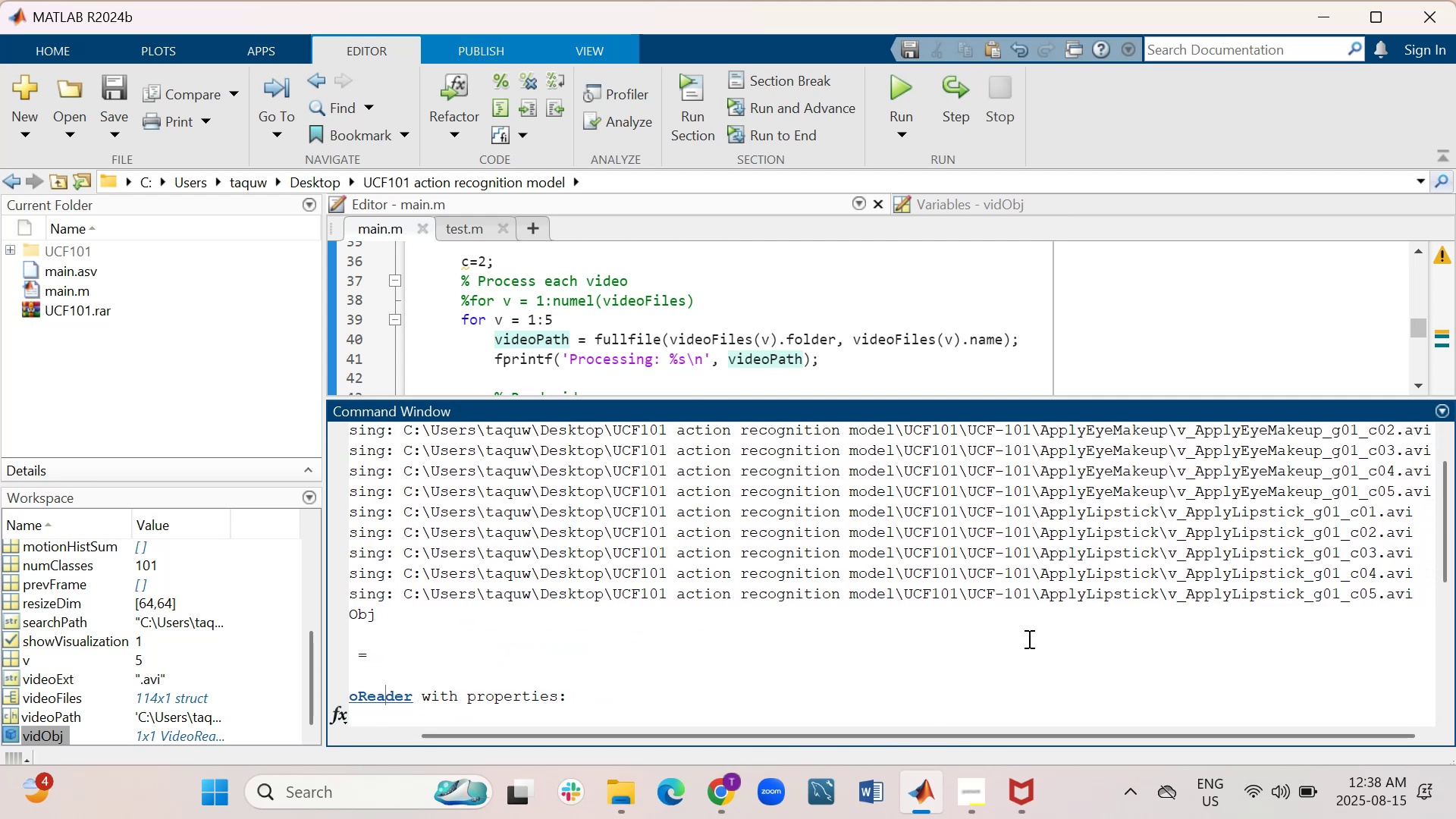 
scroll: coordinate [1028, 639], scroll_direction: up, amount: 1.0
 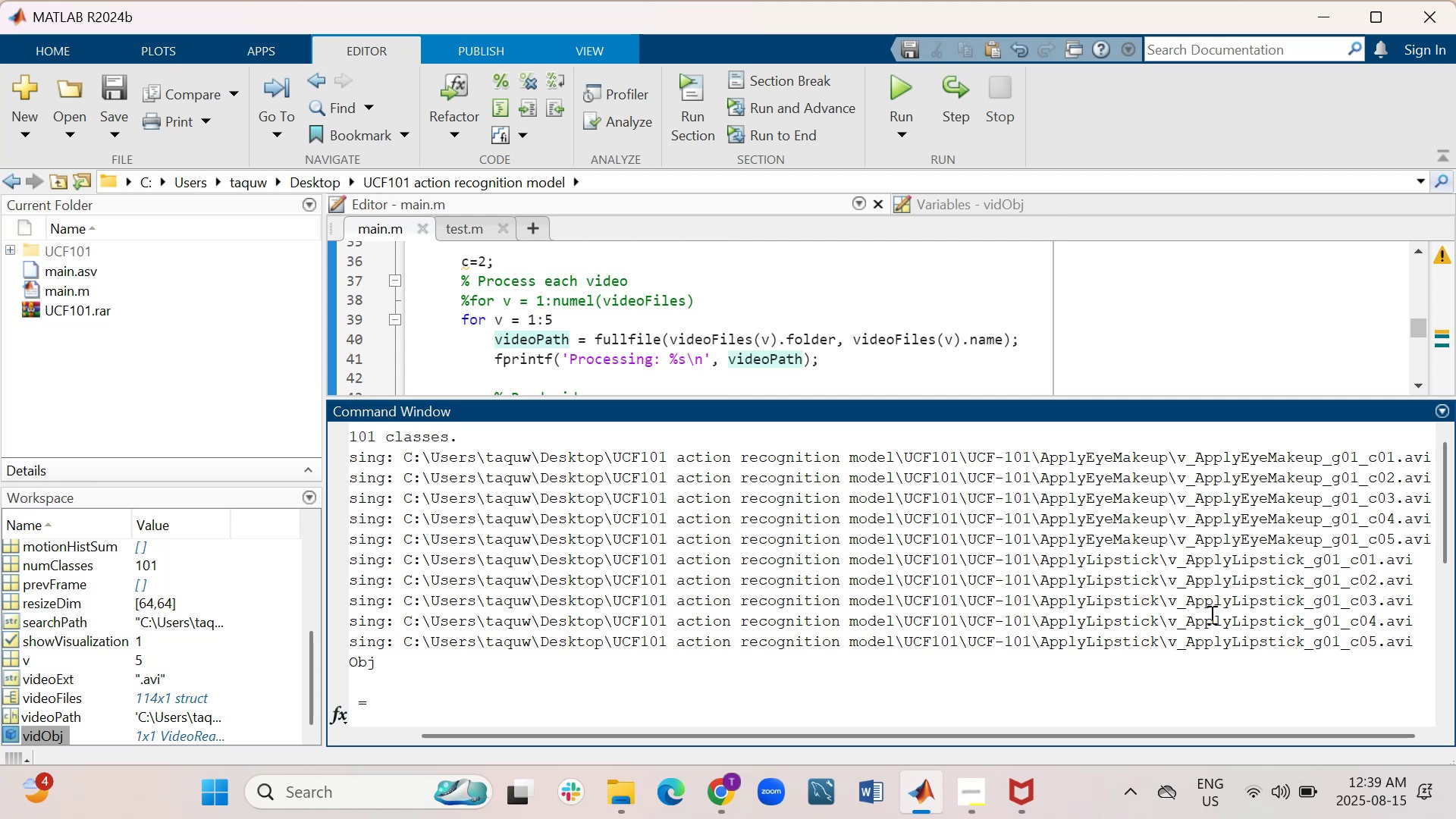 
wait(19.0)
 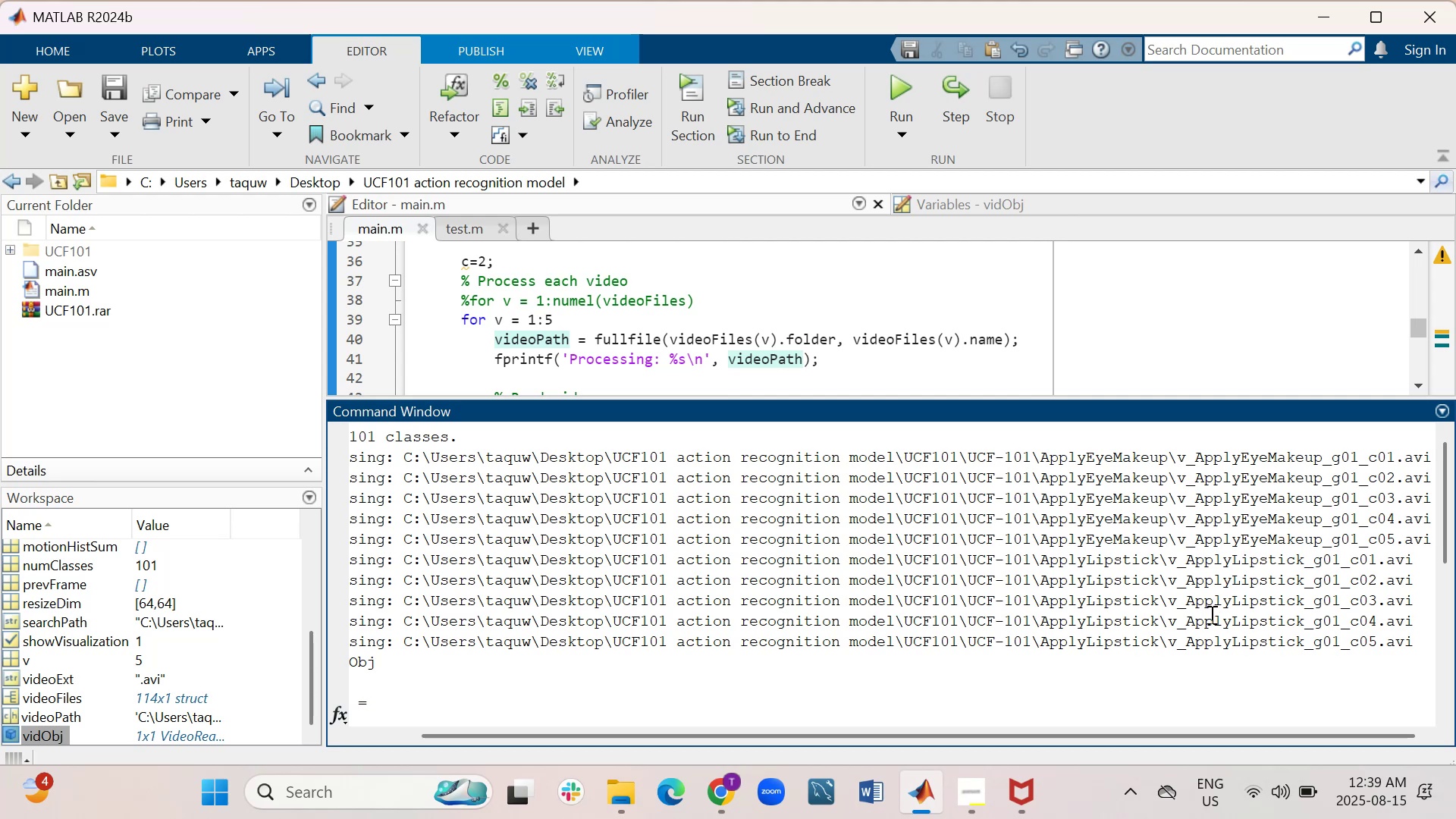 
left_click([617, 799])
 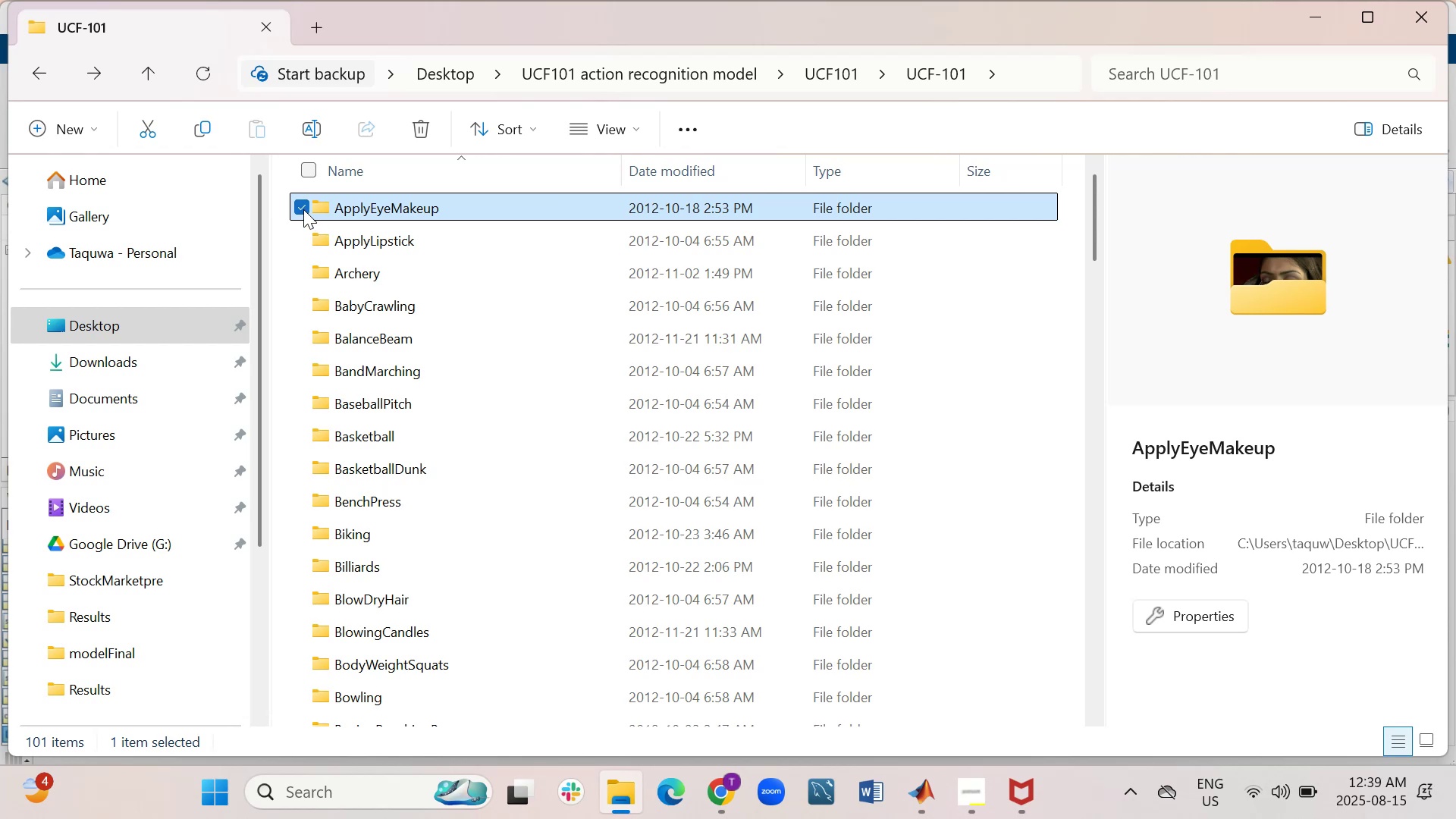 
wait(7.58)
 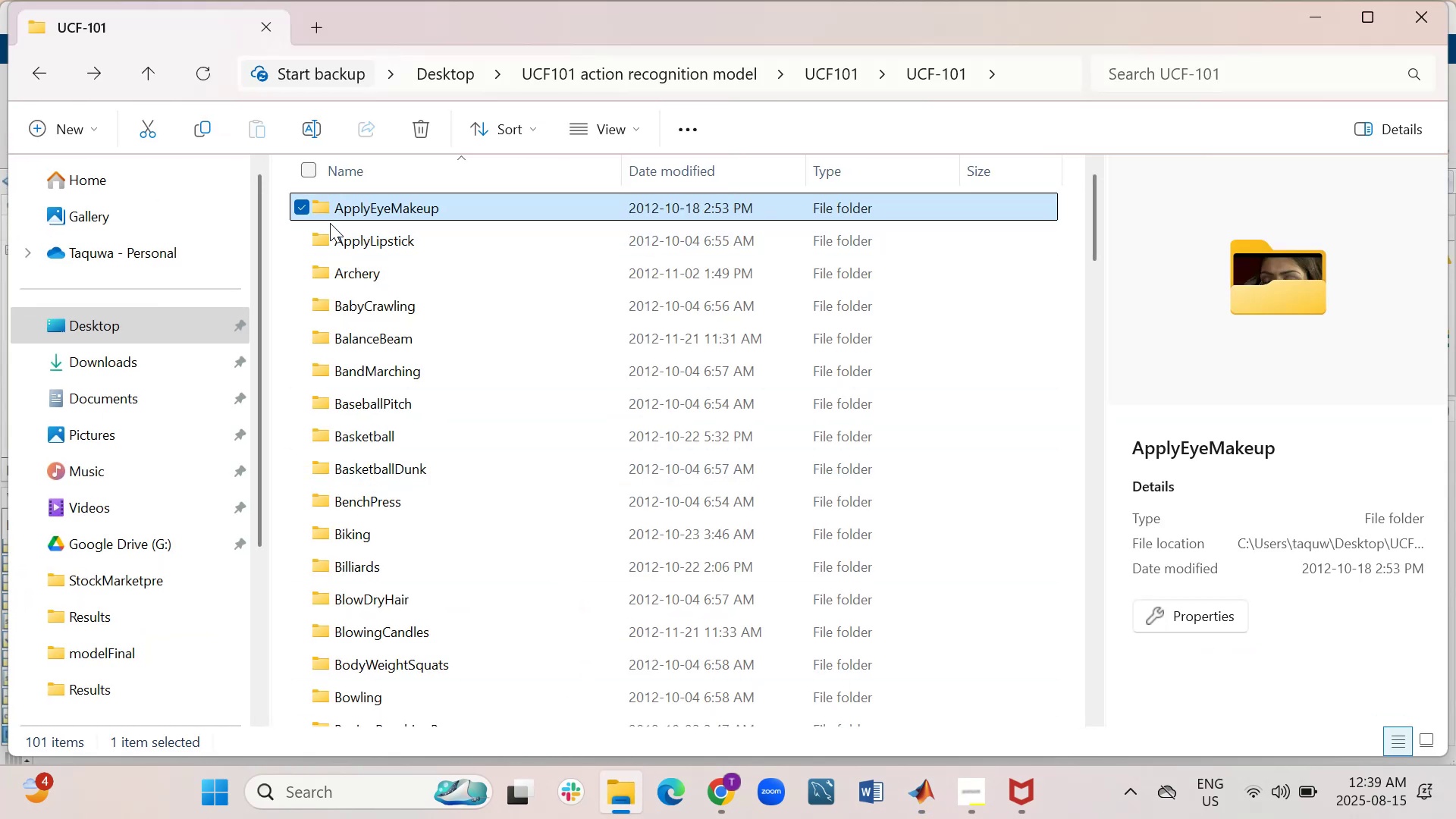 
double_click([330, 240])
 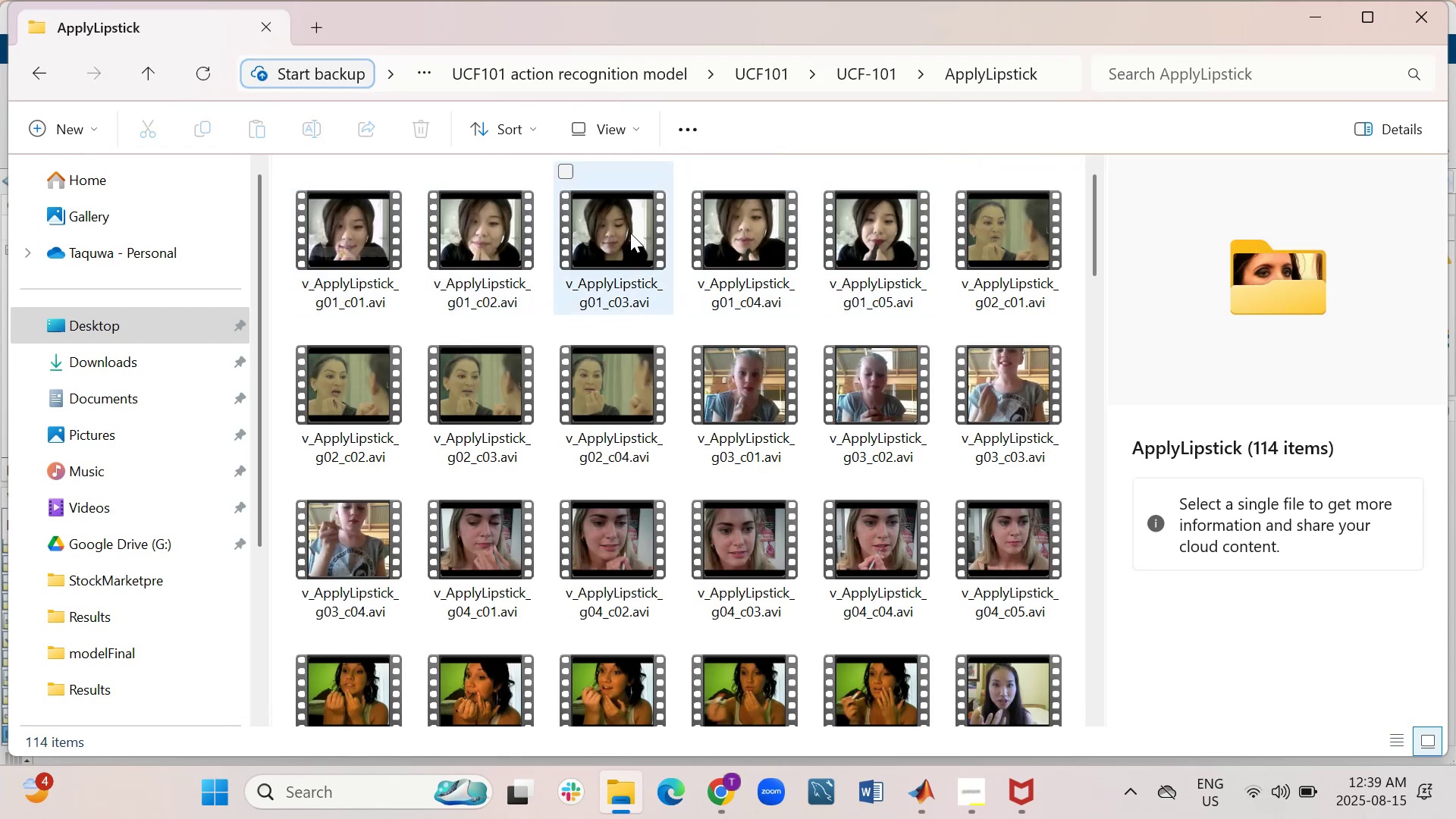 
wait(6.49)
 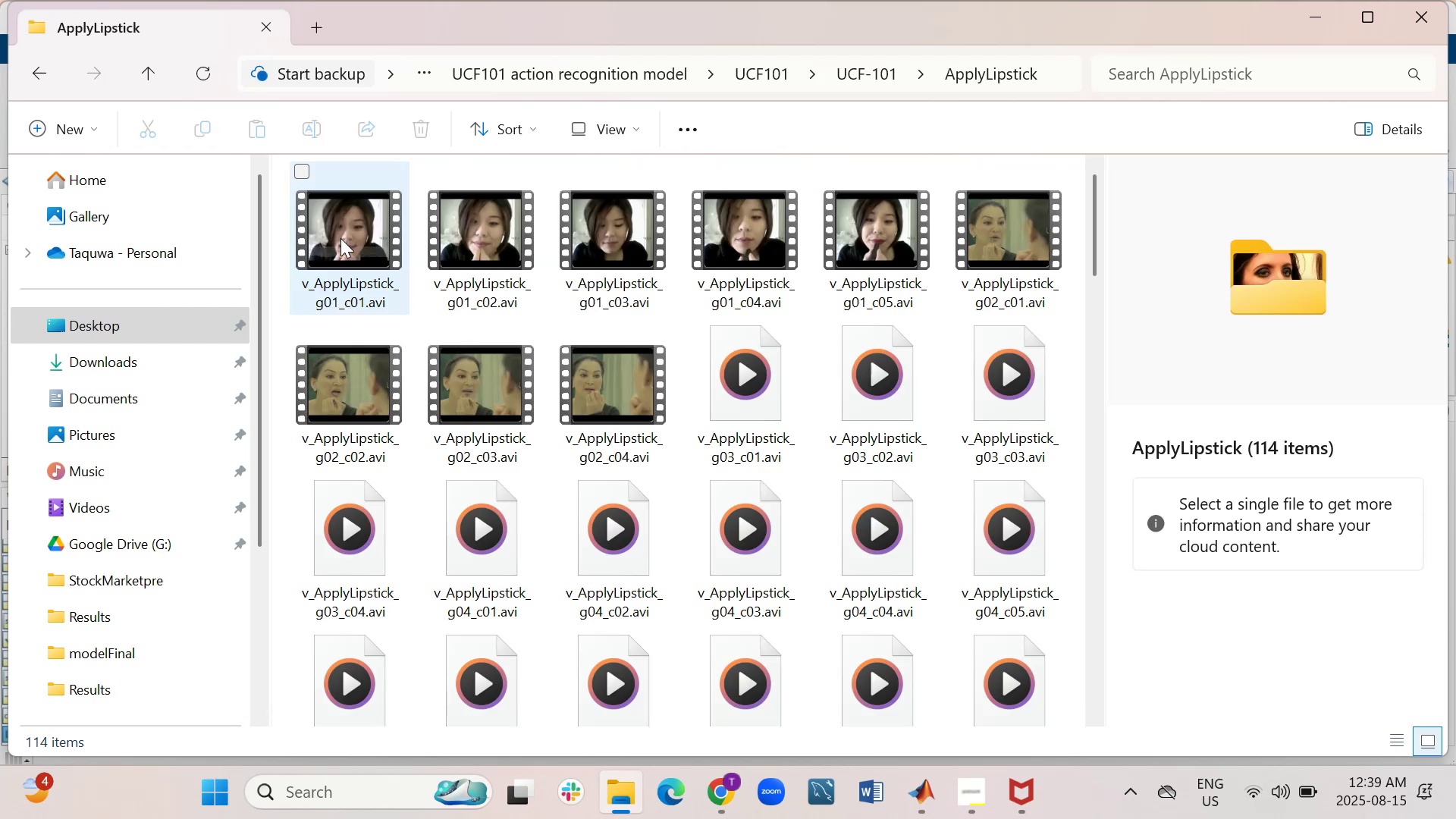 
left_click([49, 74])
 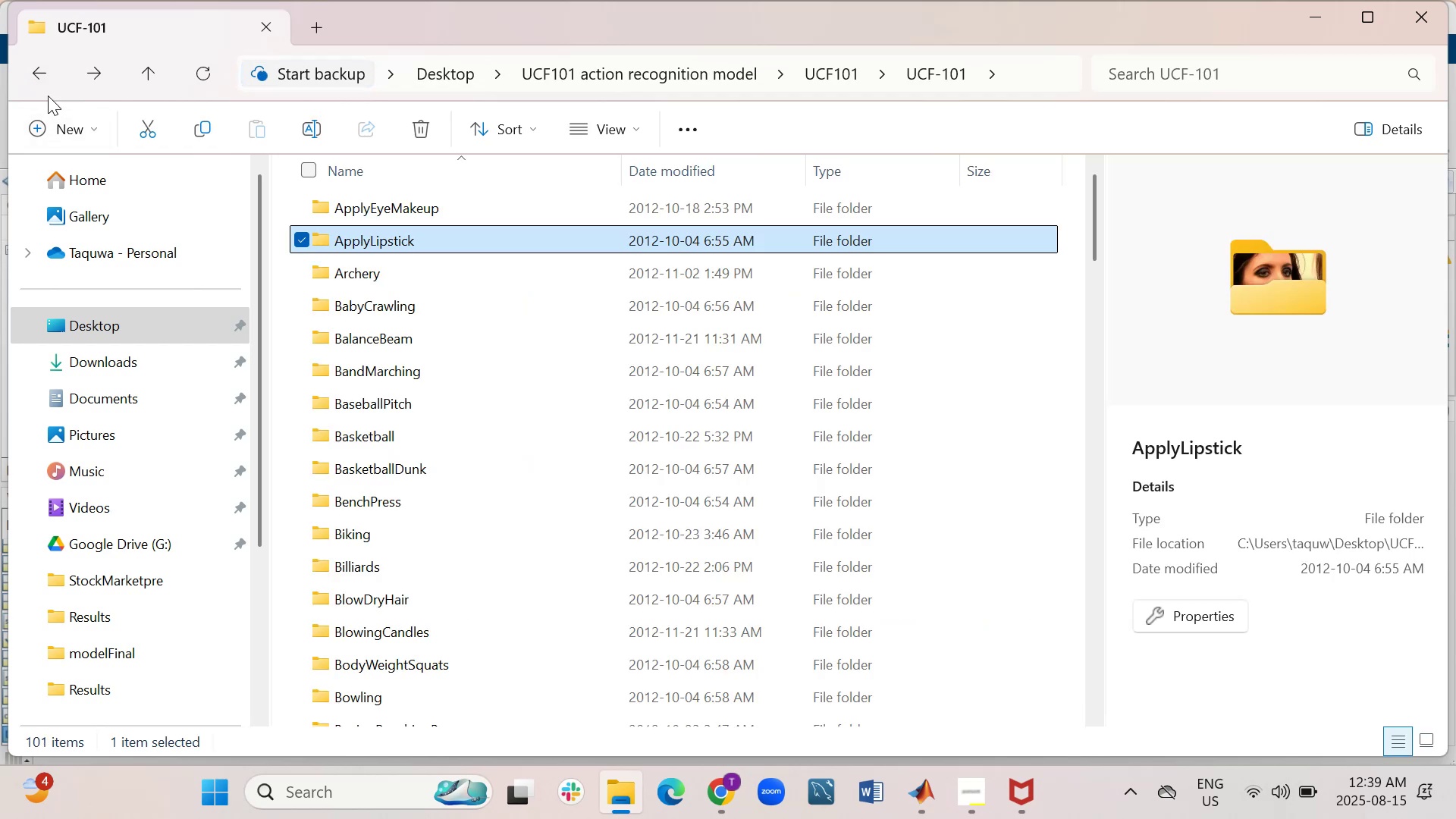 
left_click([40, 73])
 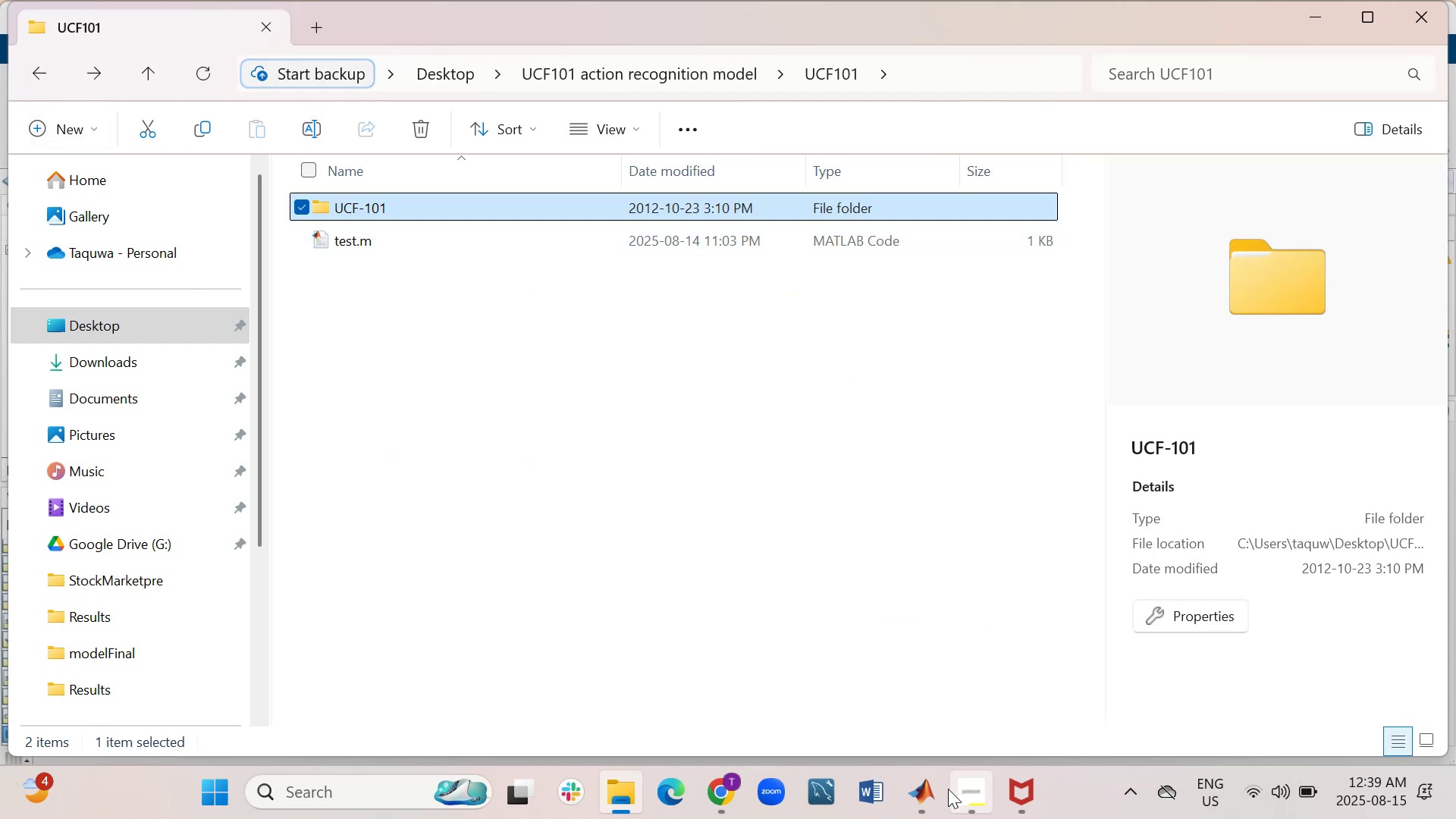 
left_click([933, 786])
 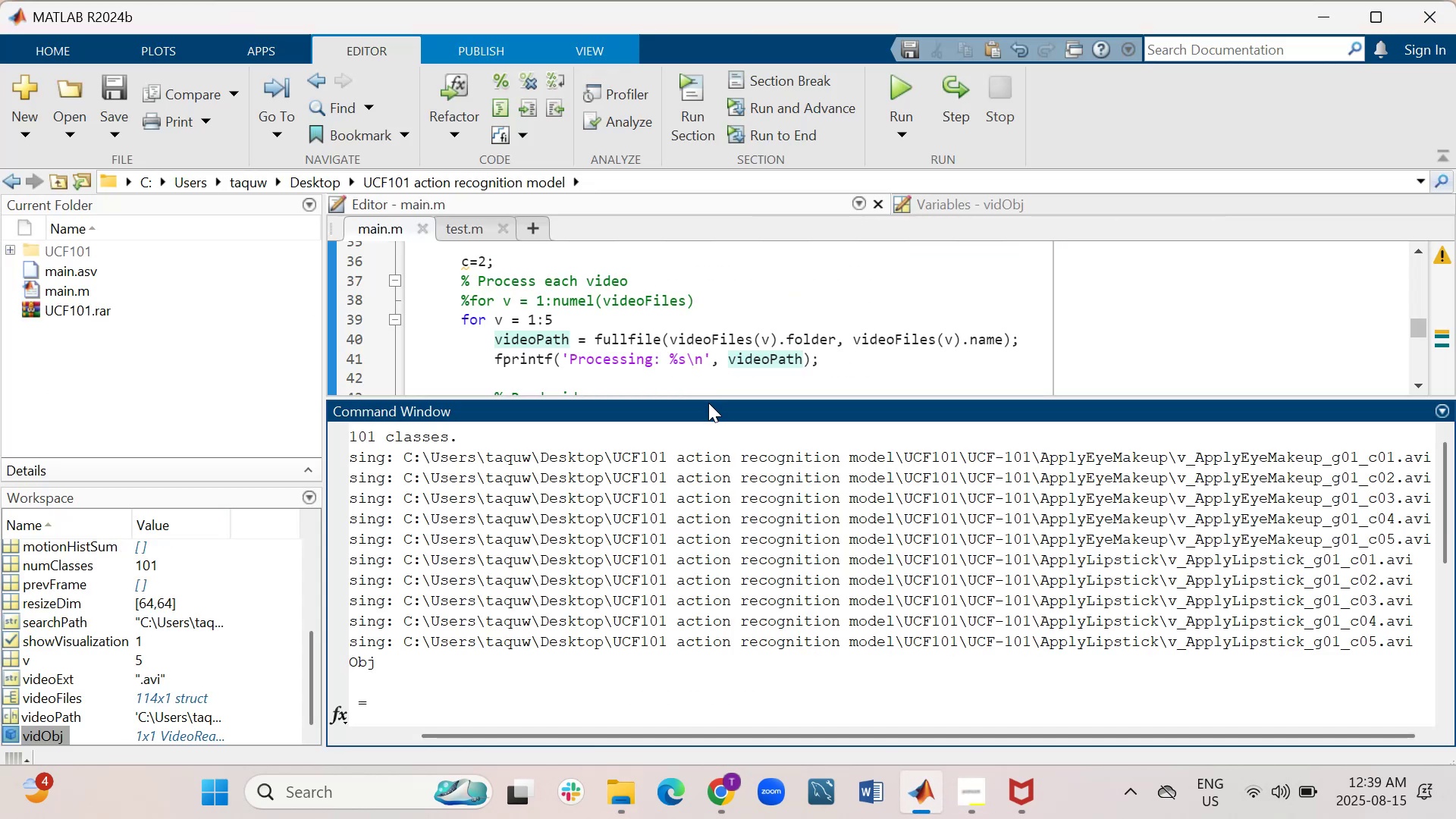 
left_click_drag(start_coordinate=[708, 399], to_coordinate=[714, 601])
 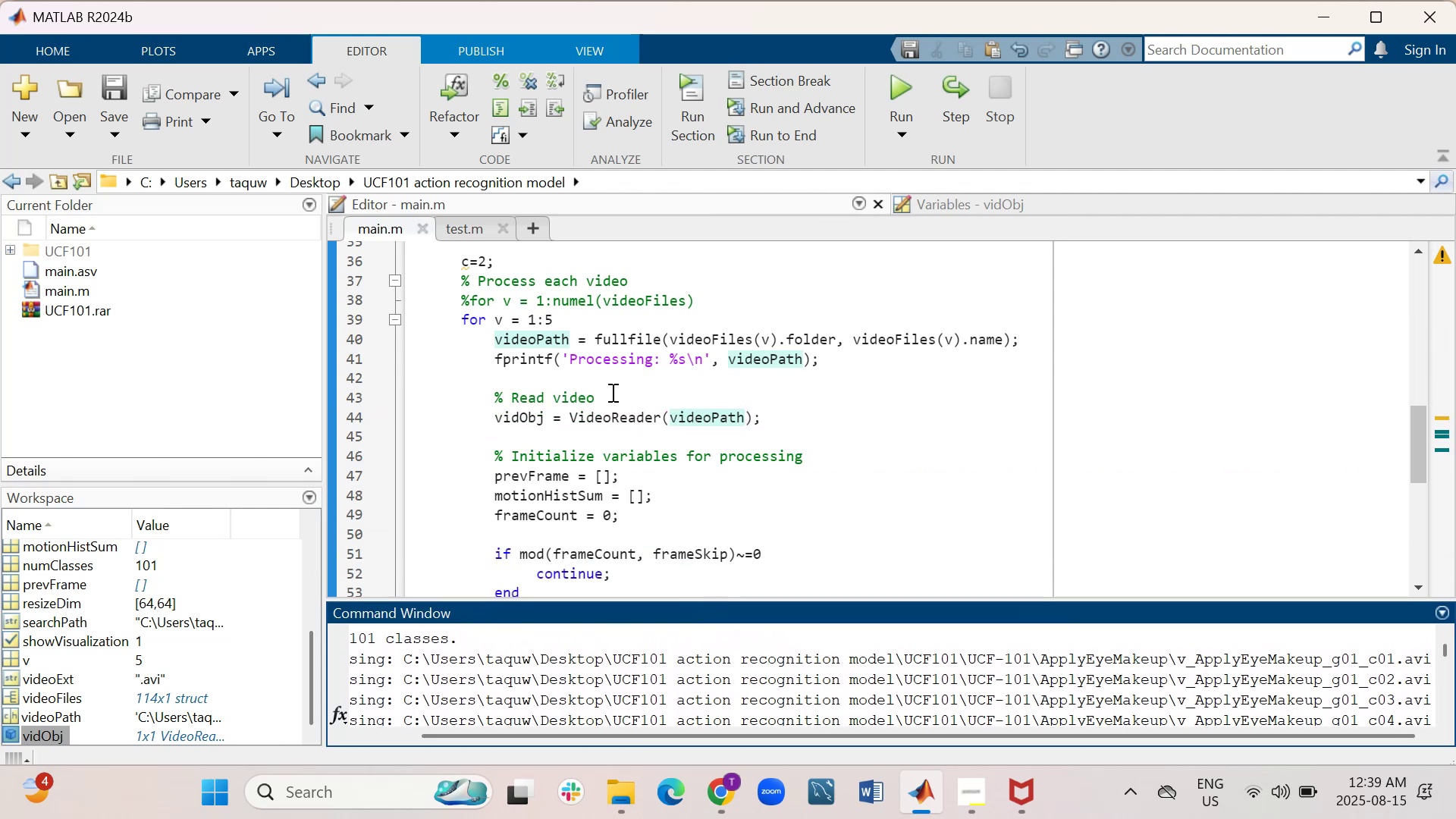 
scroll: coordinate [609, 393], scroll_direction: up, amount: 1.0
 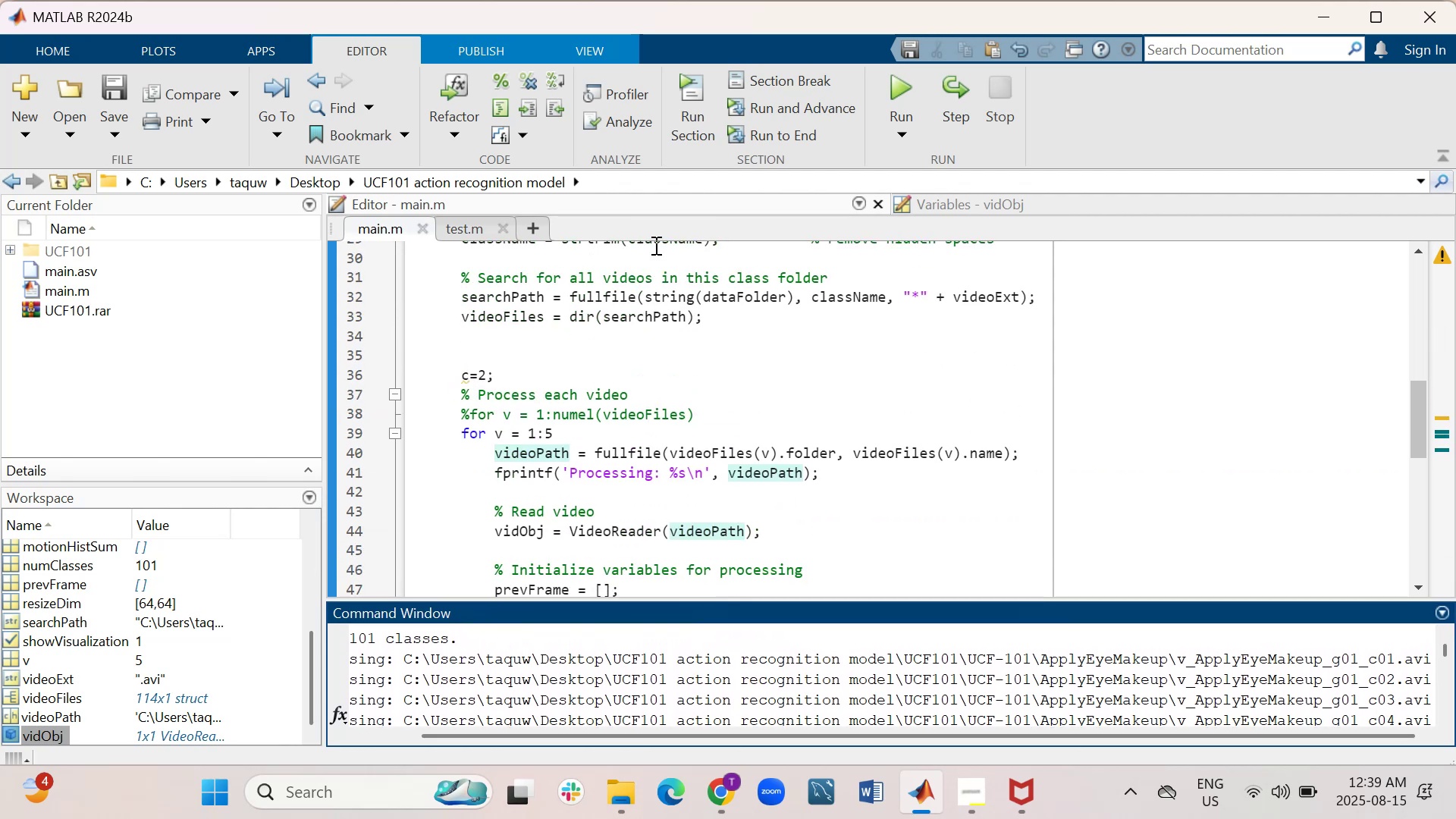 
wait(6.42)
 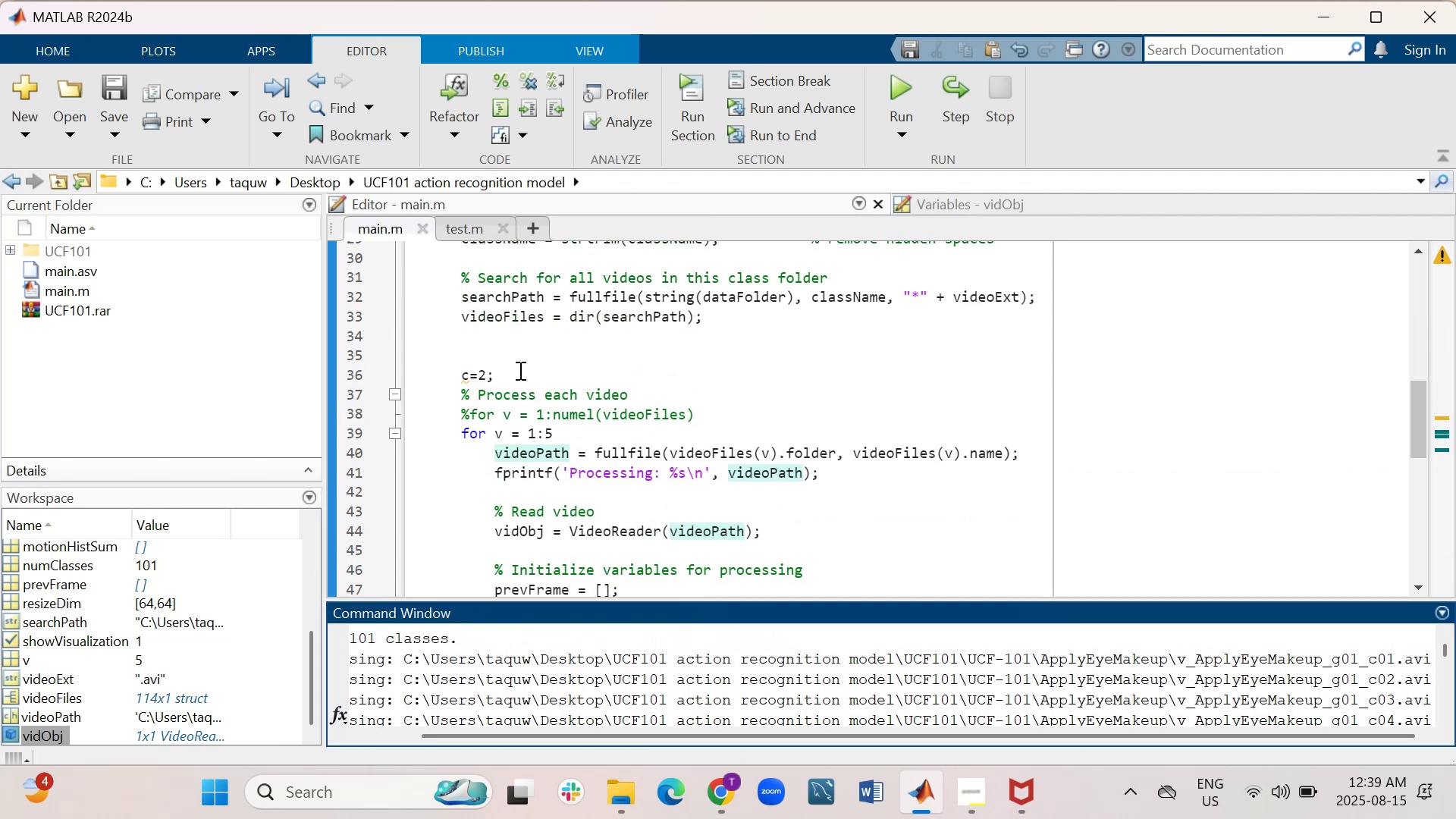 
left_click([895, 78])
 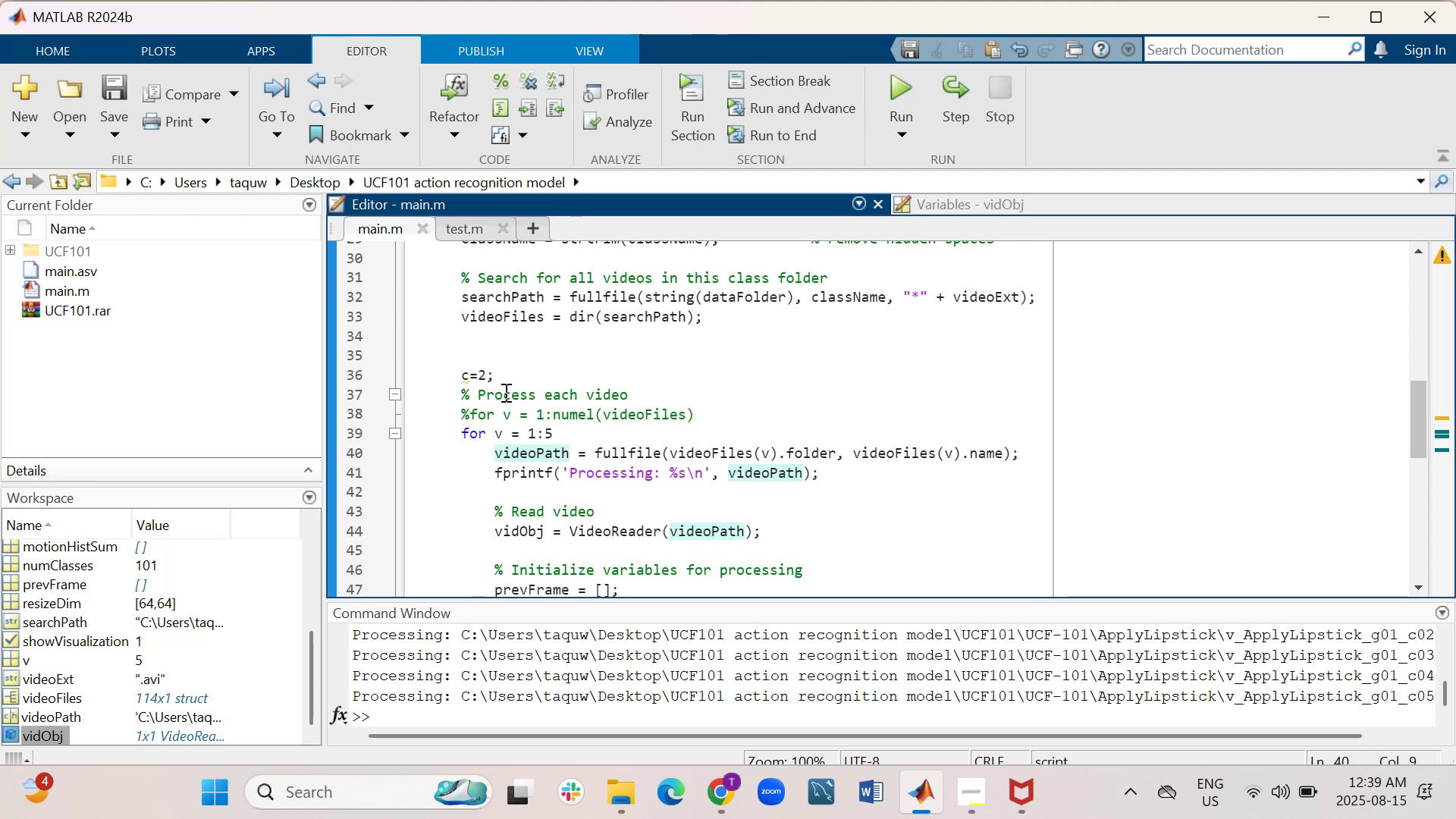 
wait(8.9)
 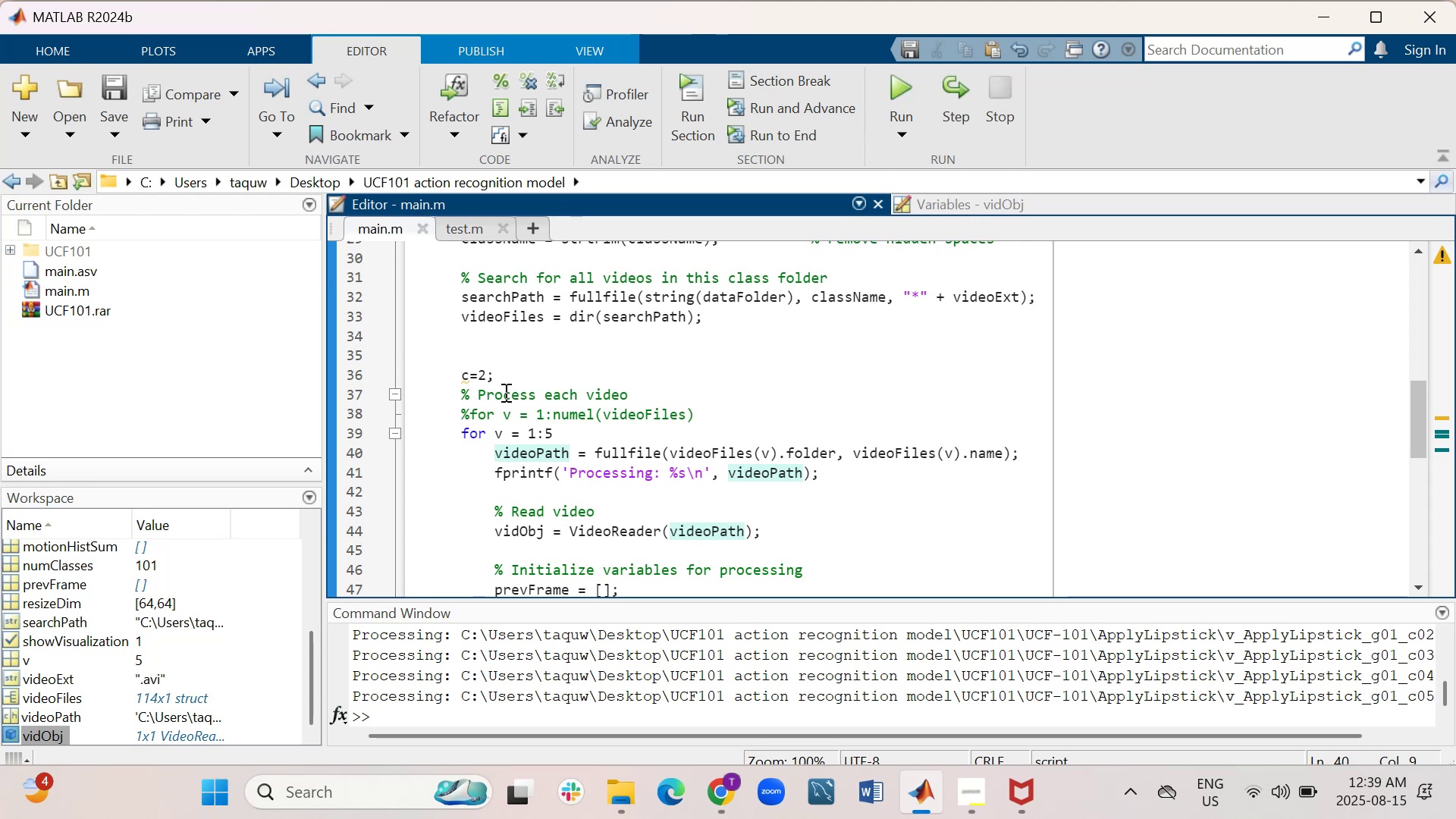 
scroll: coordinate [704, 373], scroll_direction: down, amount: 2.0
 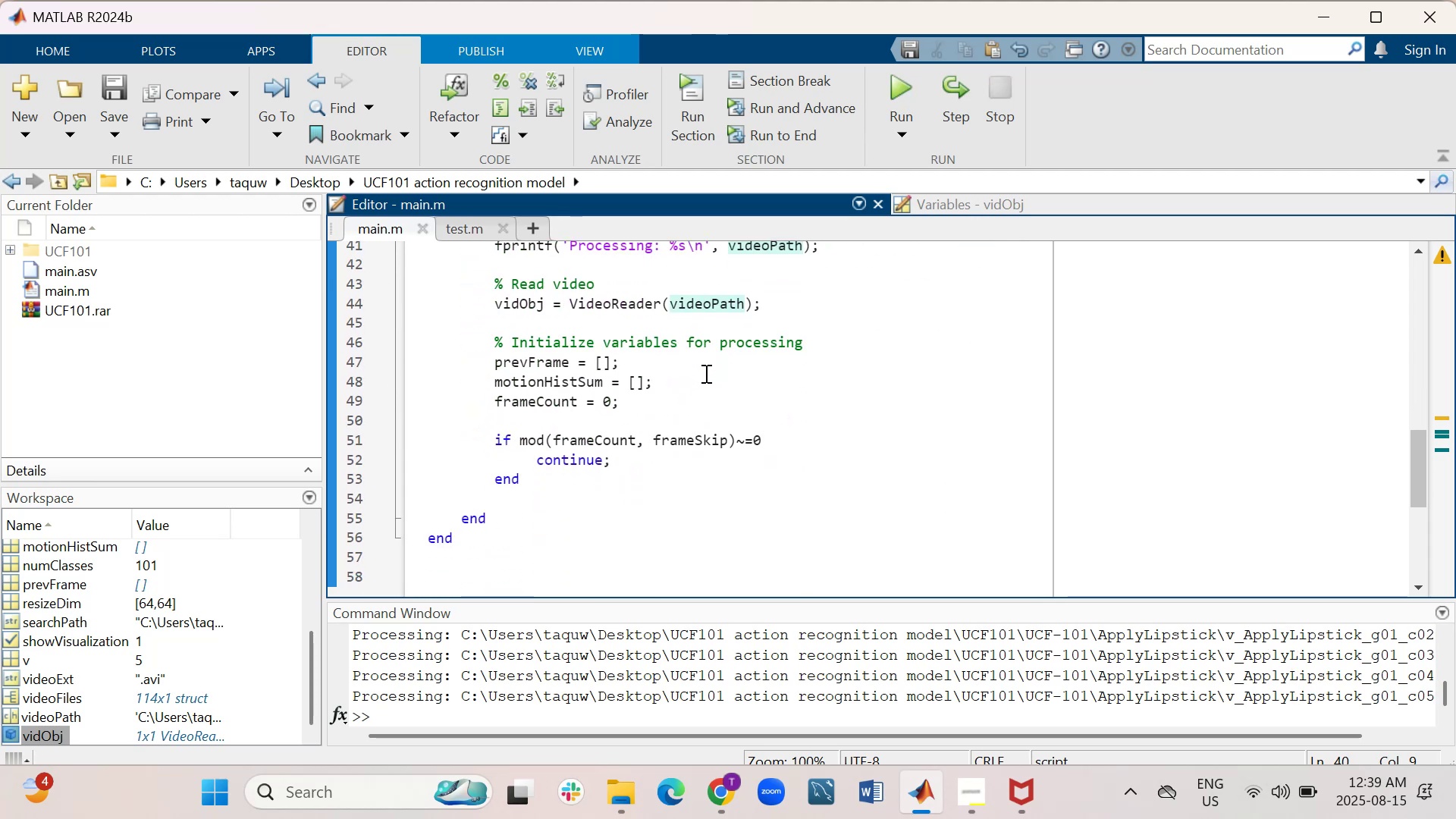 
scroll: coordinate [704, 373], scroll_direction: up, amount: 2.0
 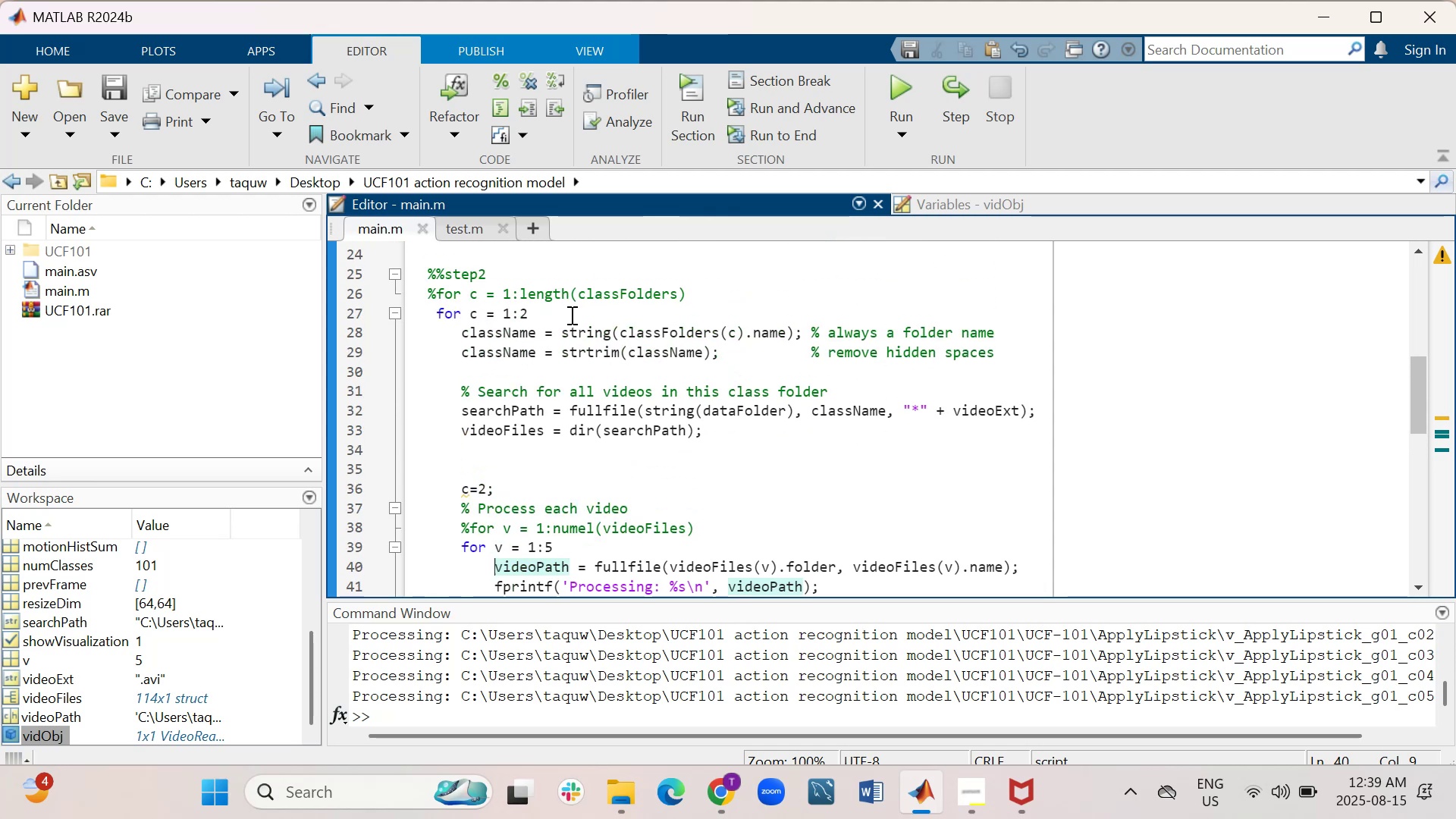 
left_click_drag(start_coordinate=[506, 487], to_coordinate=[457, 488])
 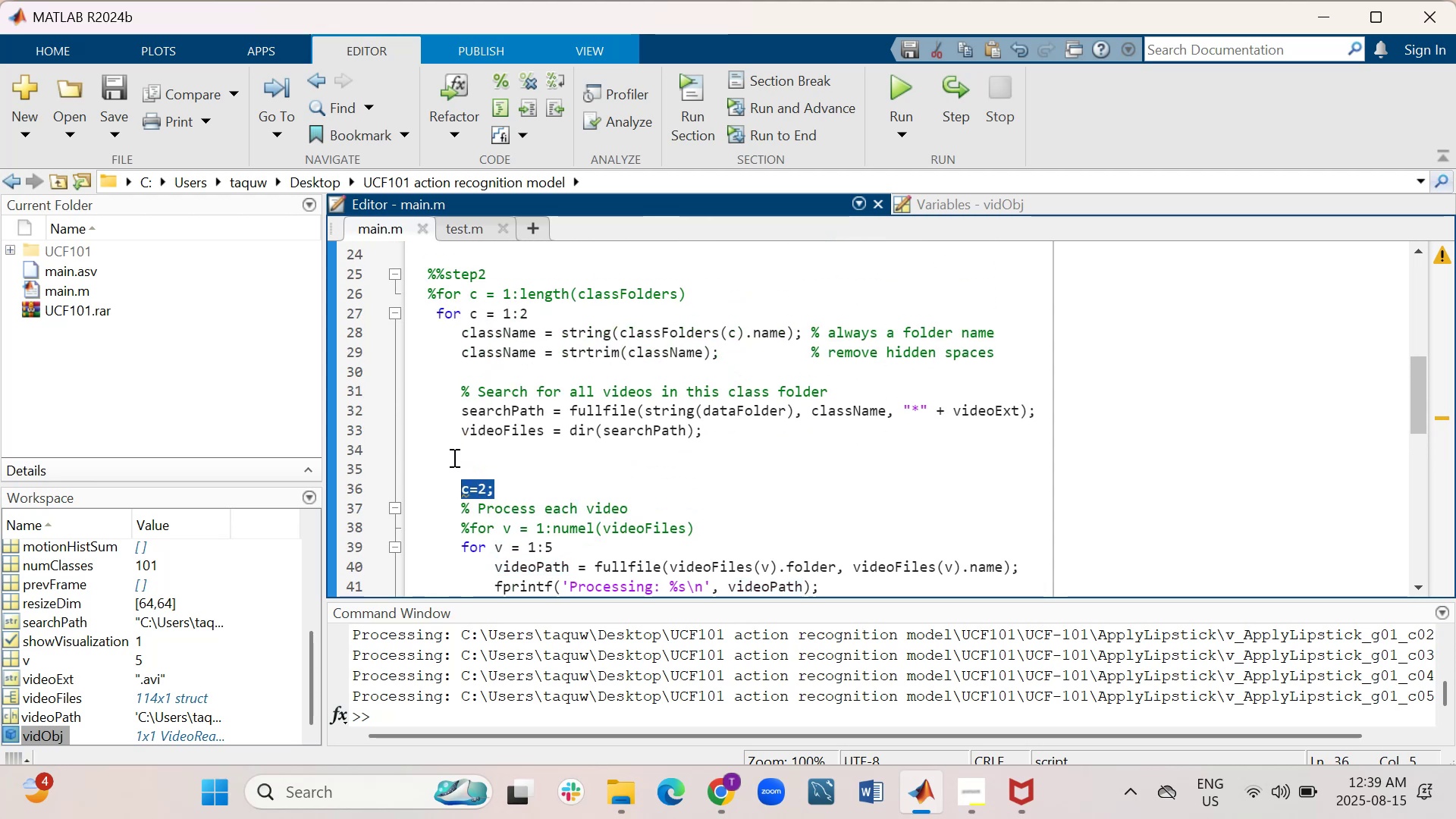 
key(Backspace)
 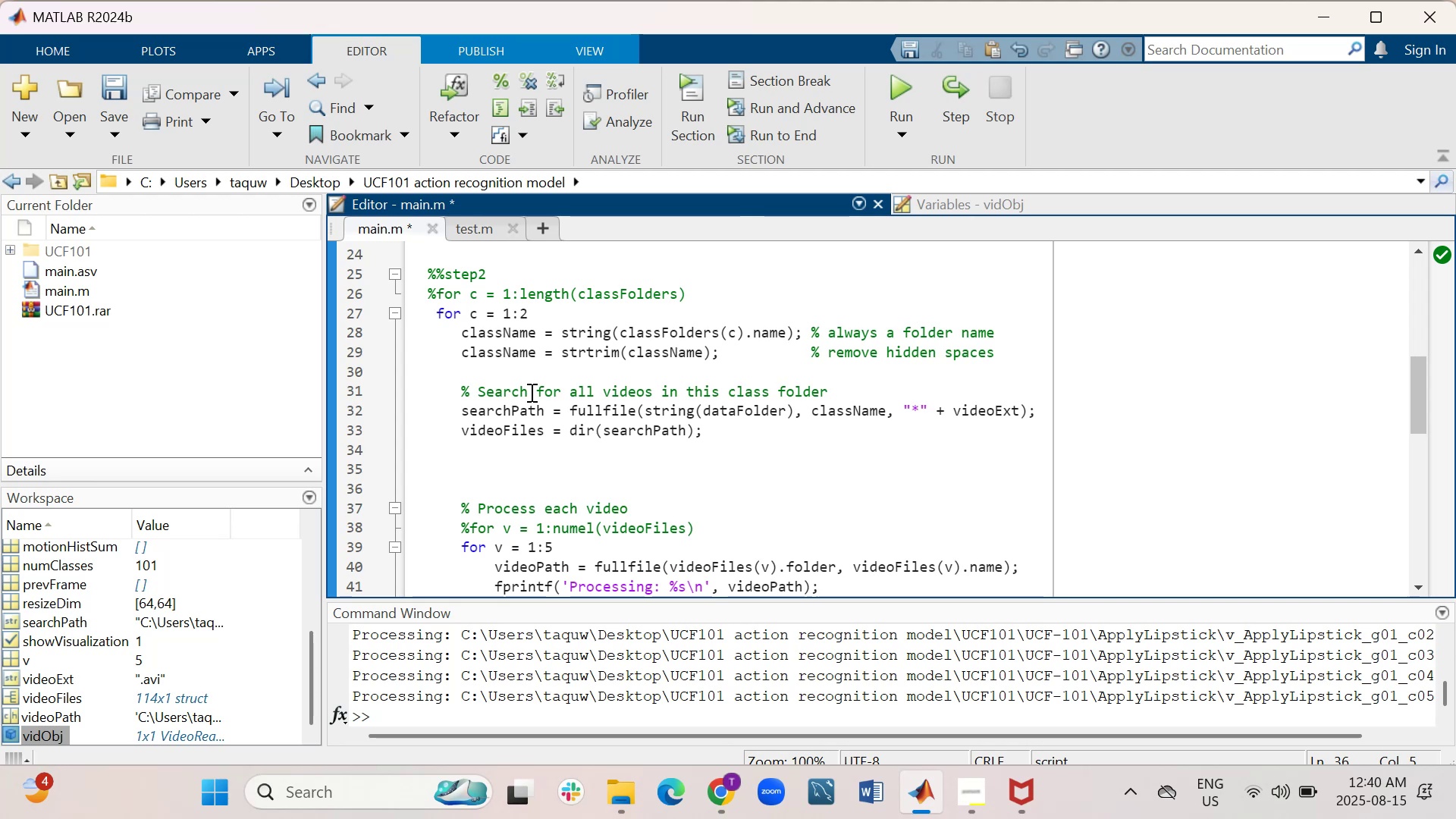 
wait(5.03)
 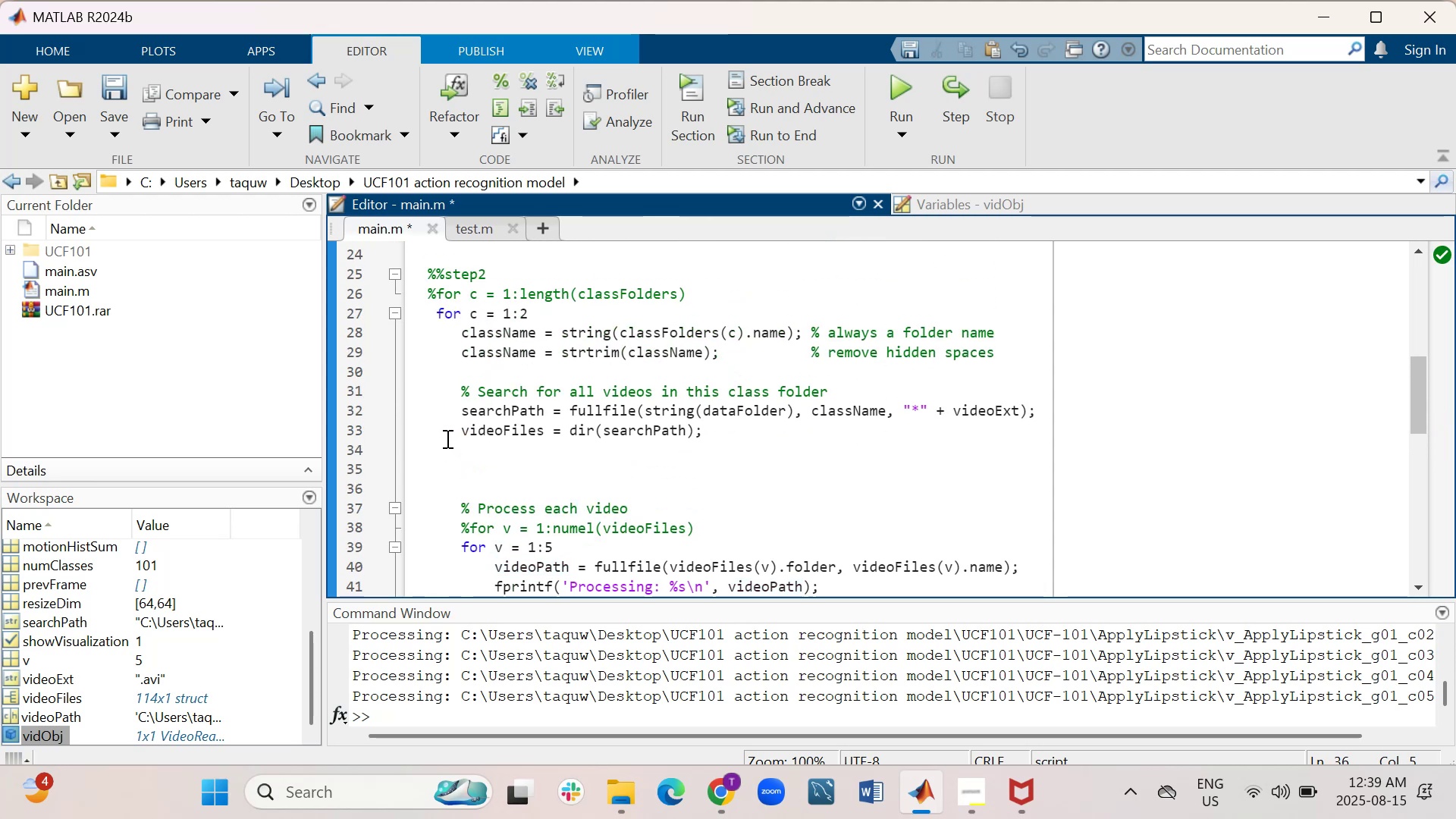 
left_click([578, 314])
 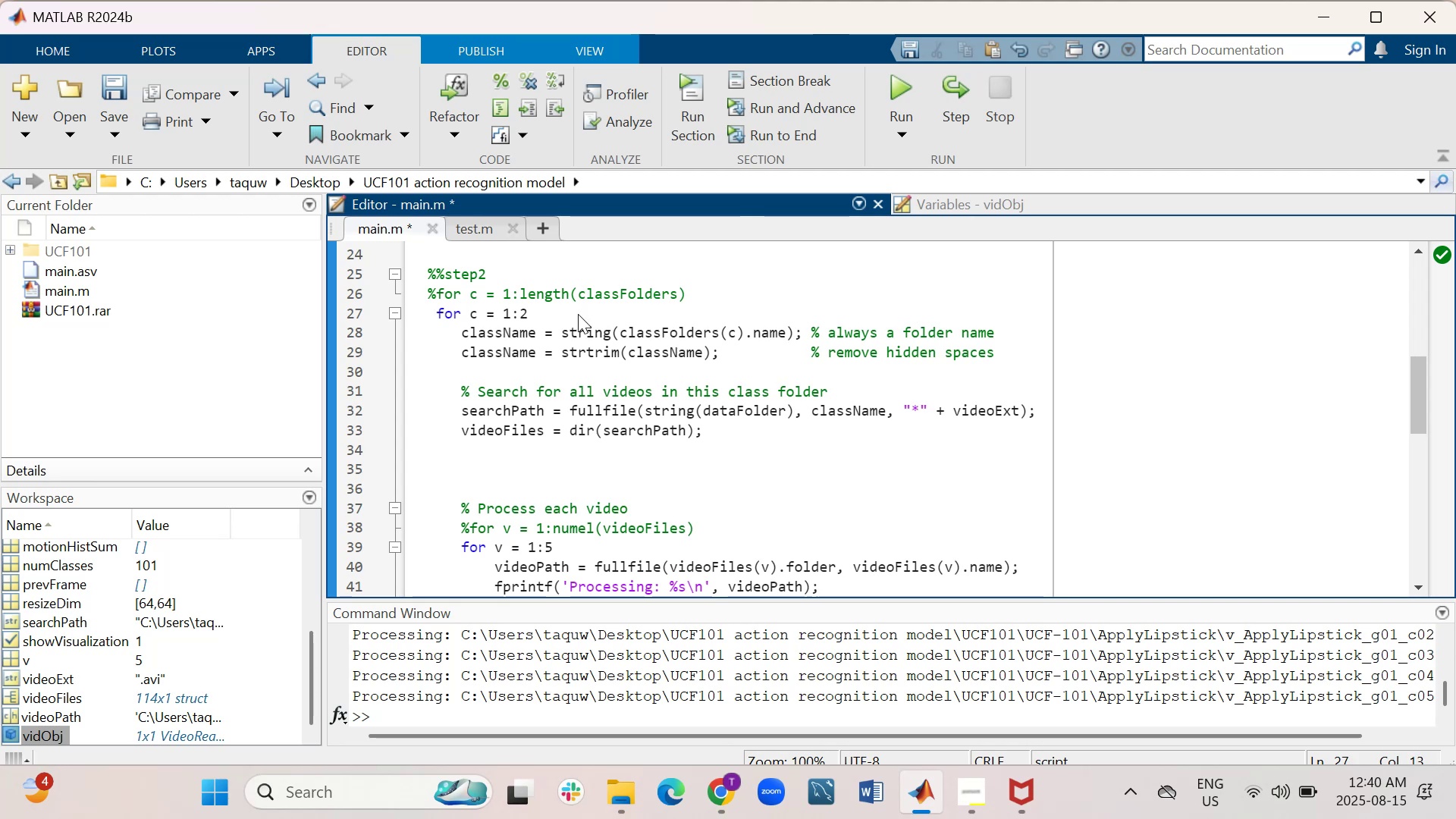 
key(Backspace)
 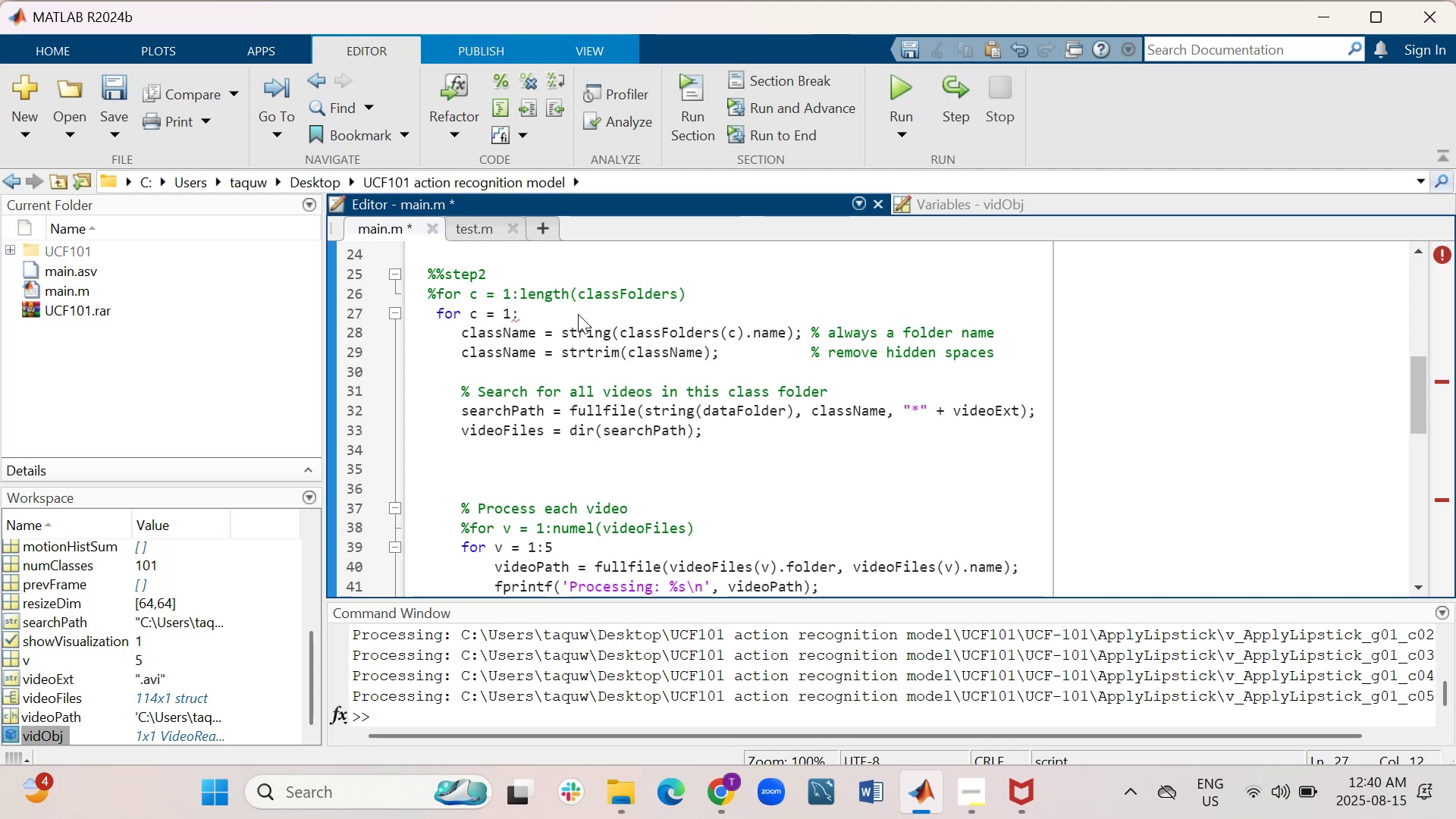 
key(3)
 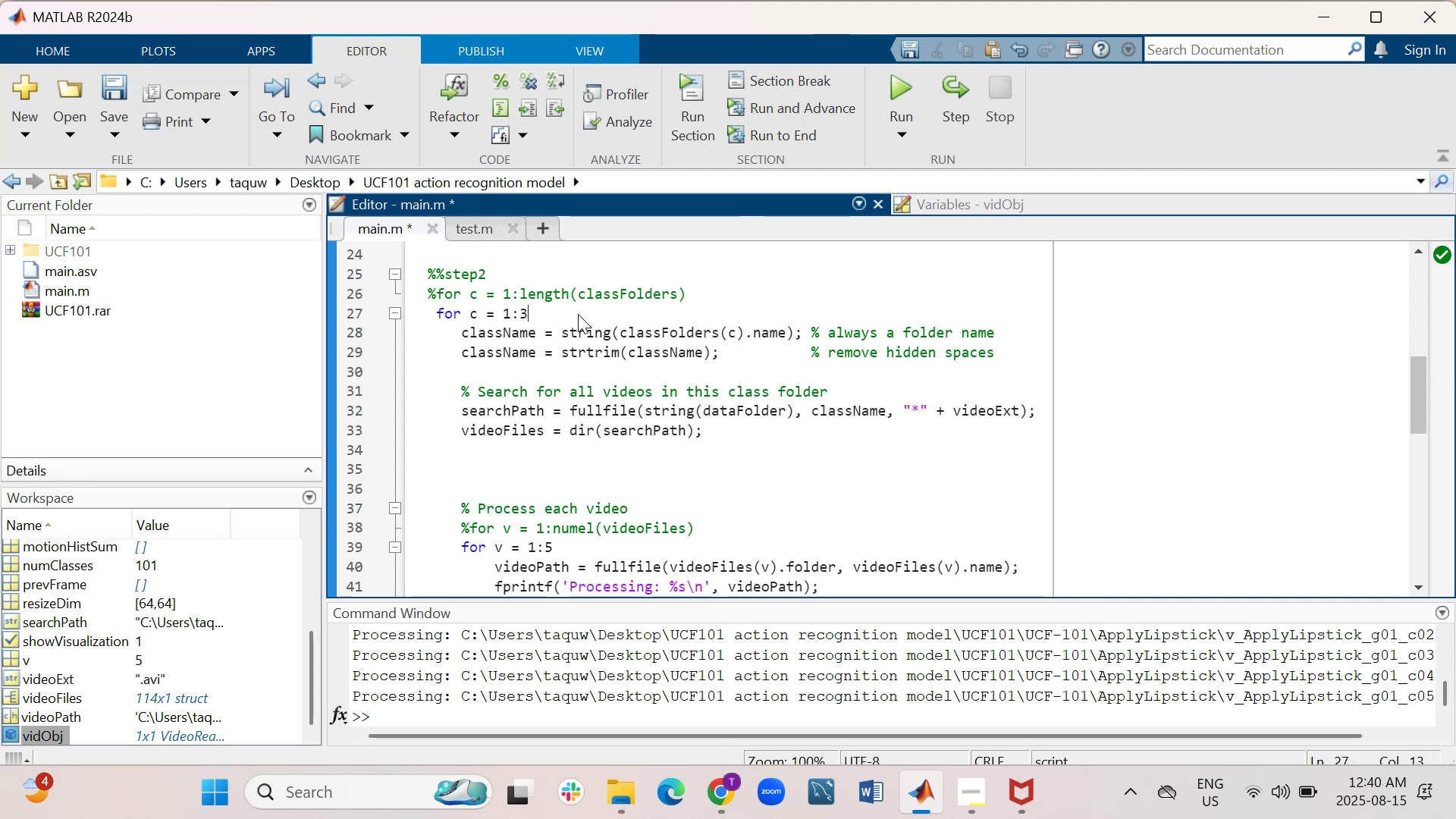 
key(Control+S)
 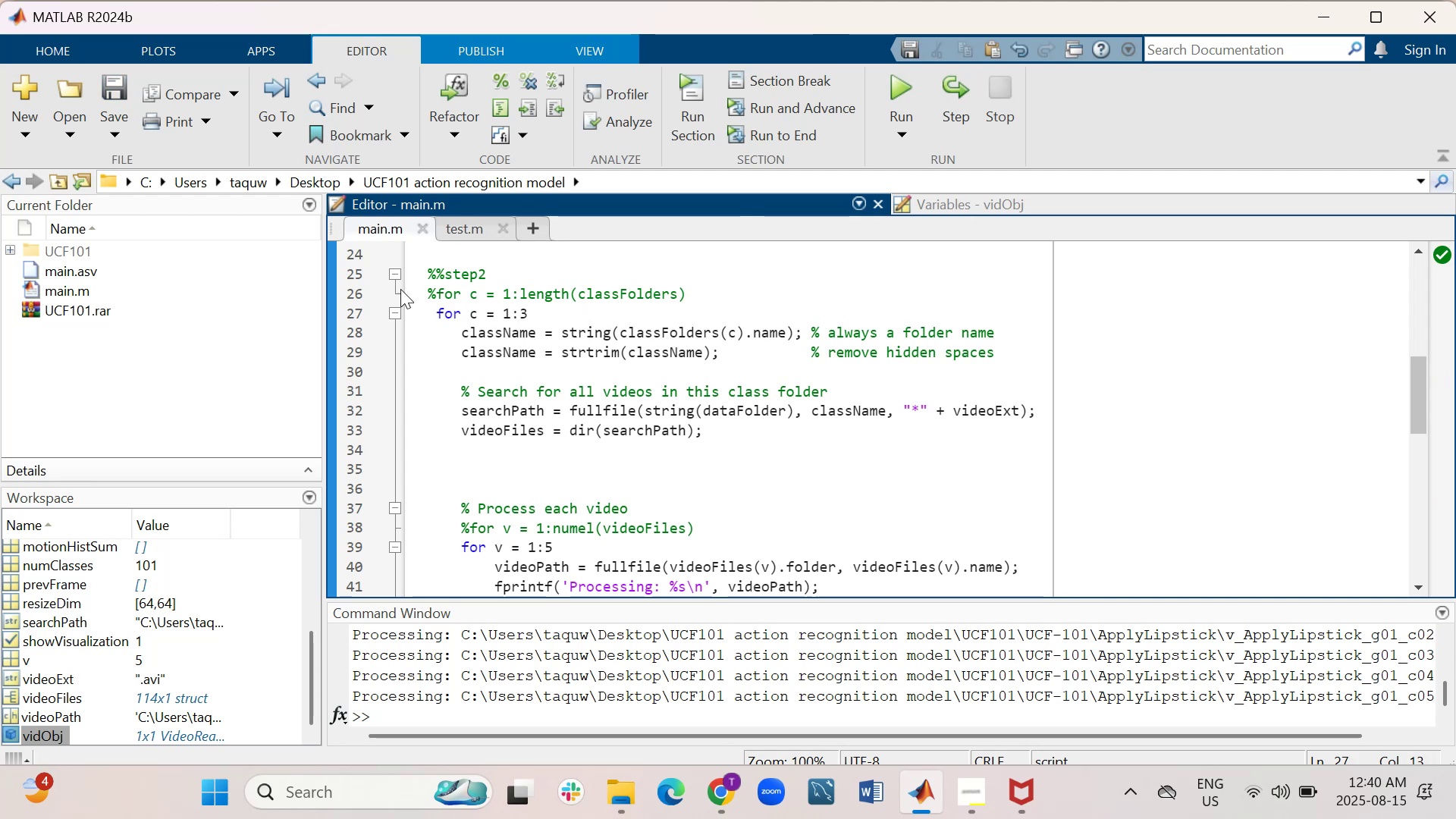 
scroll: coordinate [526, 335], scroll_direction: up, amount: 1.0
 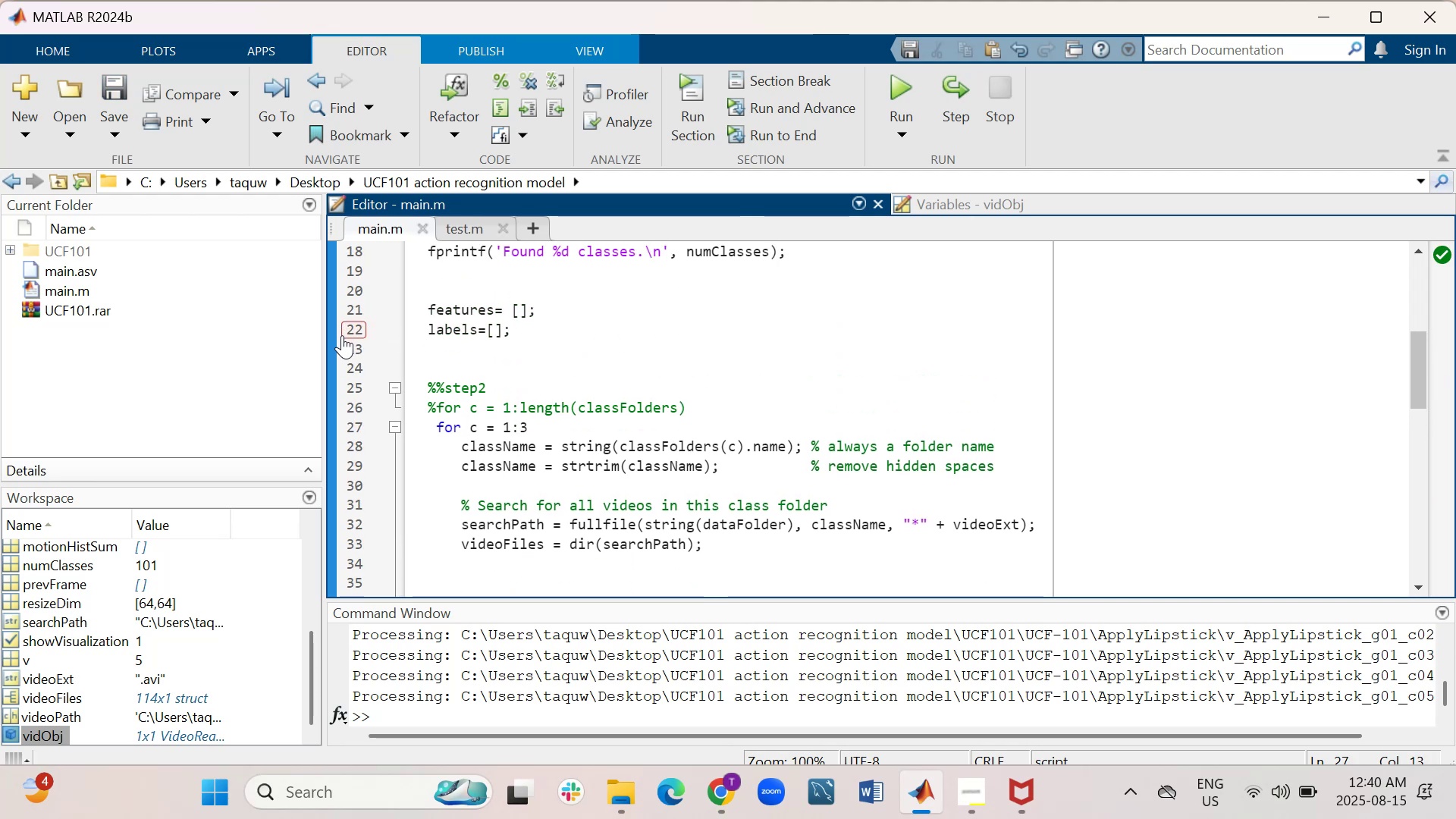 
left_click([350, 334])
 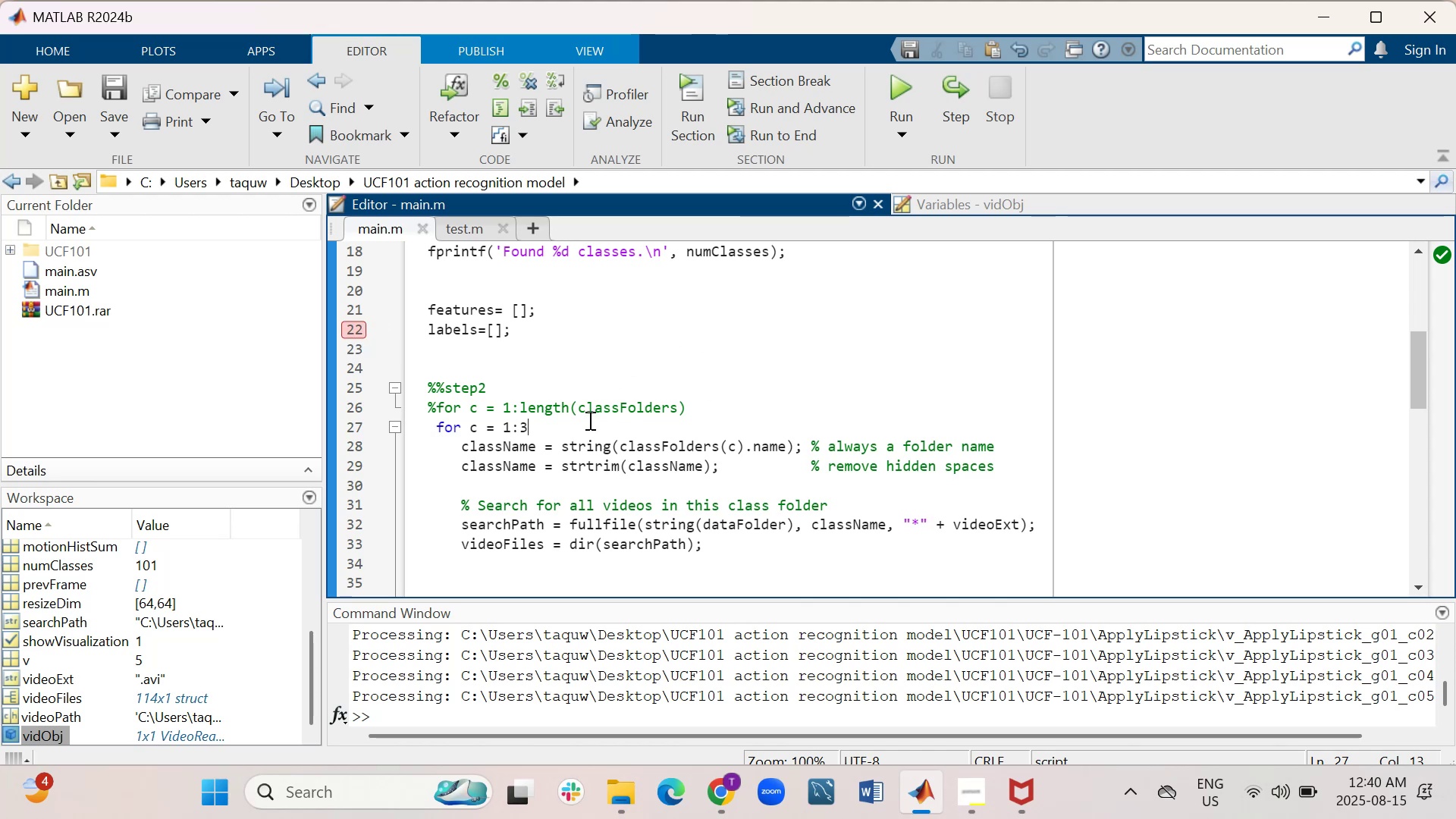 
key(Backspace)
 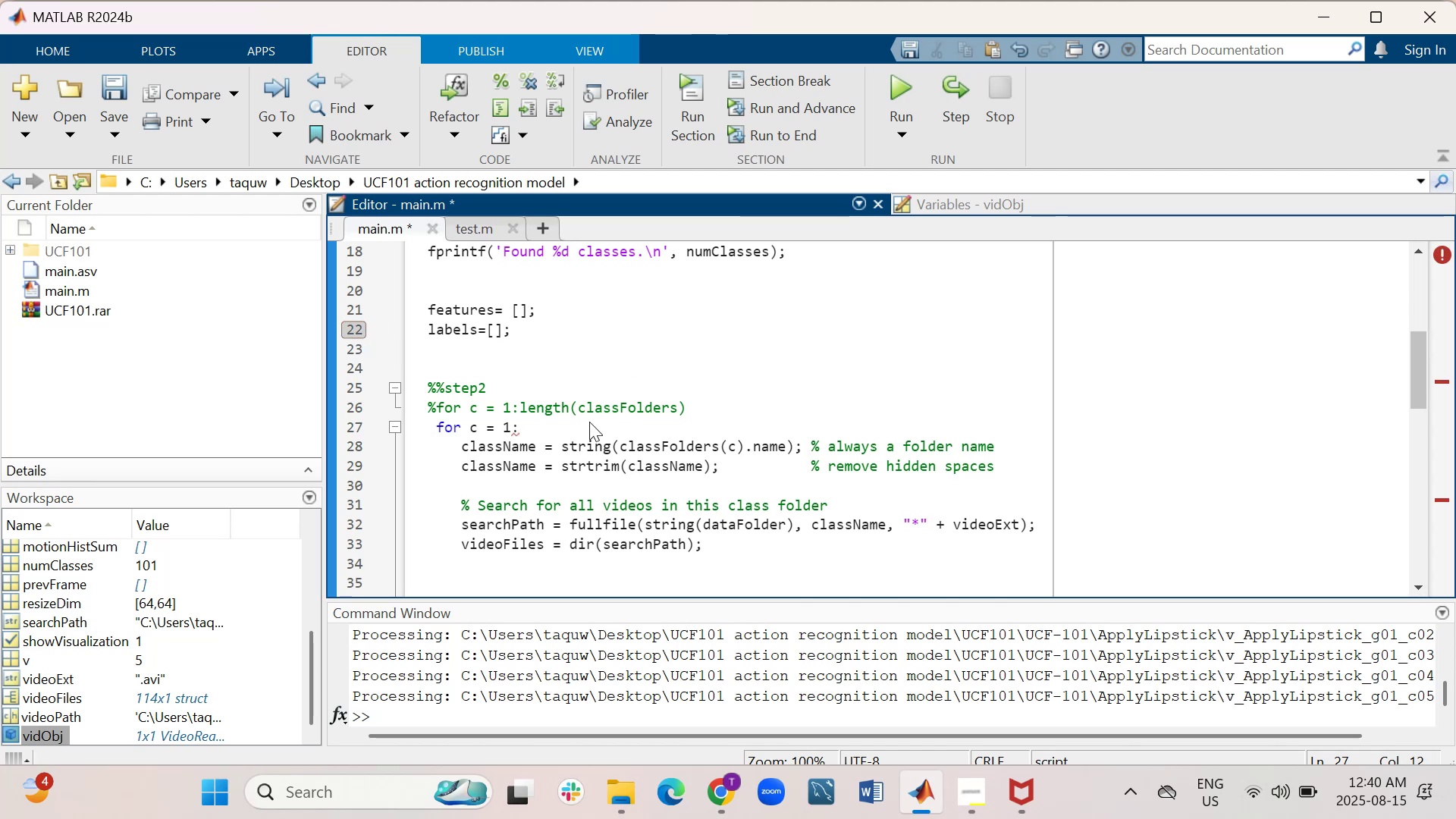 
key(2)
 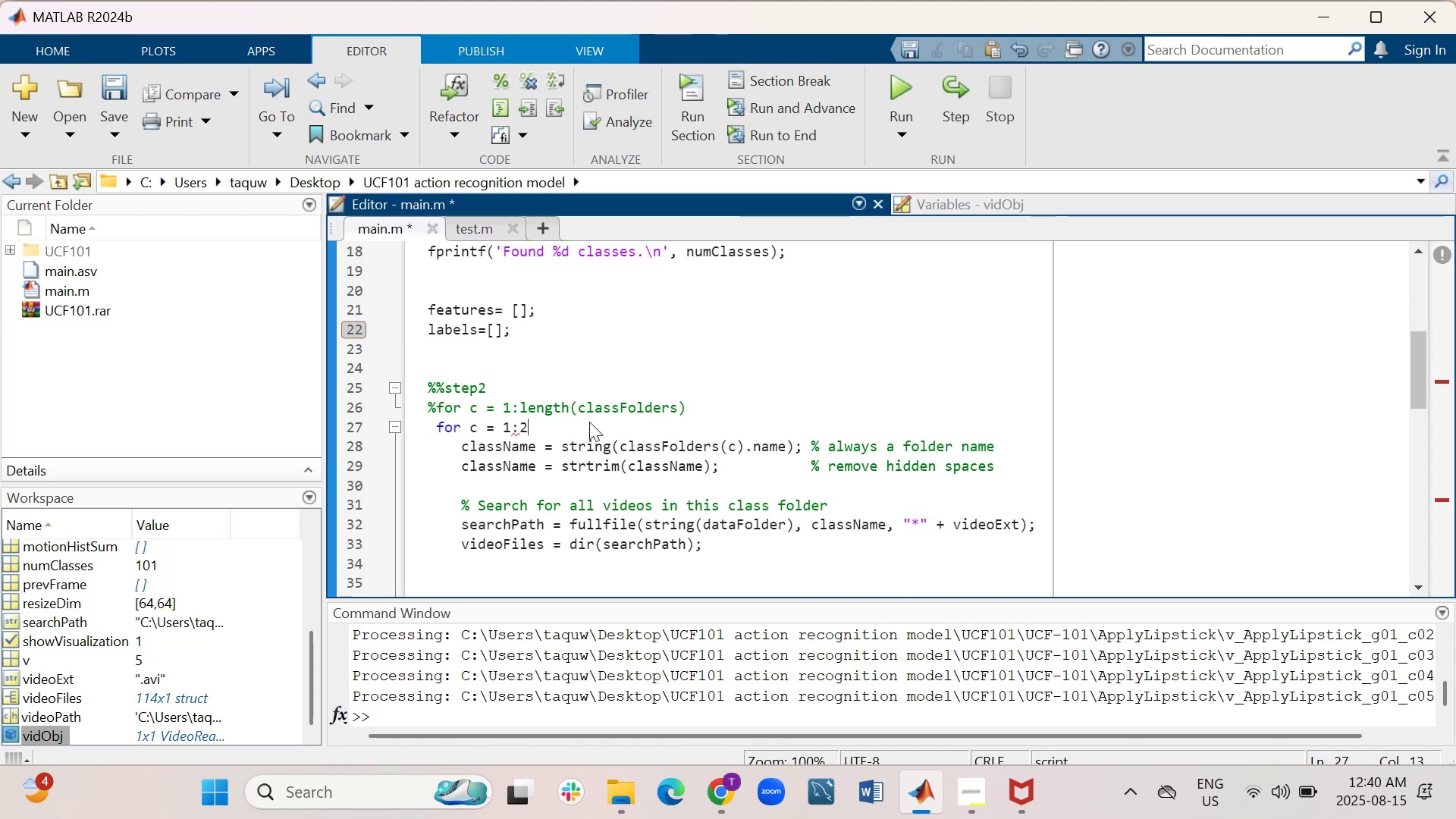 
key(Control+S)
 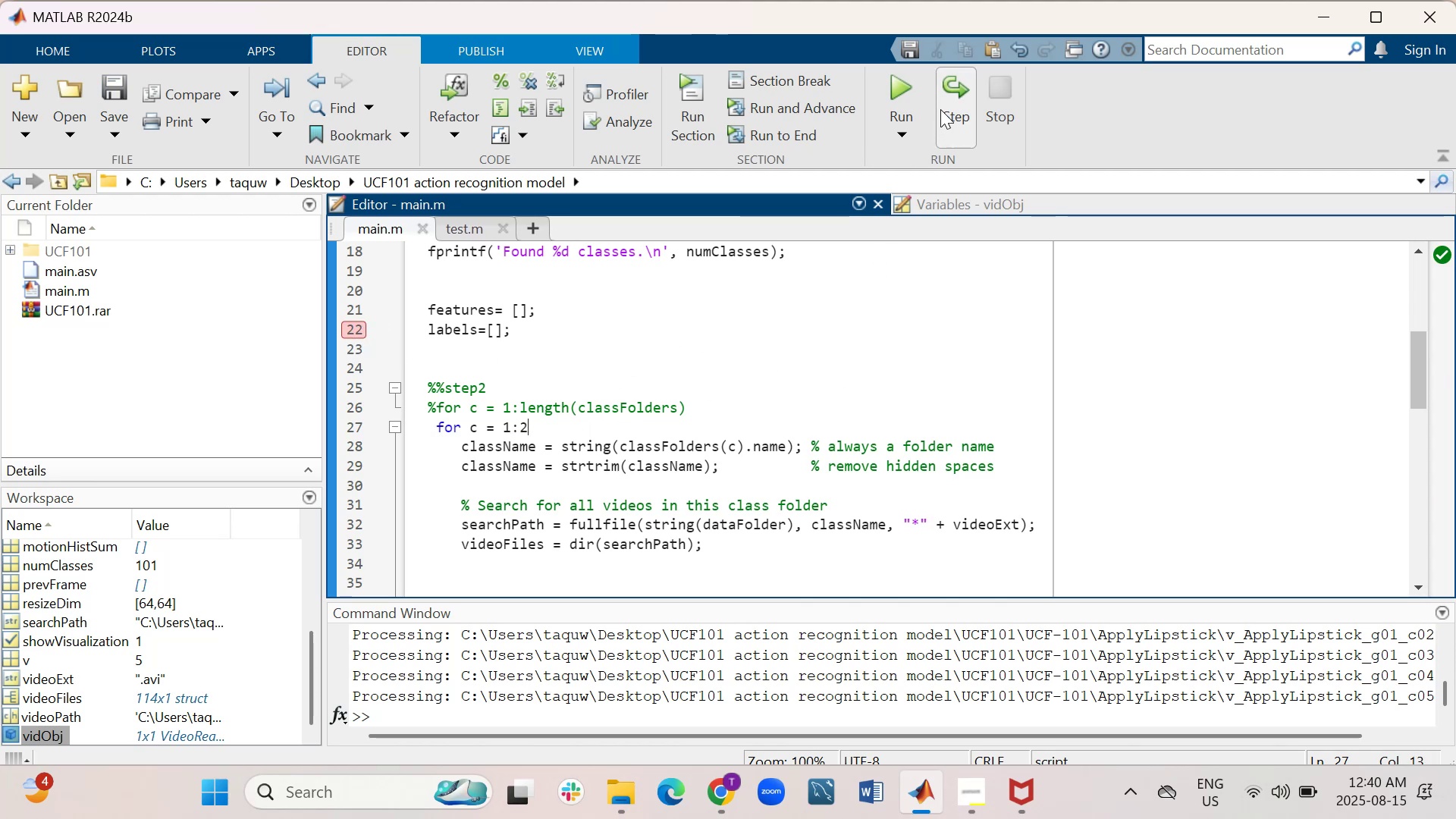 
left_click([901, 87])
 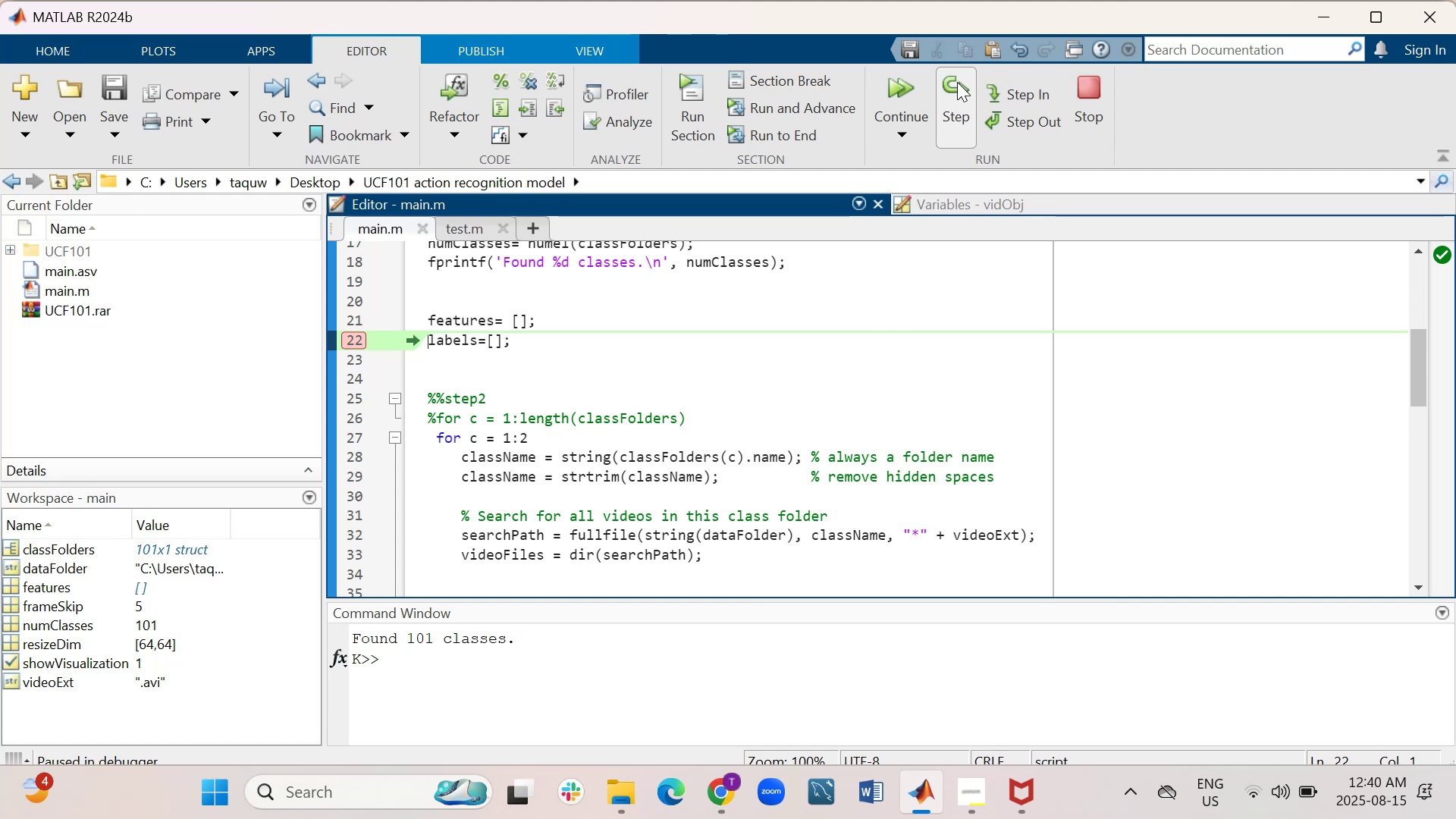 
left_click([956, 87])
 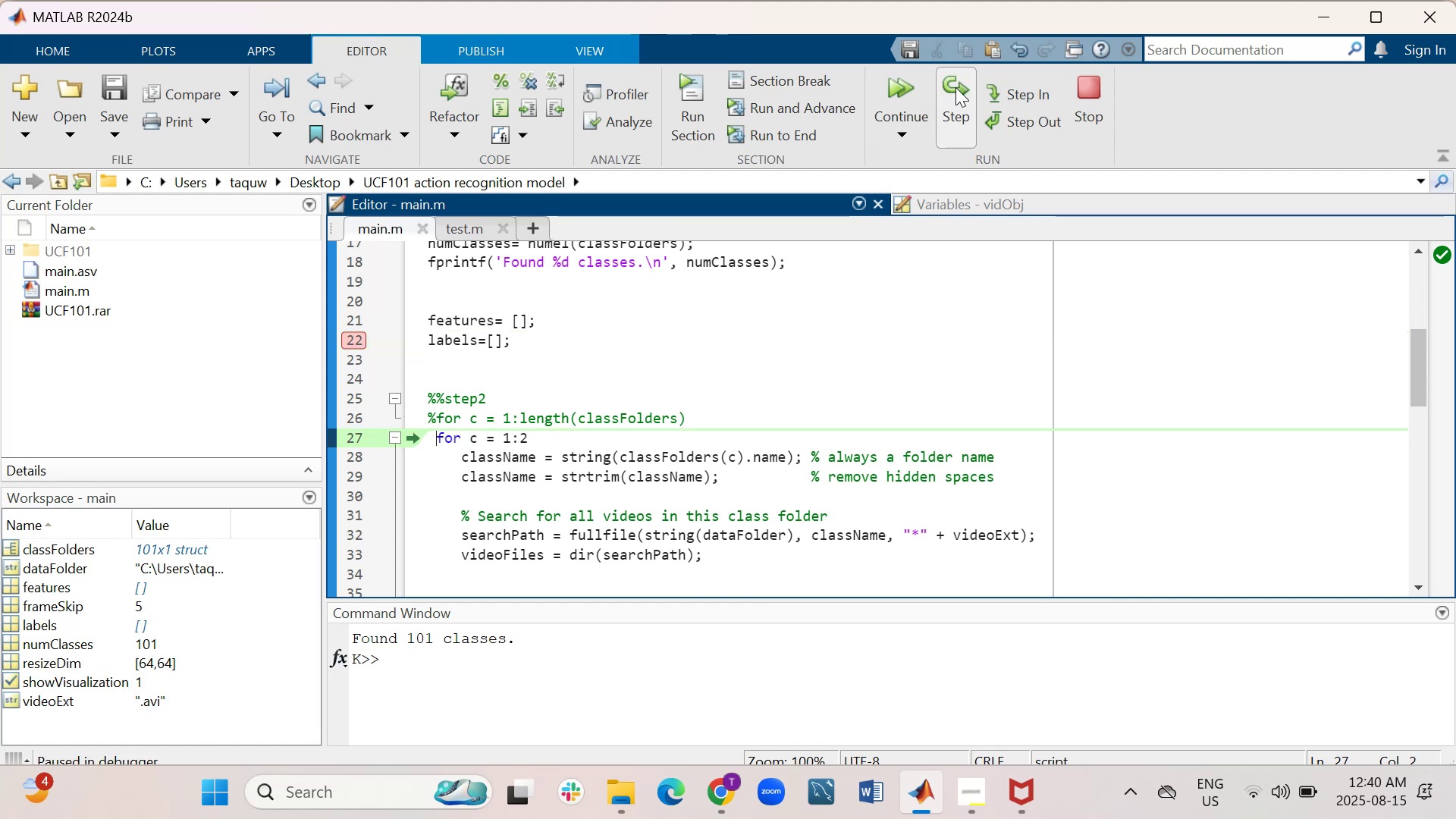 
left_click([956, 87])
 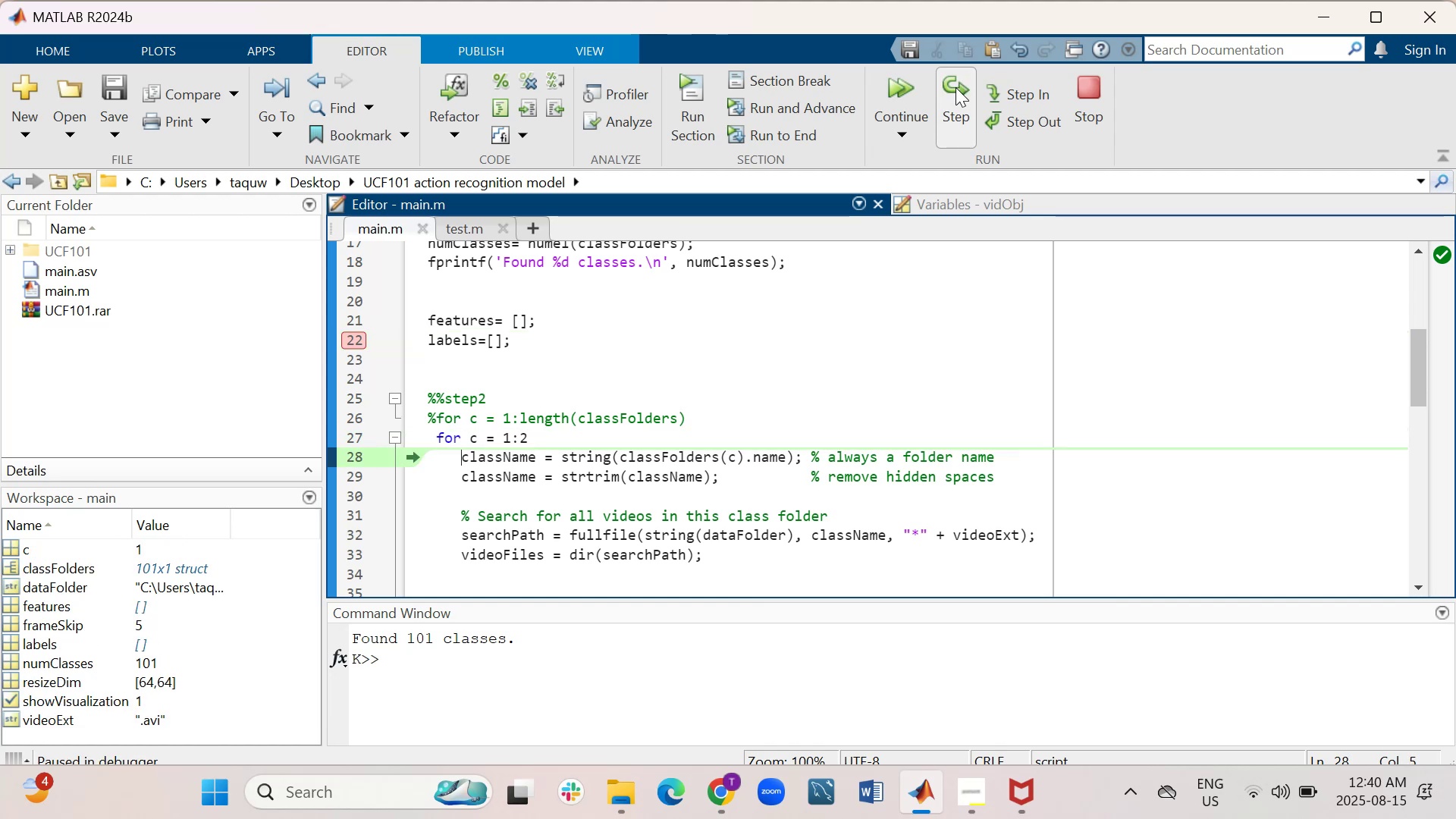 
left_click([956, 87])
 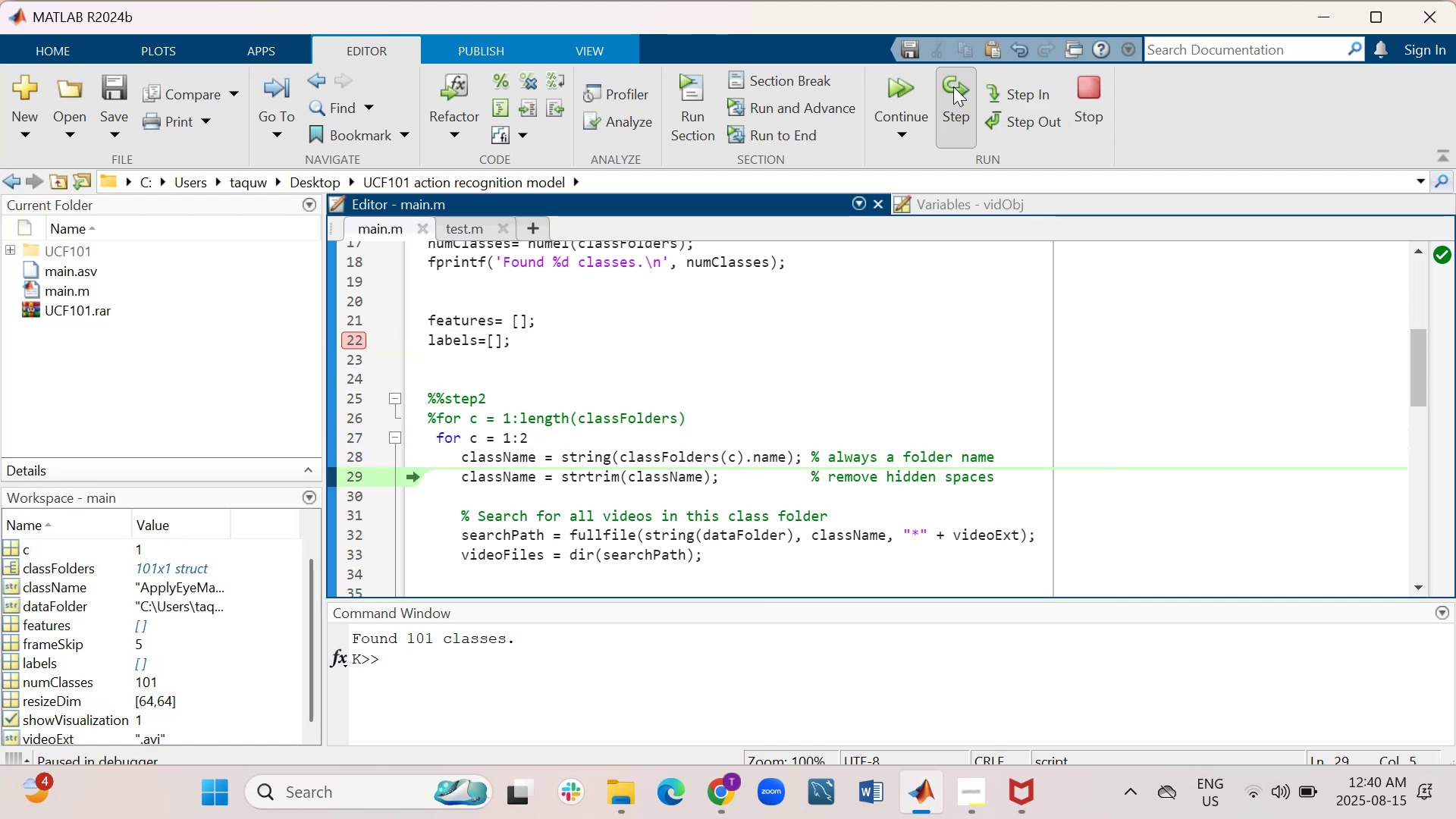 
double_click([953, 86])
 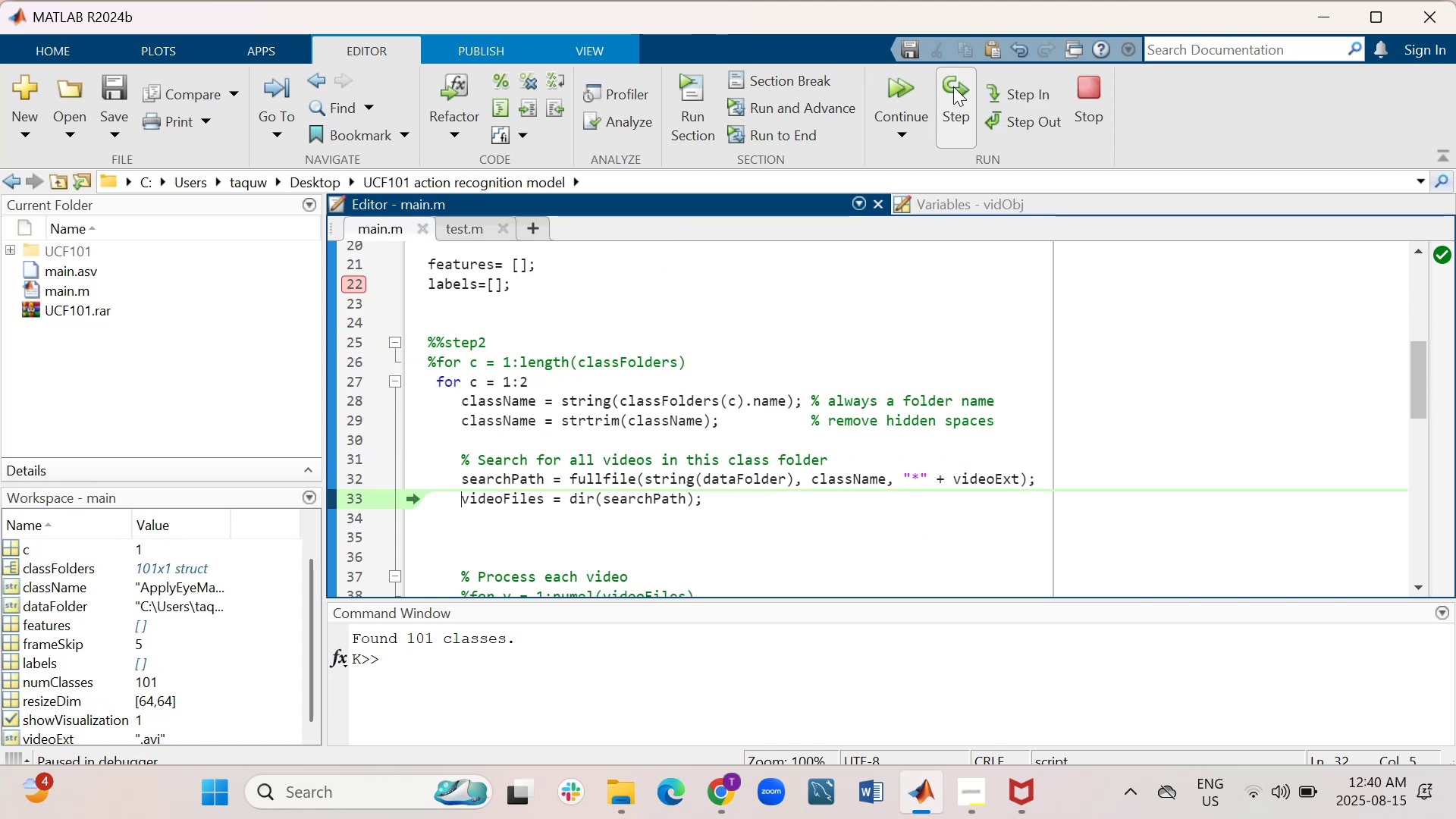 
triple_click([953, 86])
 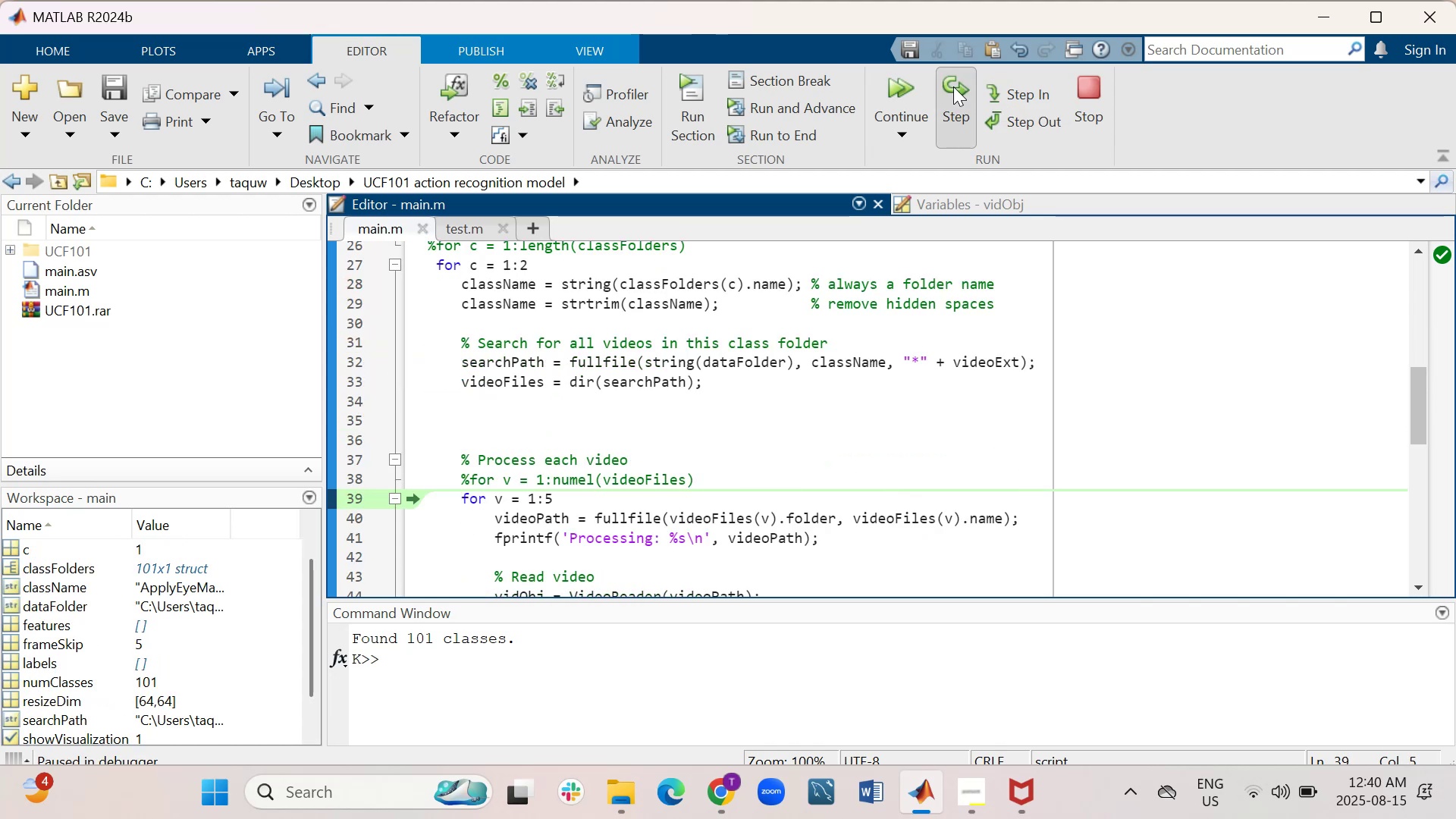 
double_click([953, 86])
 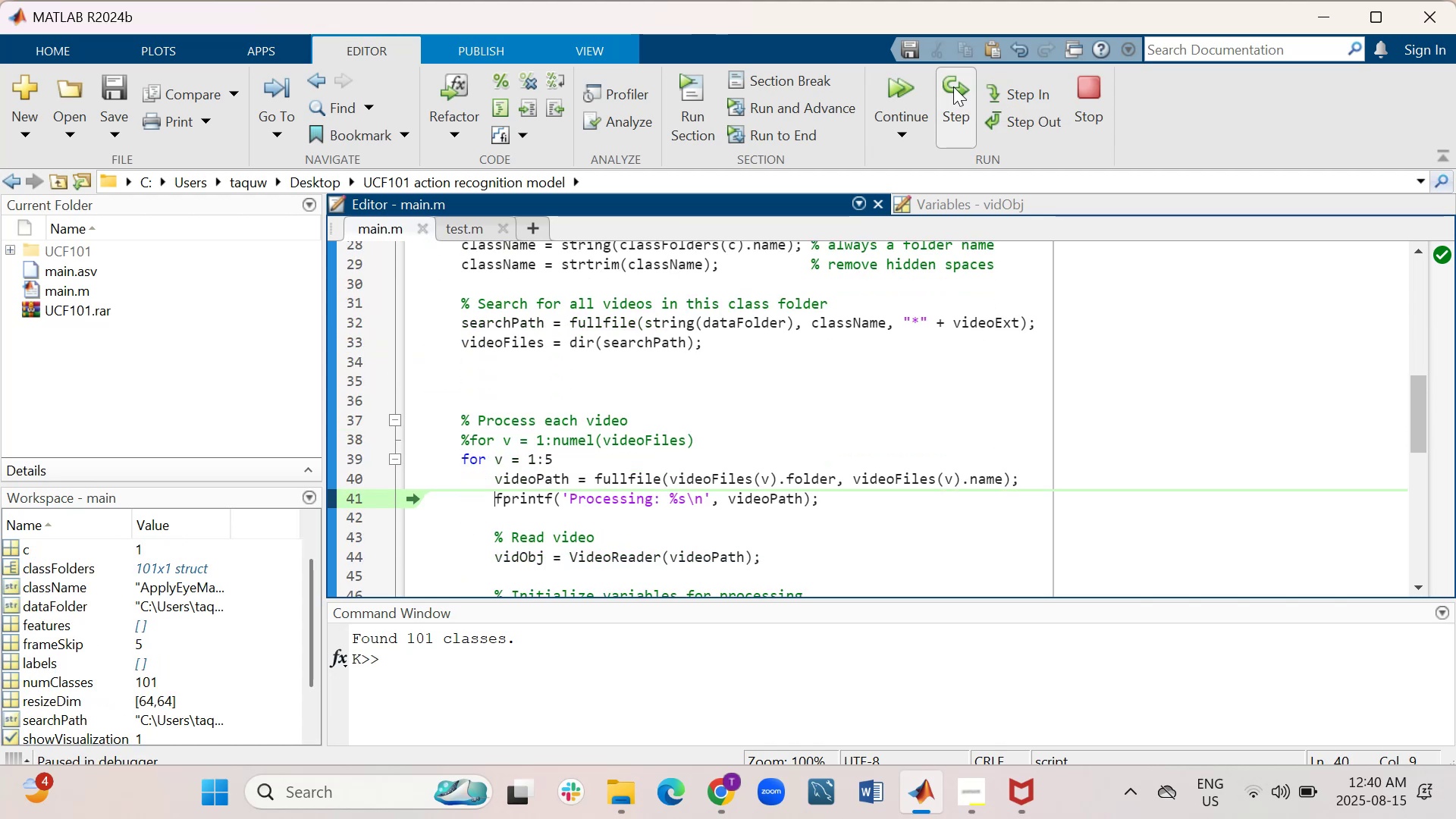 
triple_click([953, 86])
 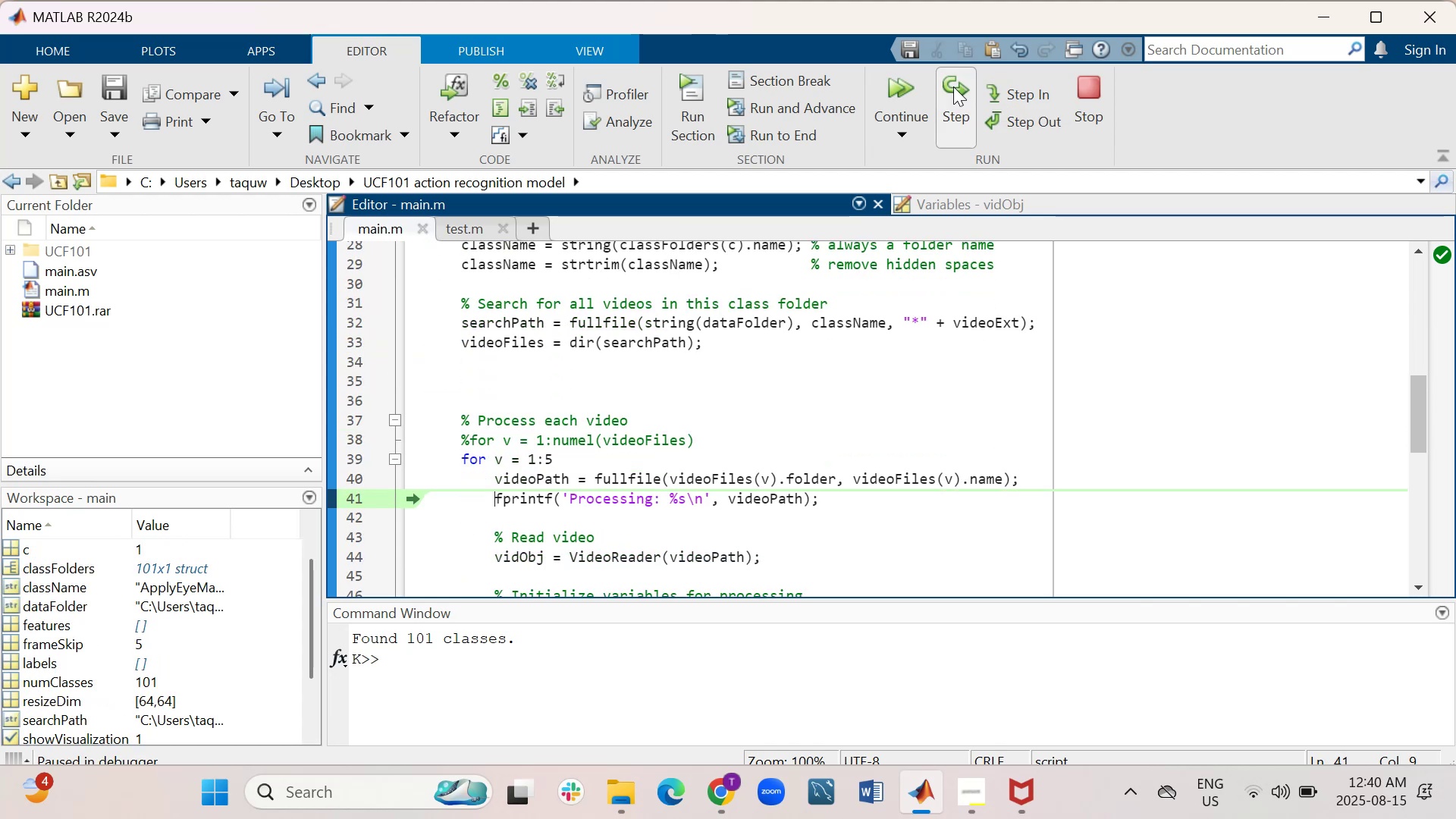 
triple_click([953, 86])
 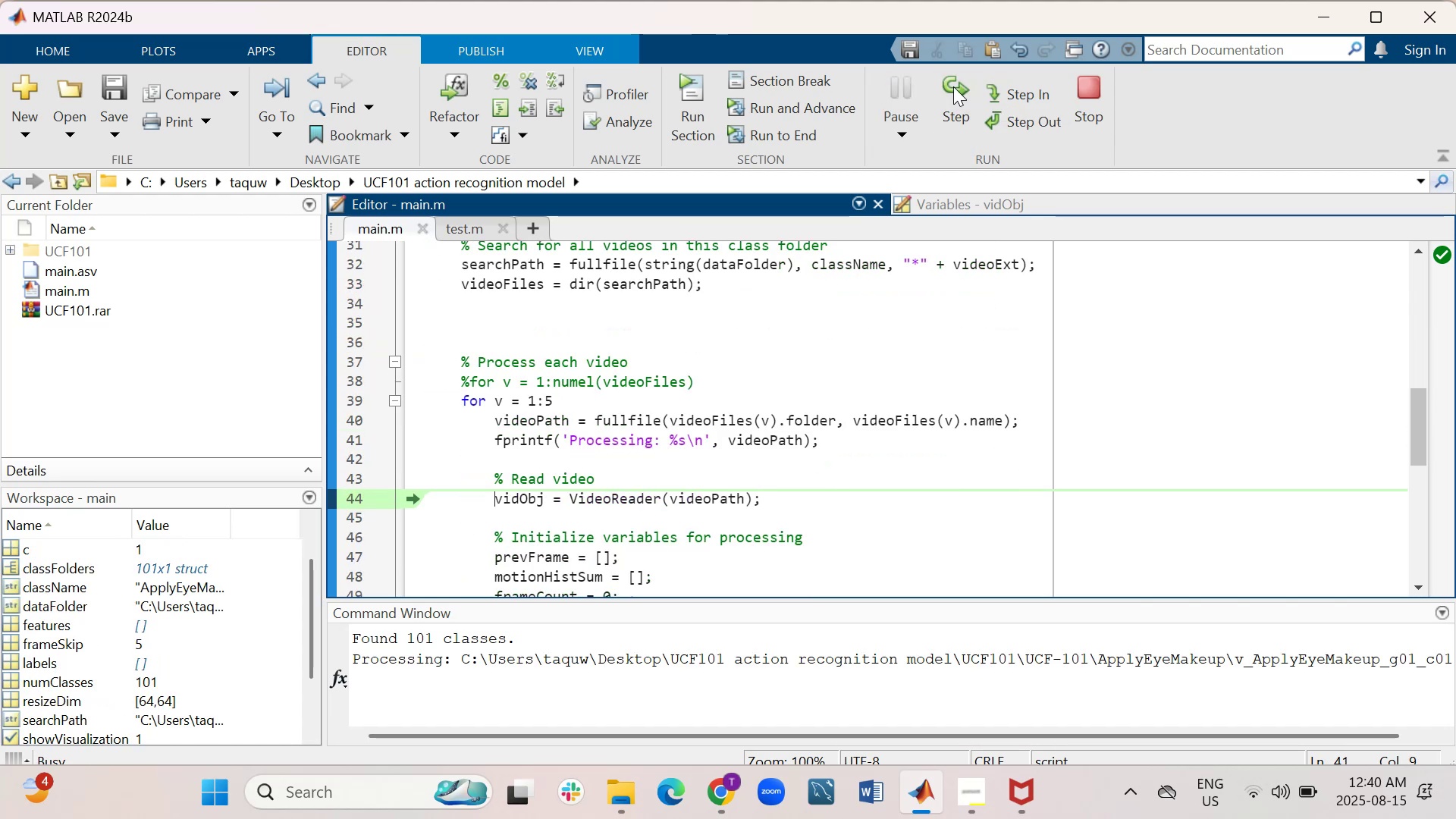 
triple_click([953, 86])
 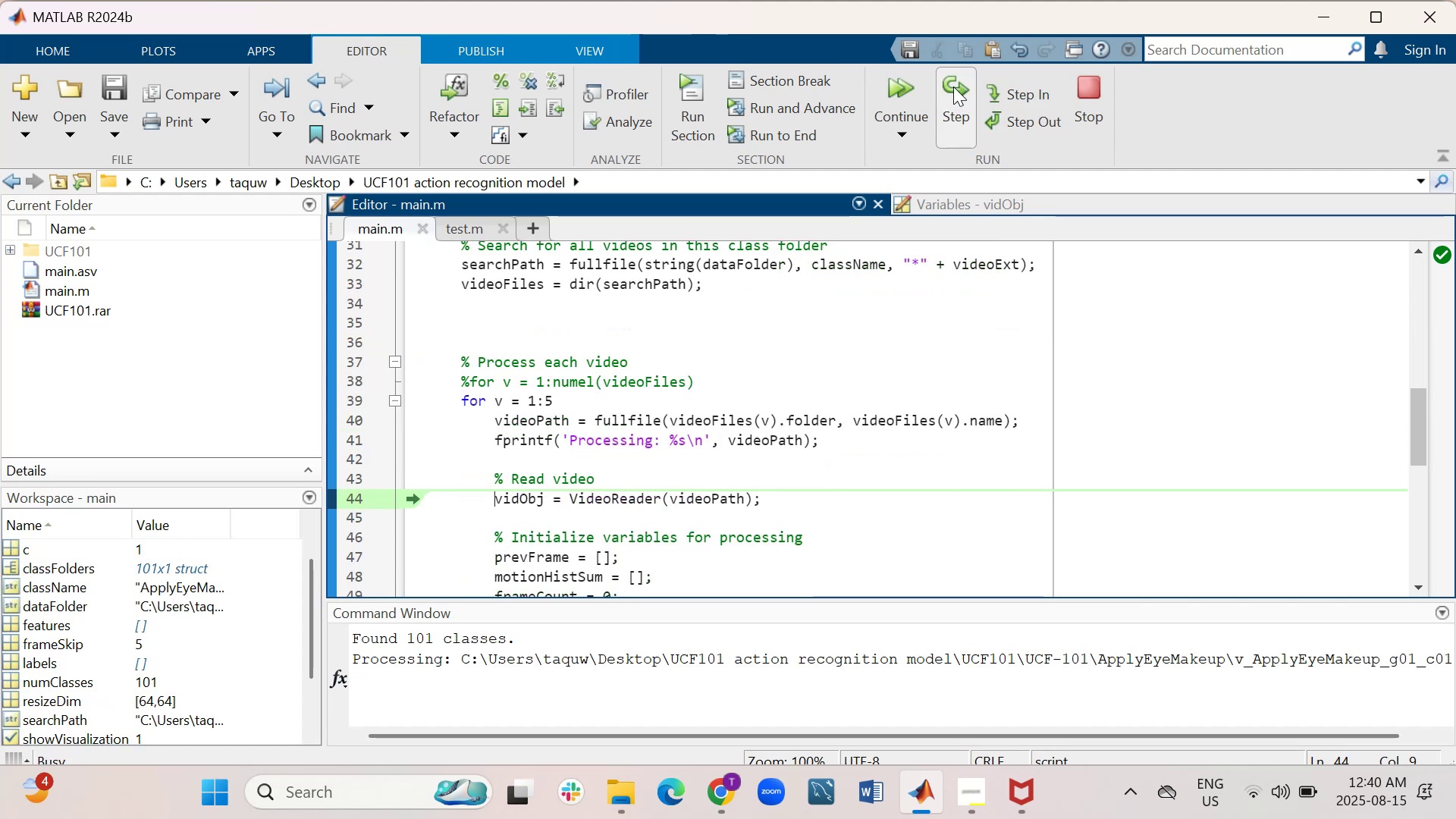 
triple_click([953, 86])
 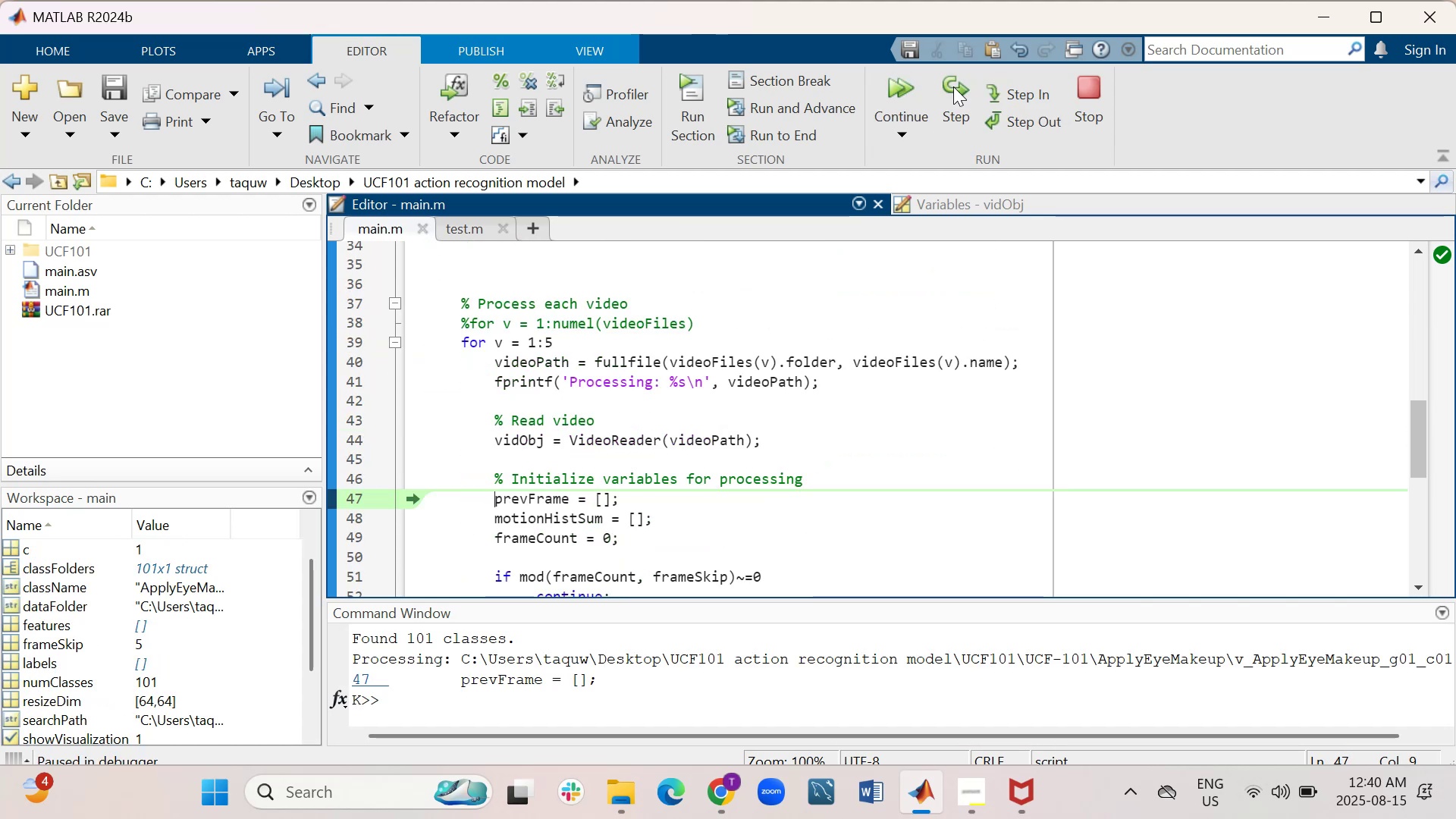 
double_click([953, 86])
 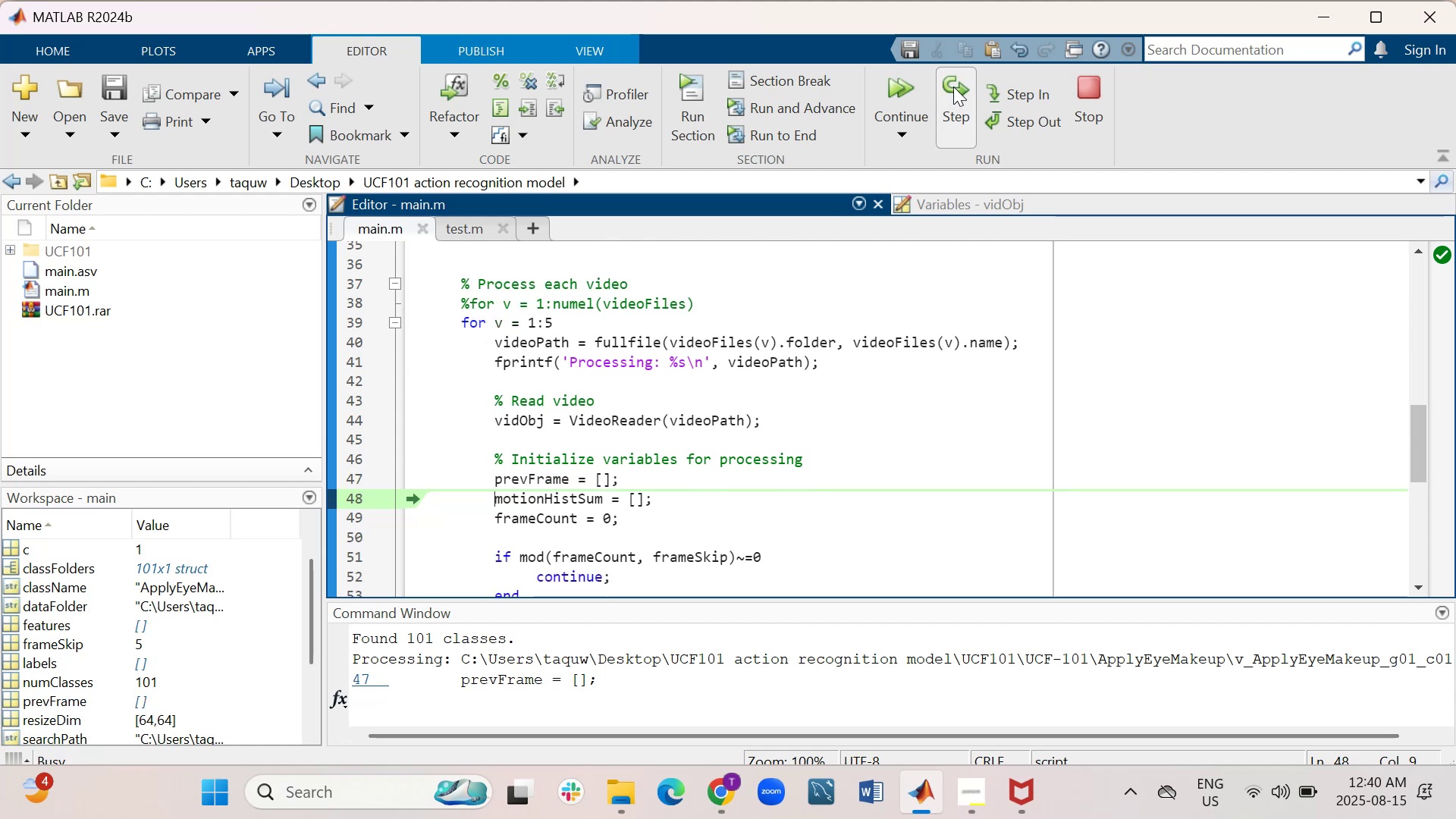 
triple_click([953, 86])
 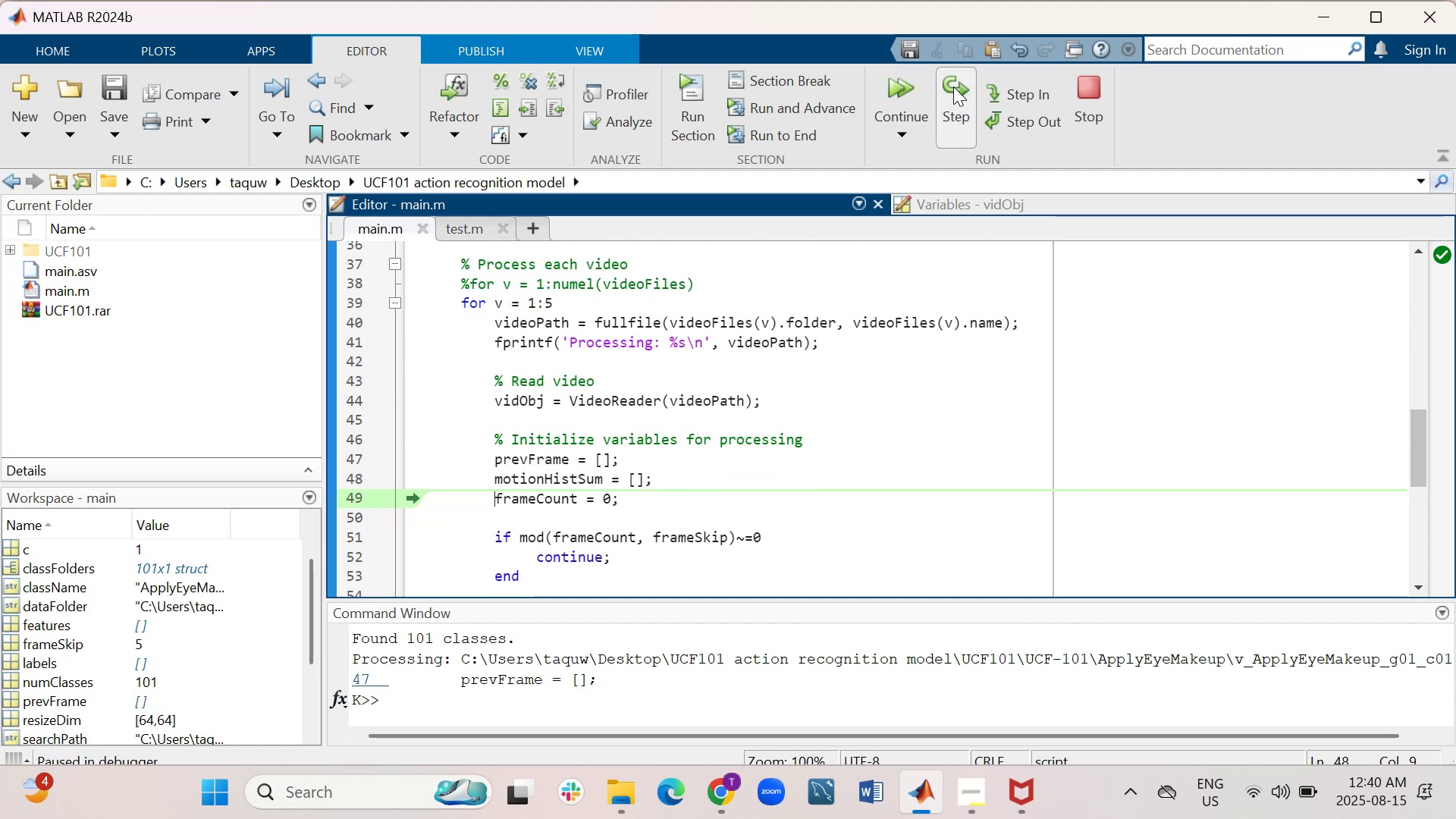 
triple_click([953, 86])
 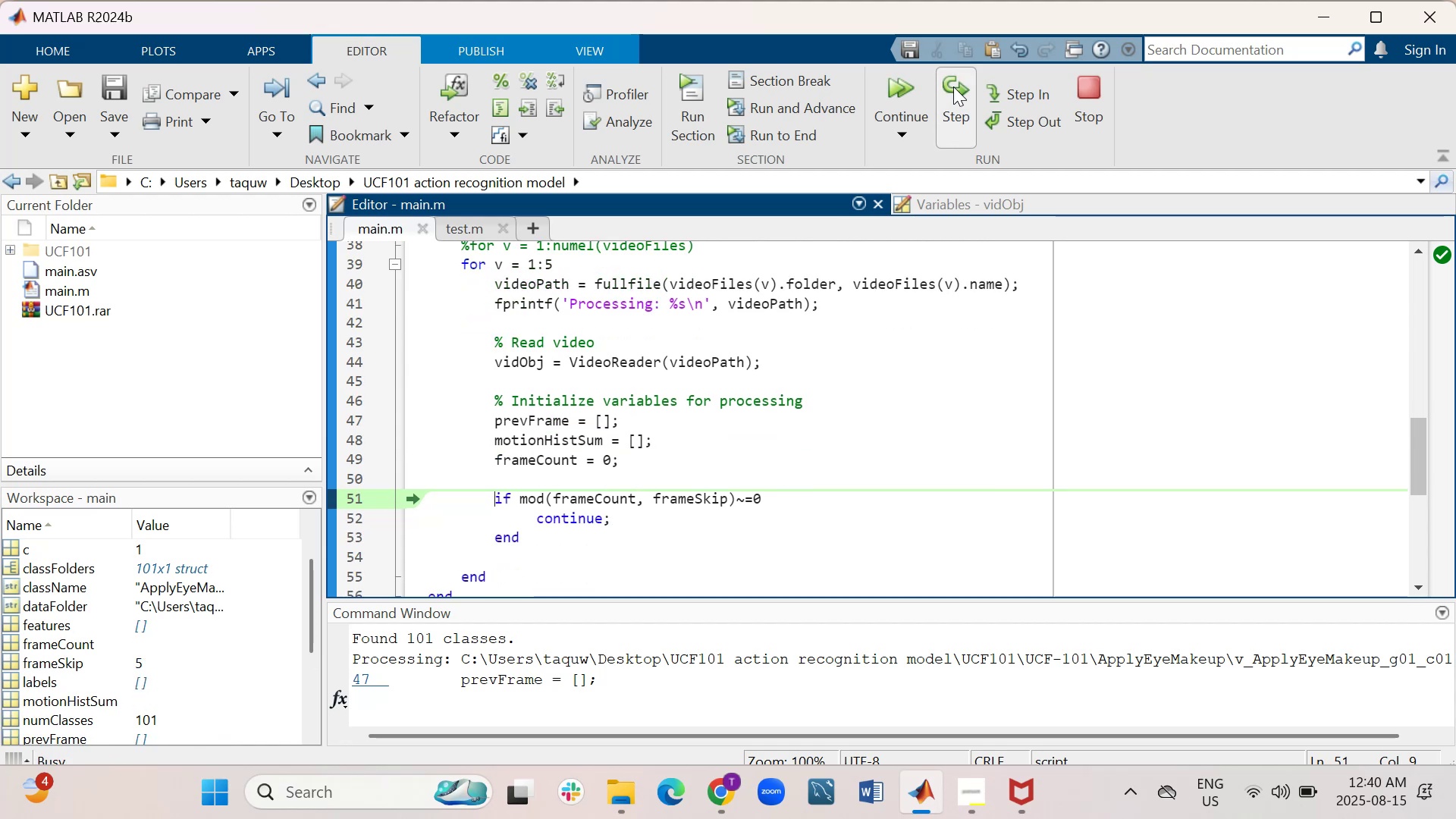 
triple_click([953, 86])
 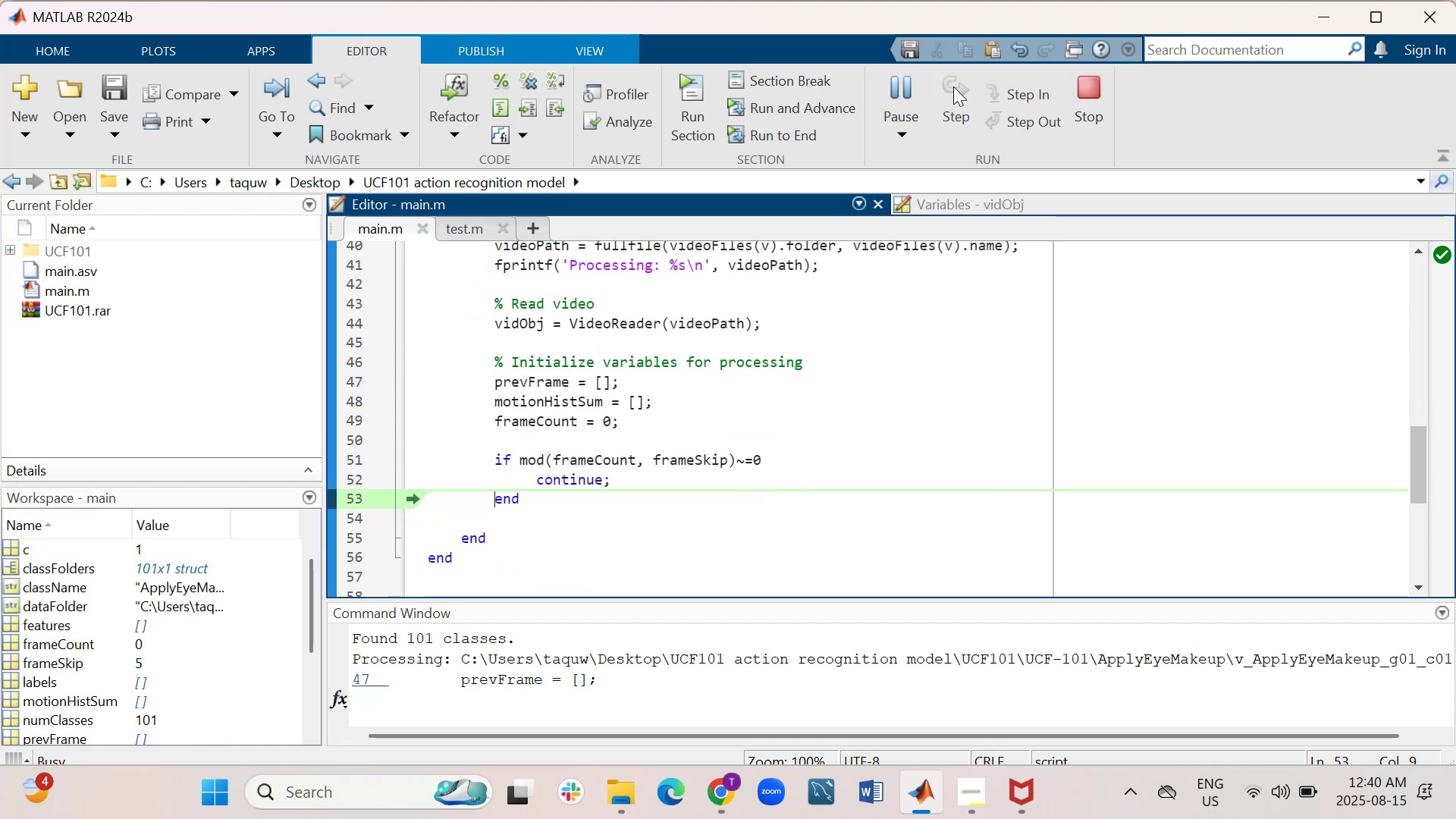 
triple_click([953, 86])
 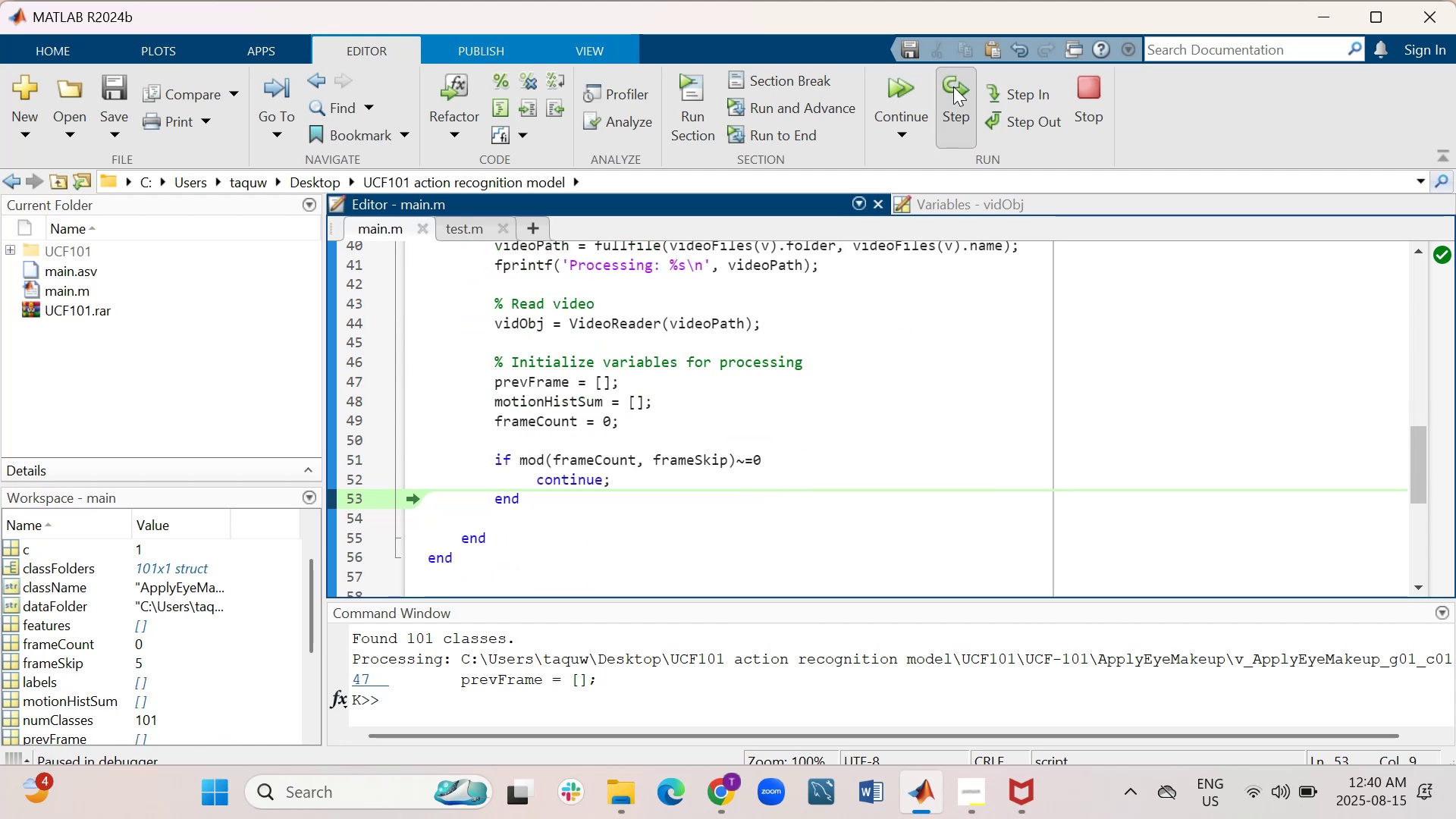 
triple_click([953, 86])
 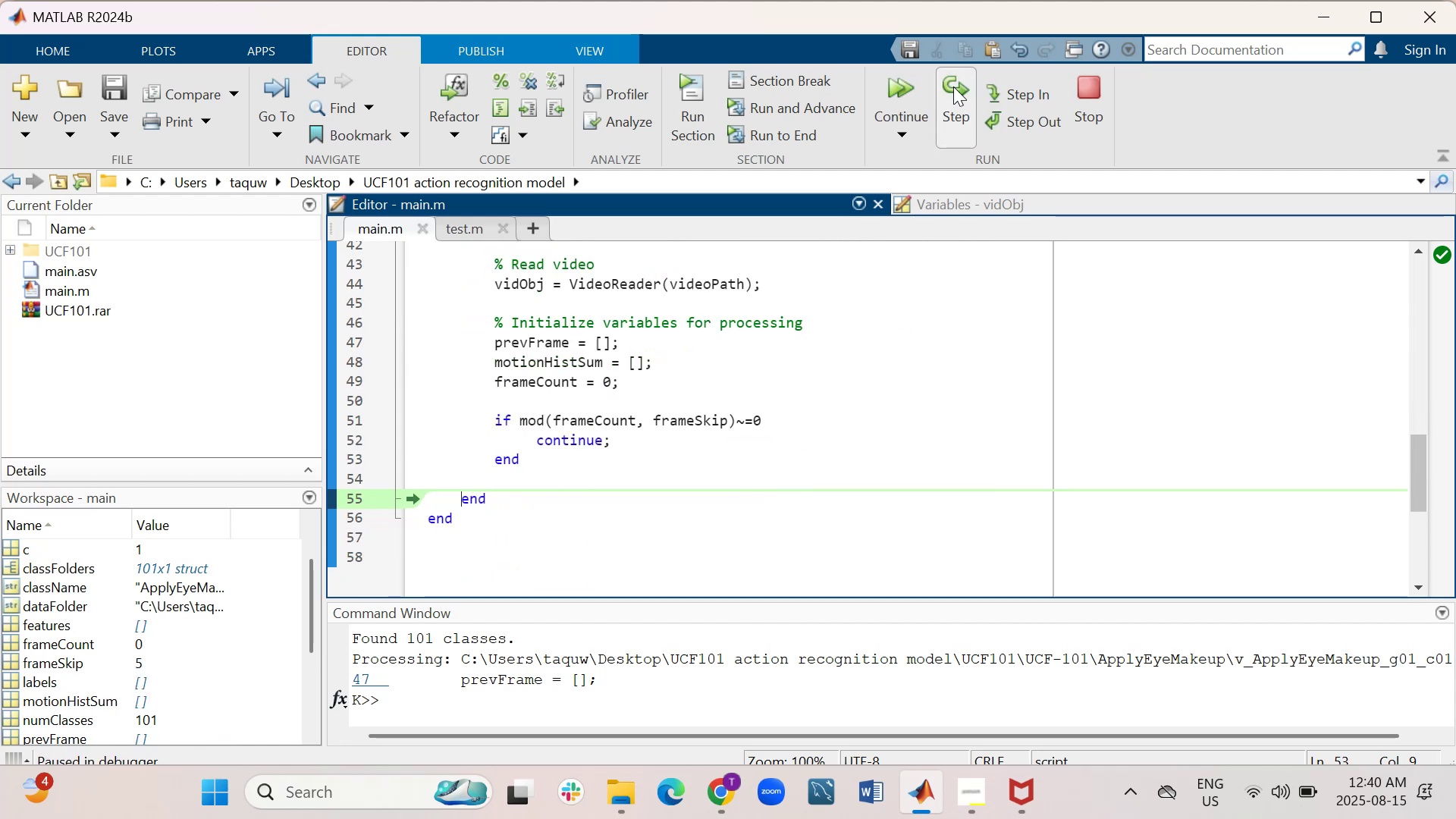 
triple_click([953, 86])
 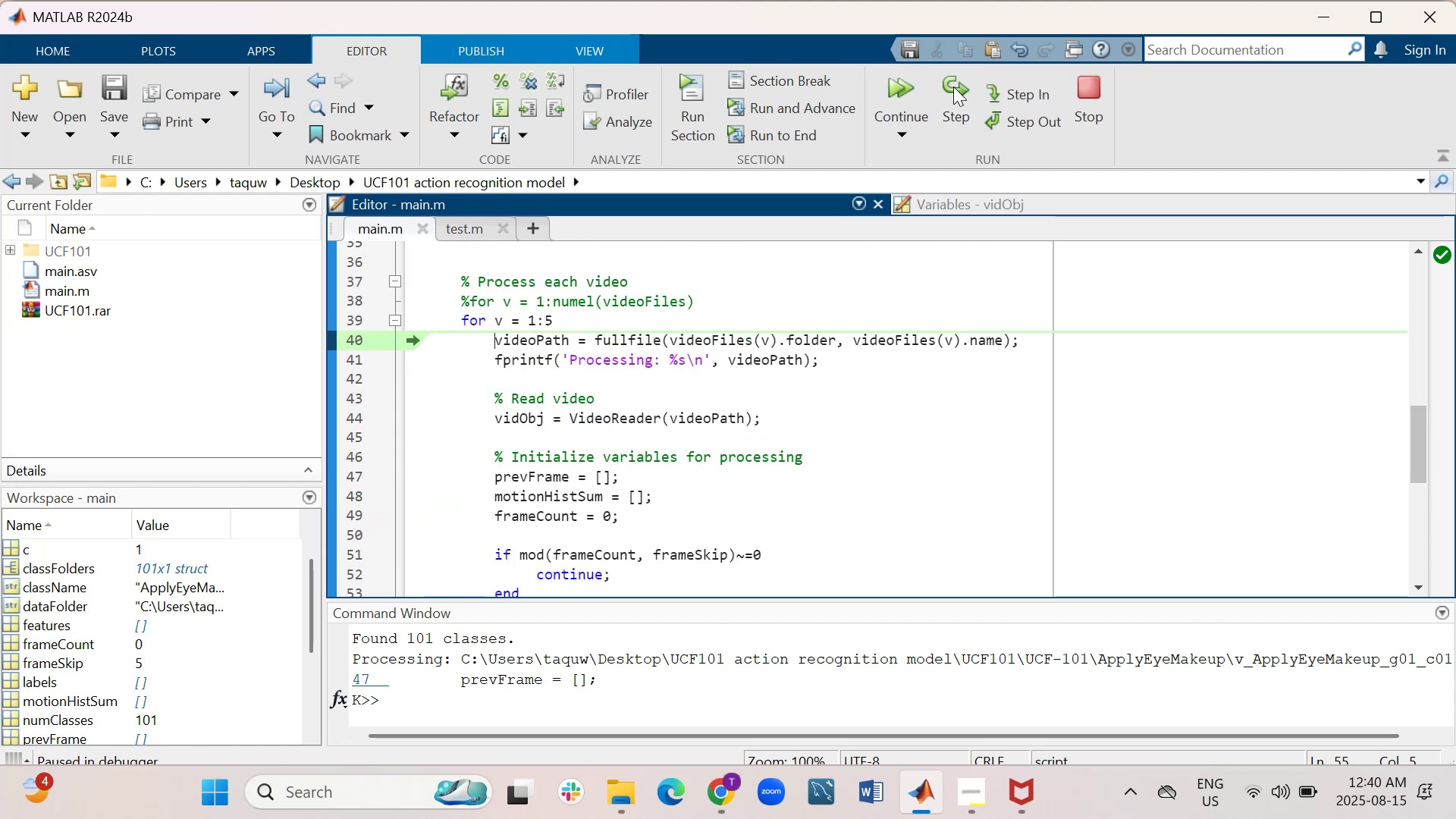 
triple_click([953, 86])
 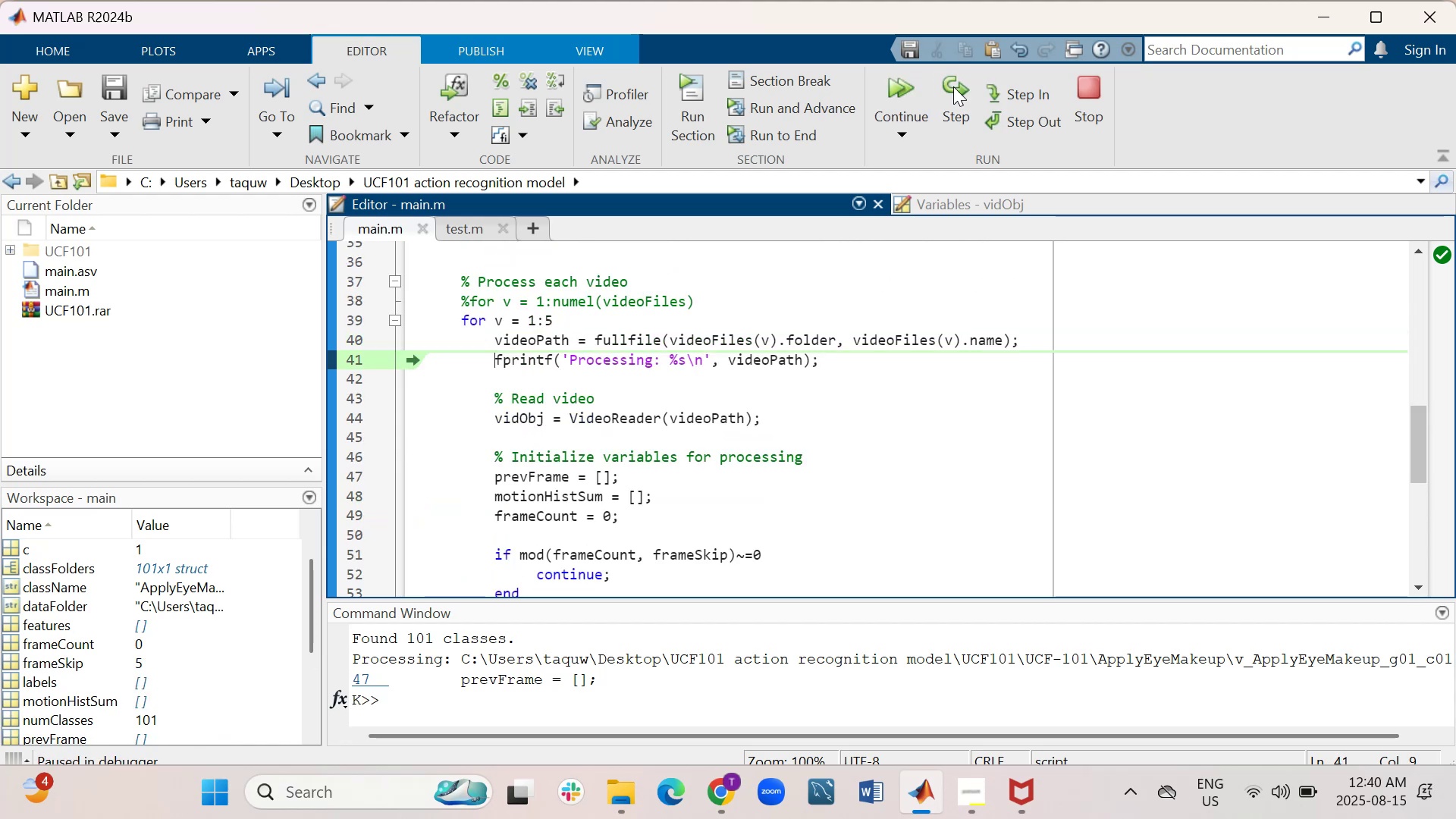 
double_click([953, 86])
 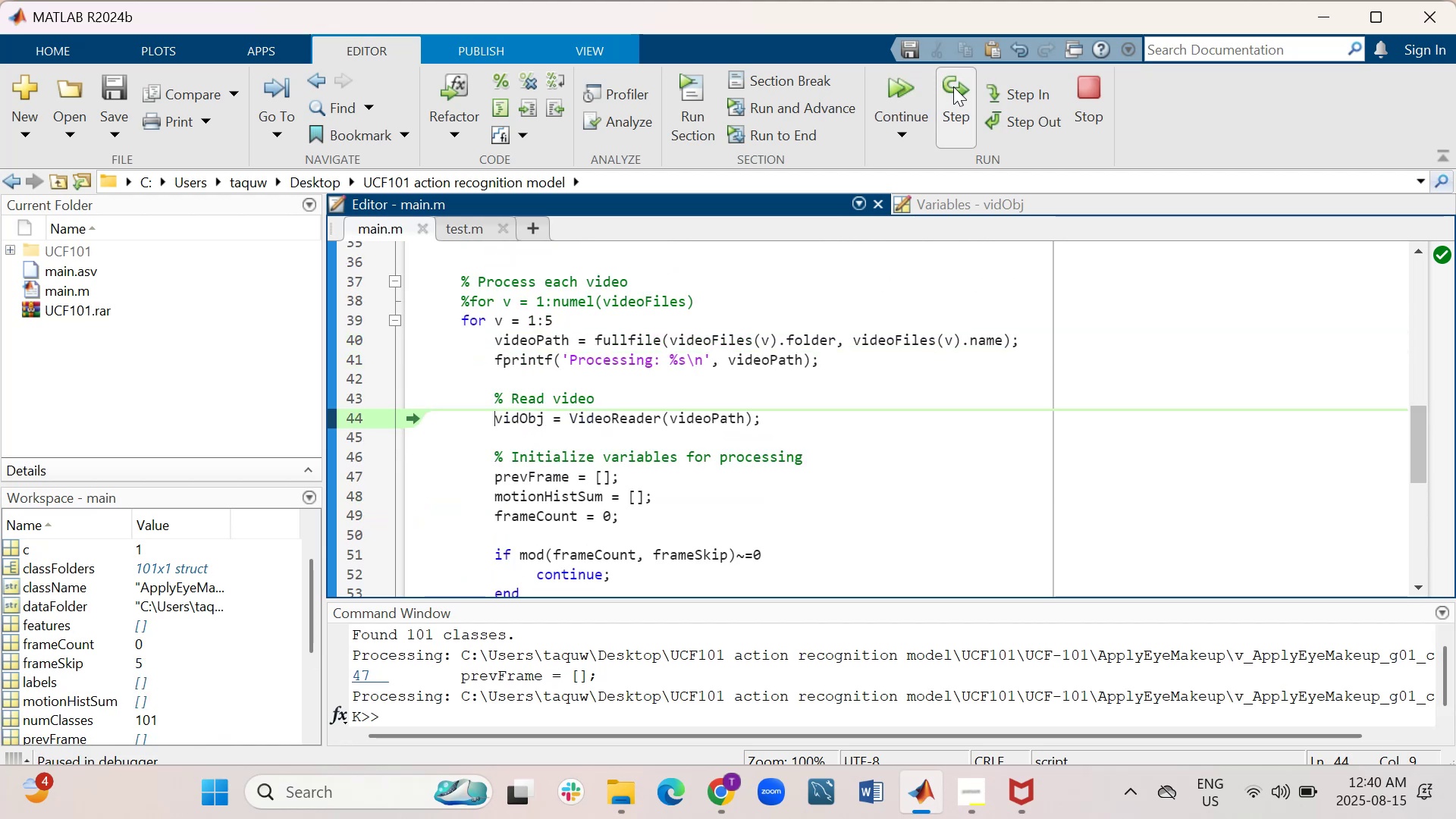 
triple_click([953, 86])
 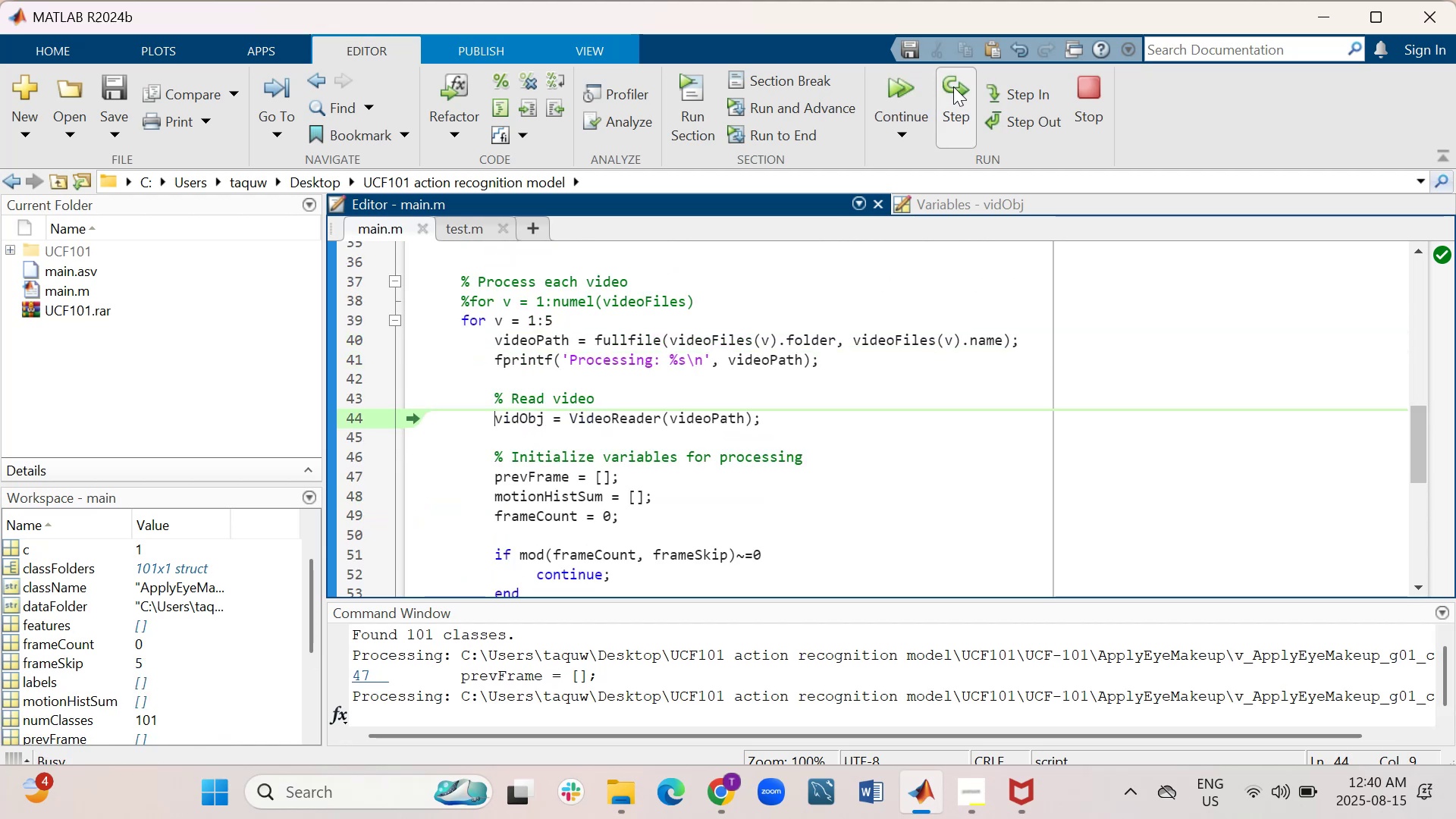 
triple_click([953, 86])
 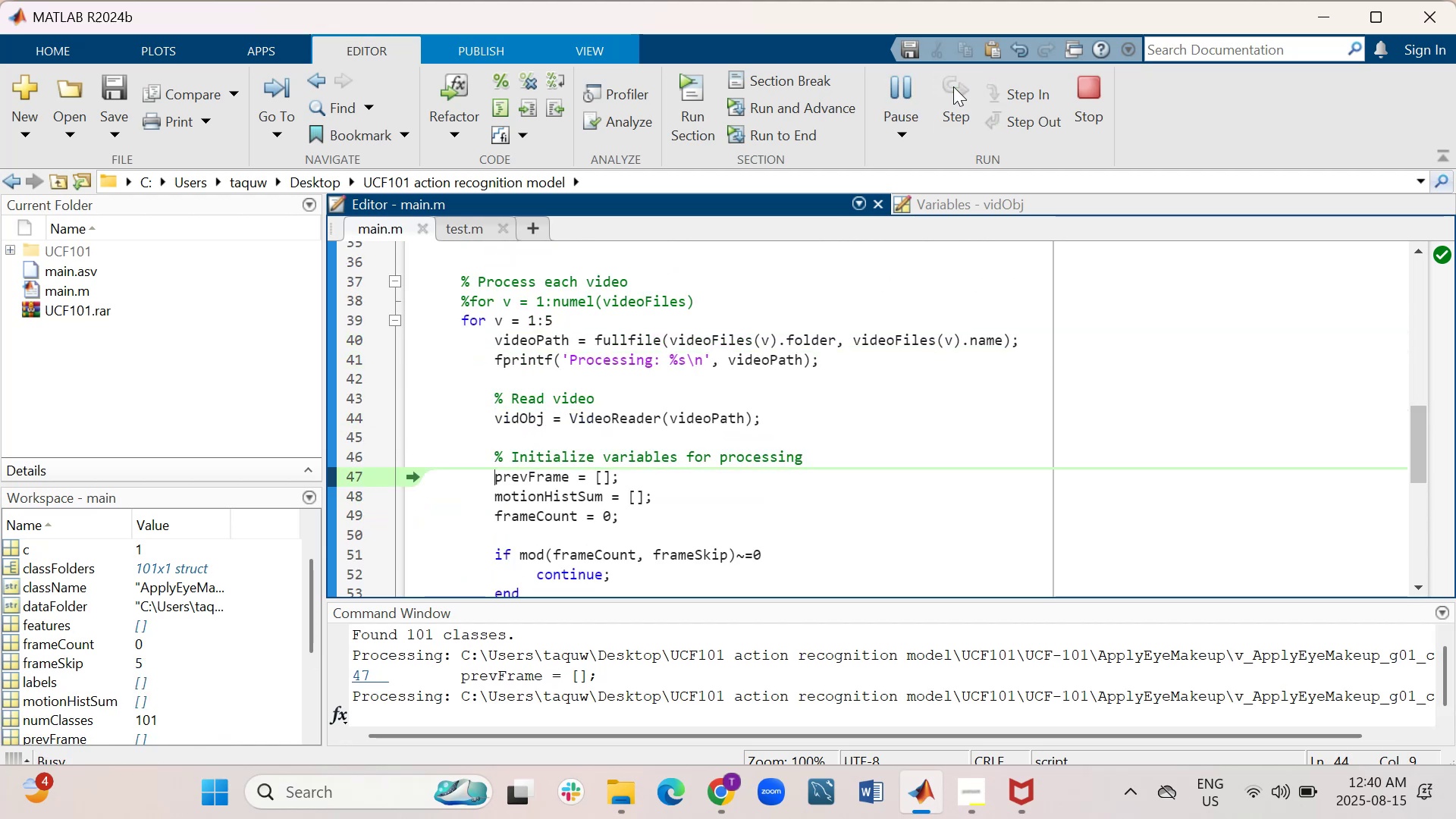 
triple_click([953, 86])
 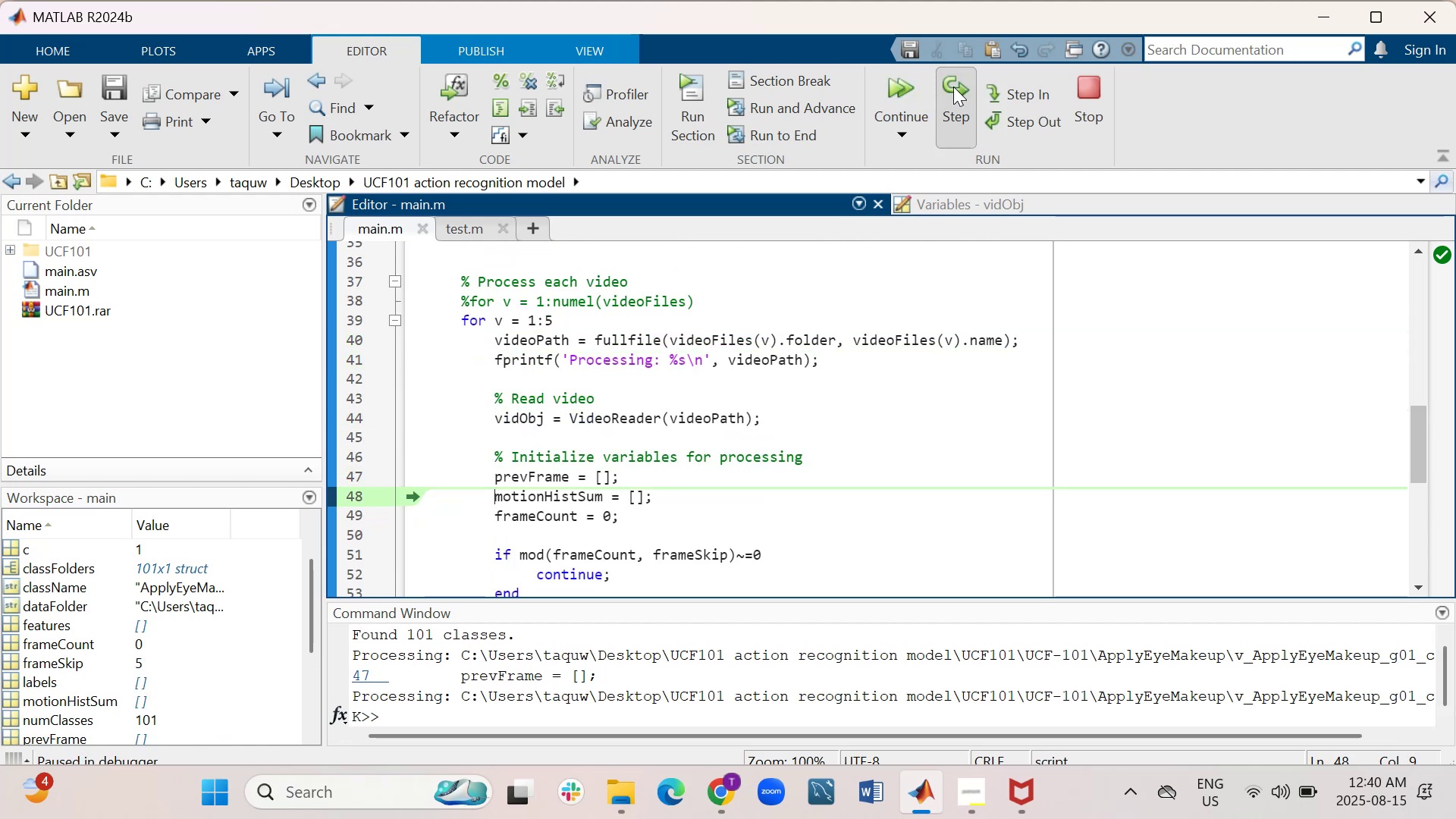 
triple_click([953, 86])
 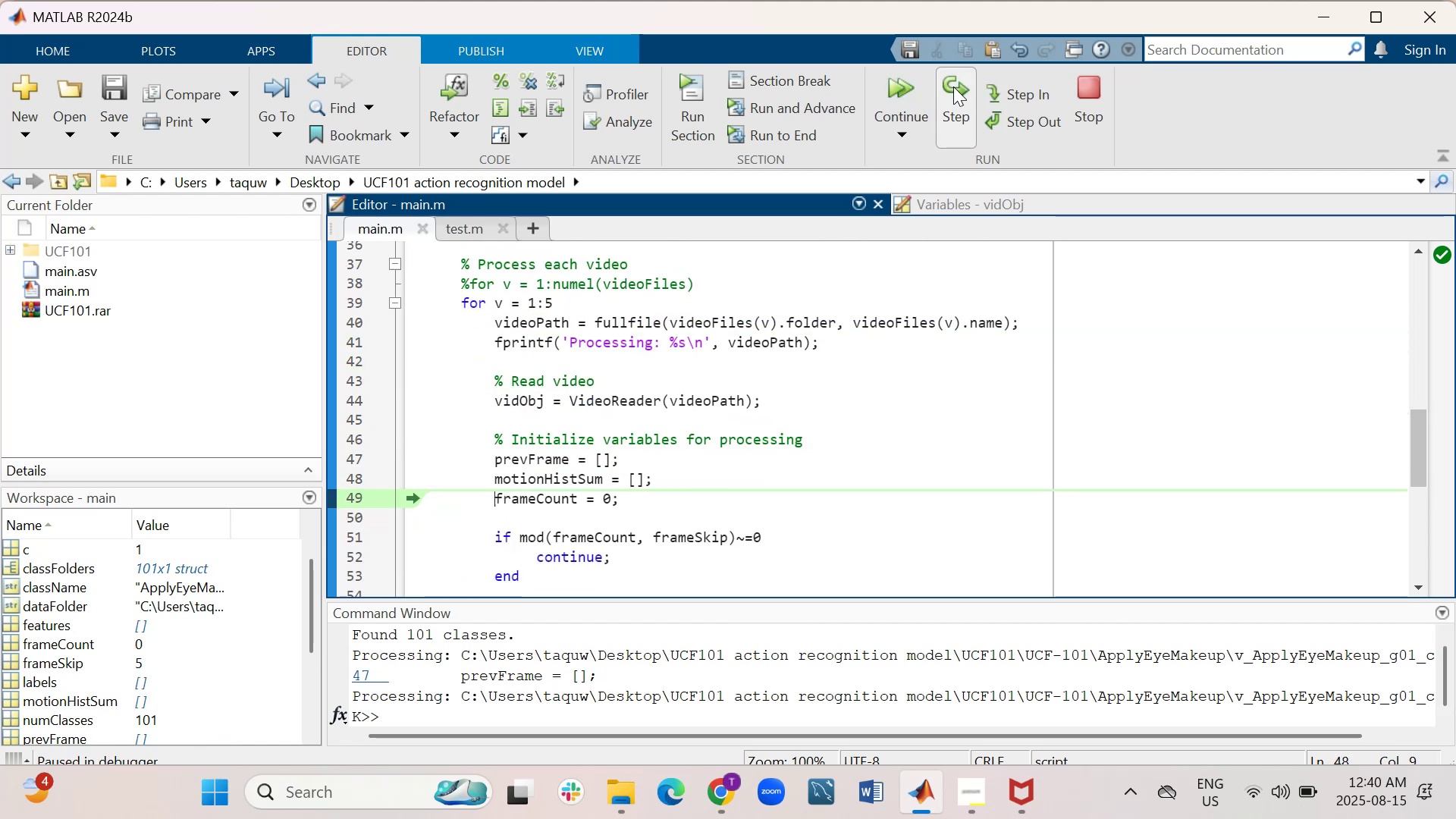 
triple_click([953, 86])
 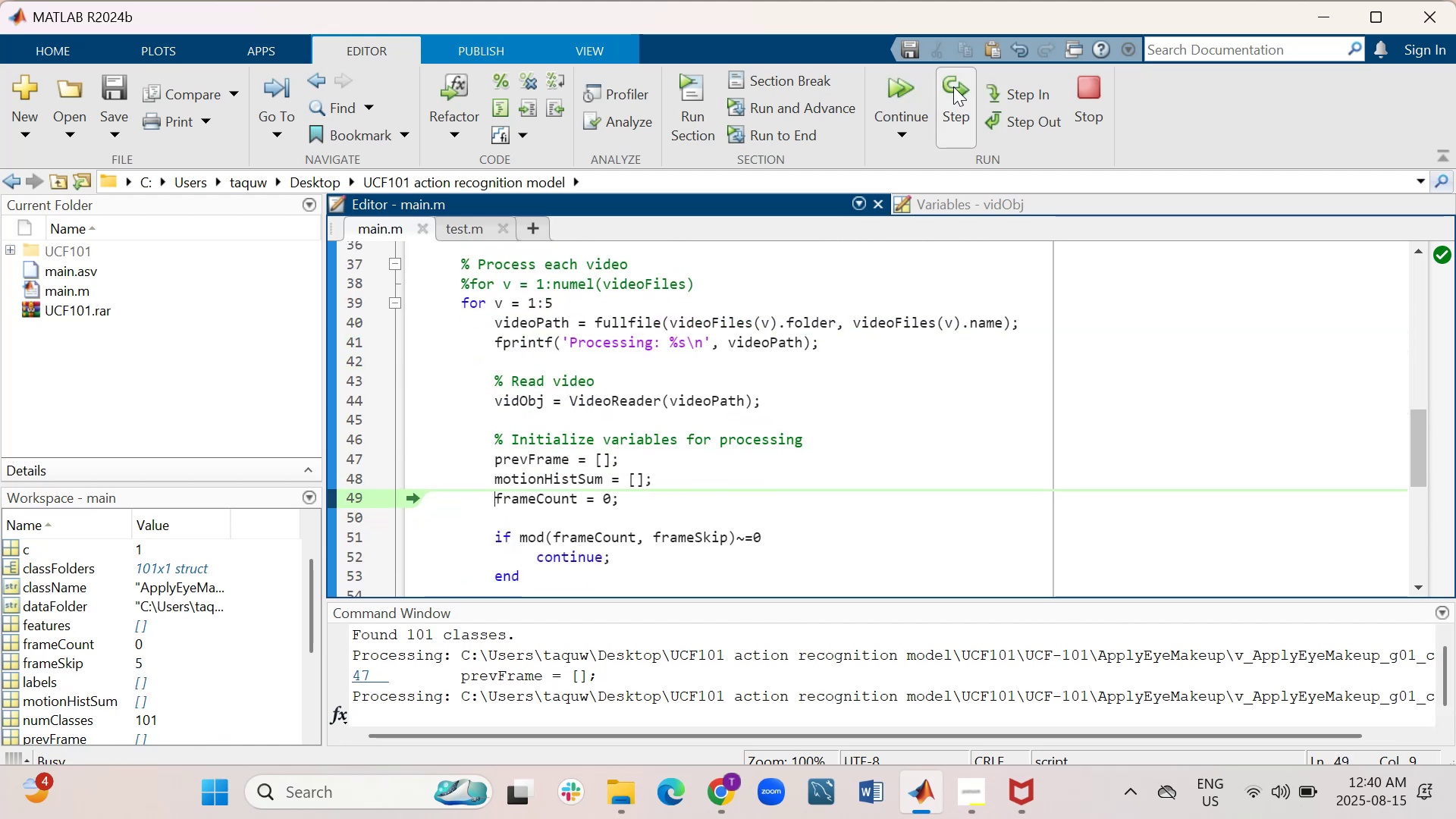 
triple_click([953, 86])
 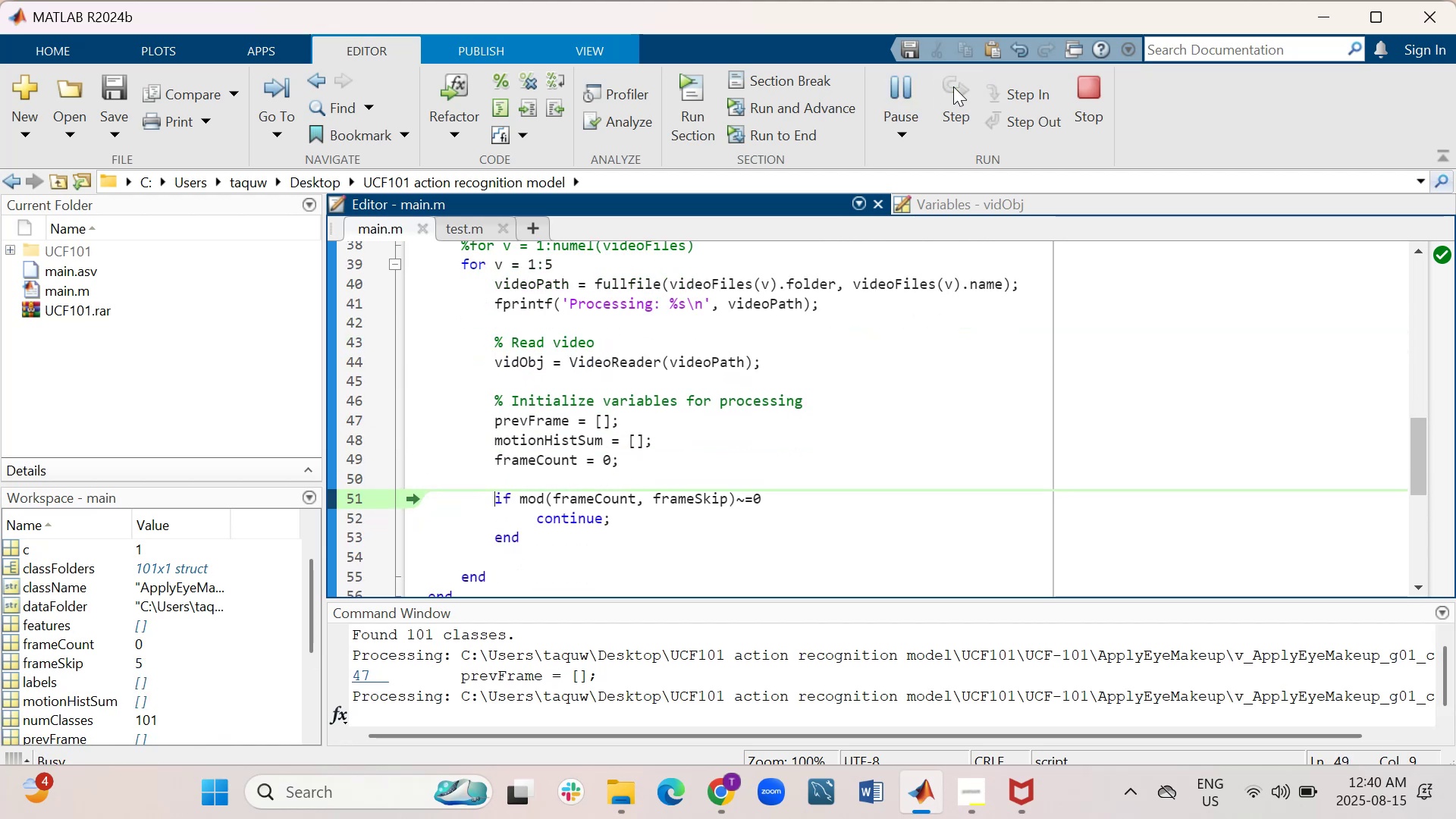 
triple_click([953, 86])
 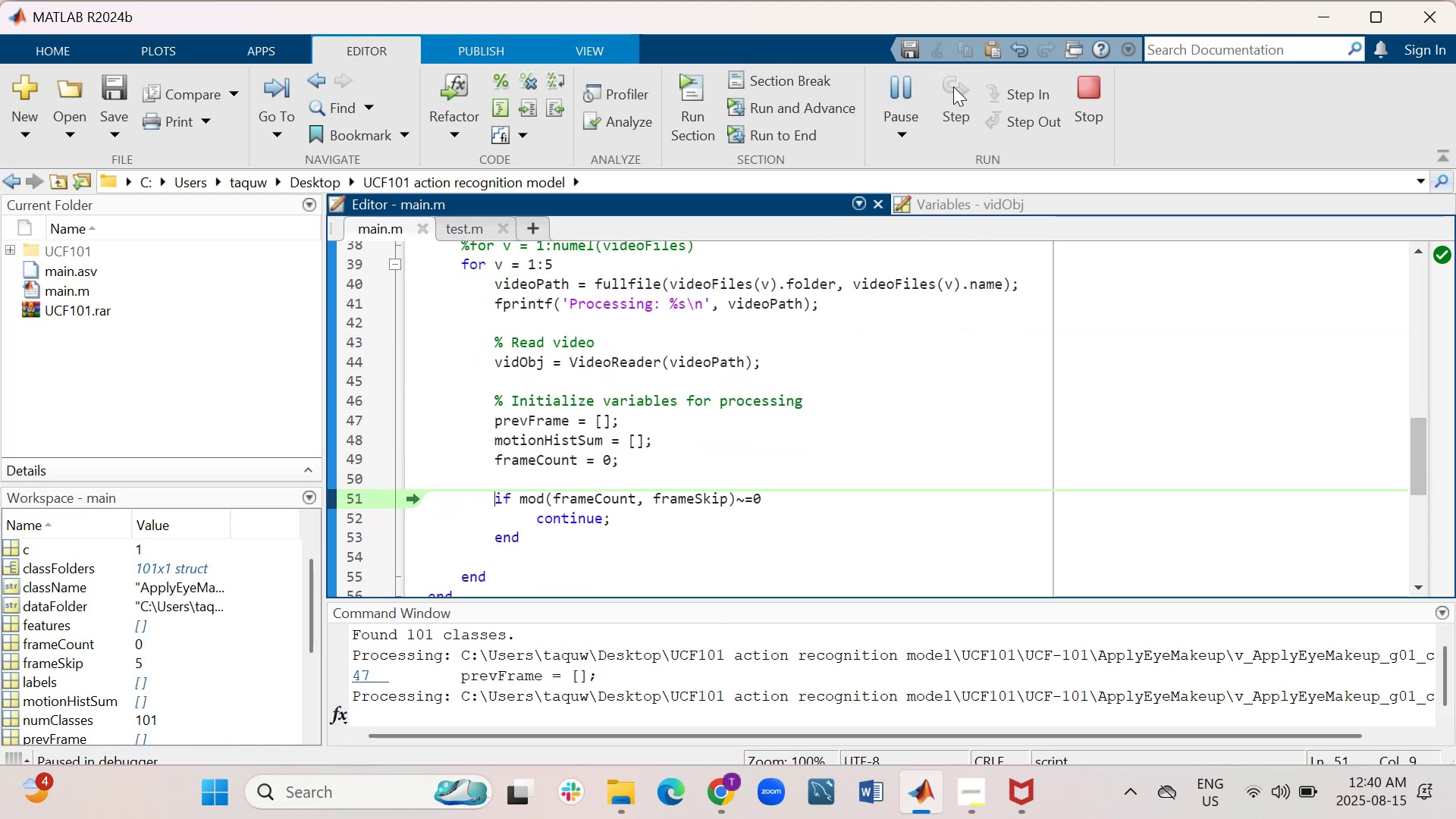 
triple_click([953, 86])
 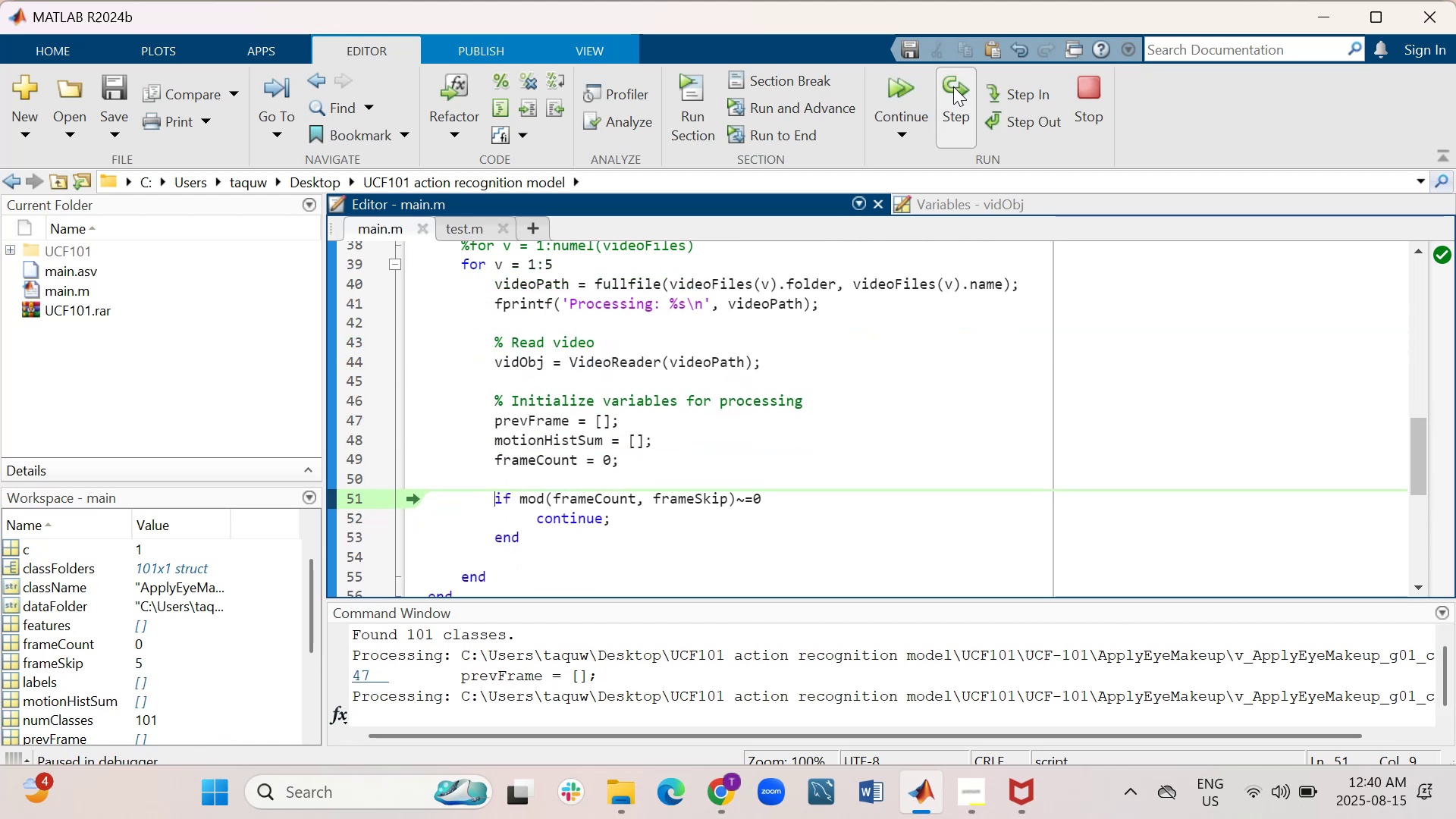 
triple_click([953, 86])
 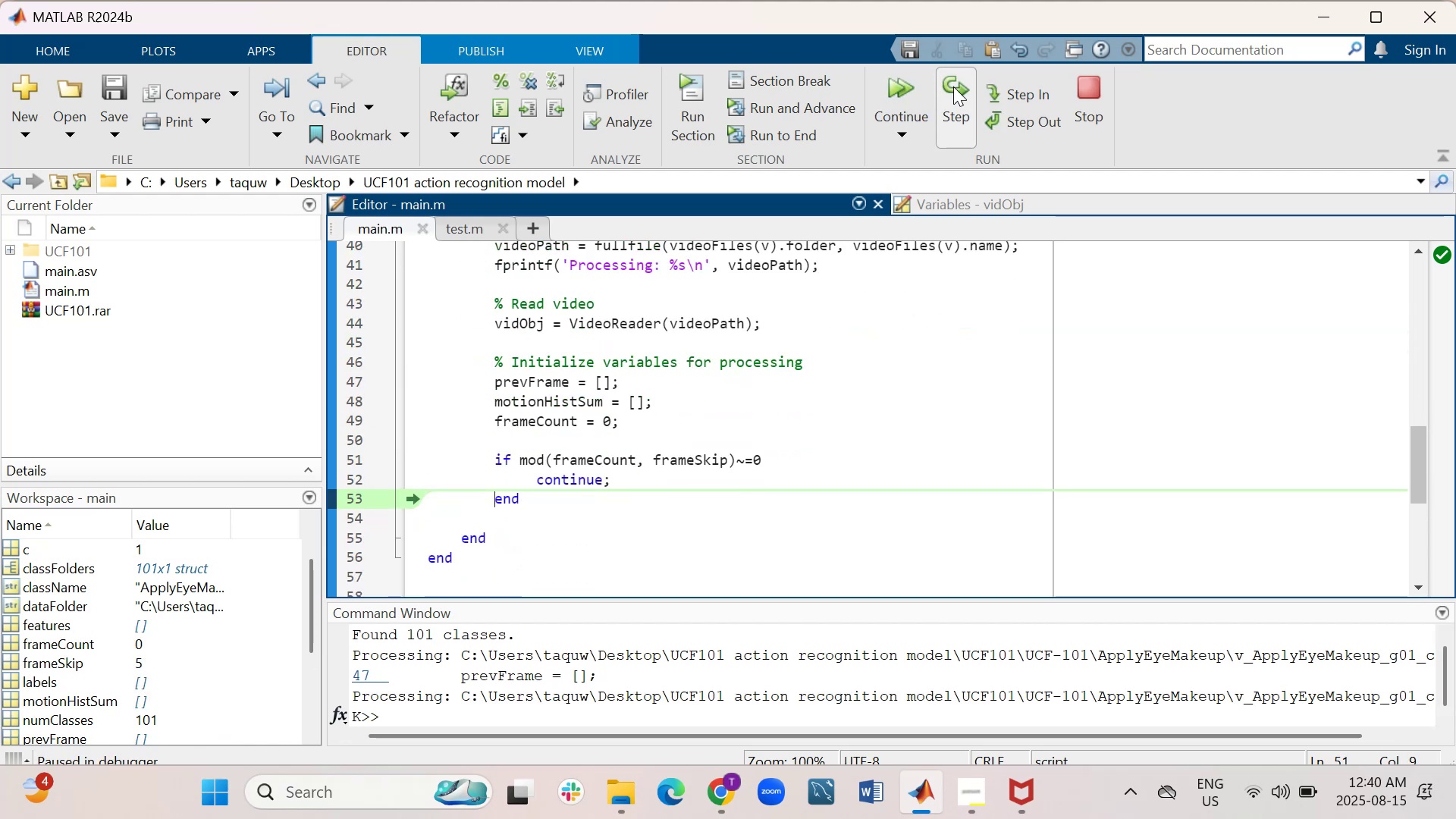 
triple_click([953, 86])
 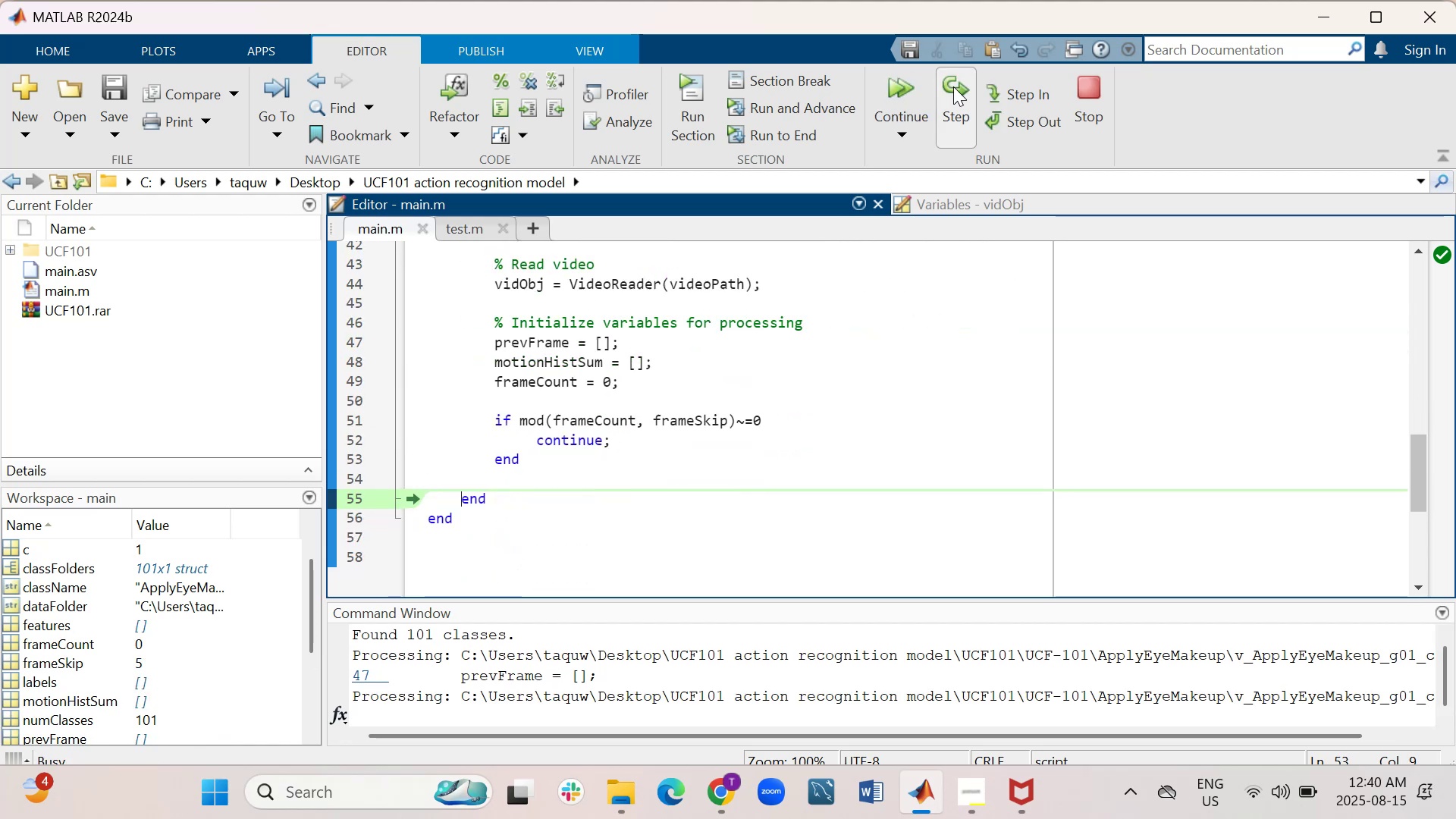 
triple_click([953, 86])
 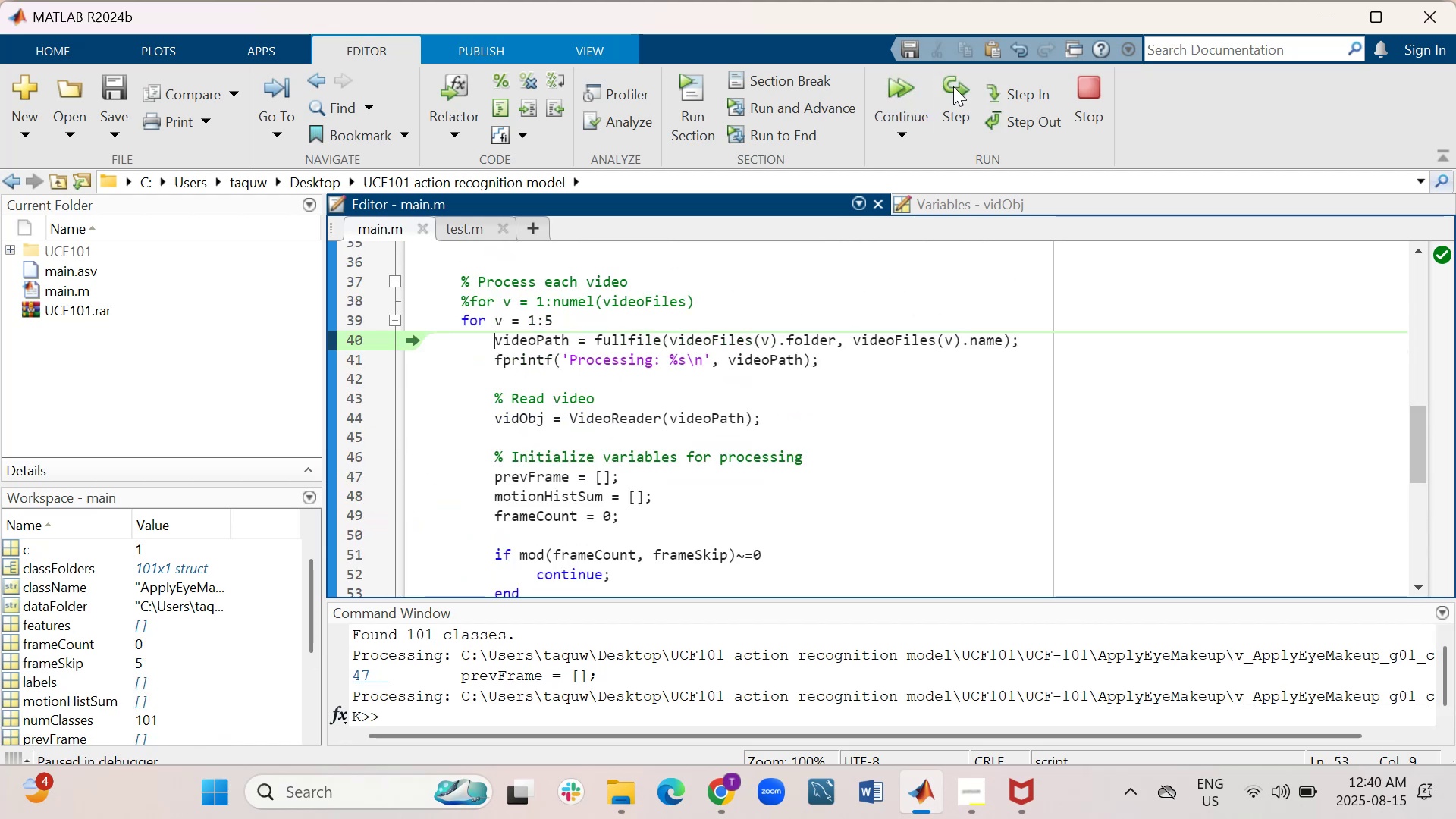 
triple_click([953, 86])
 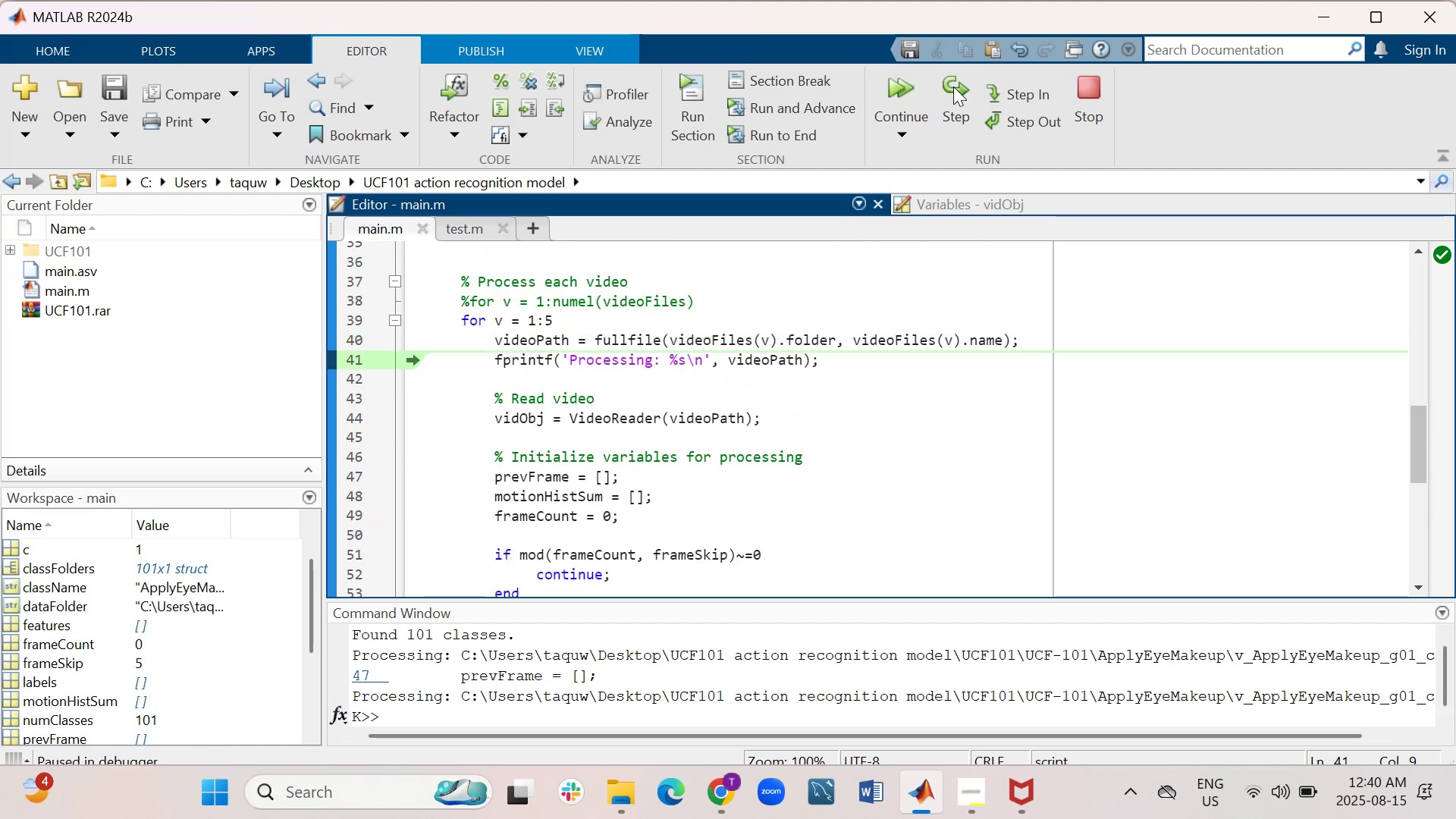 
left_click([953, 86])
 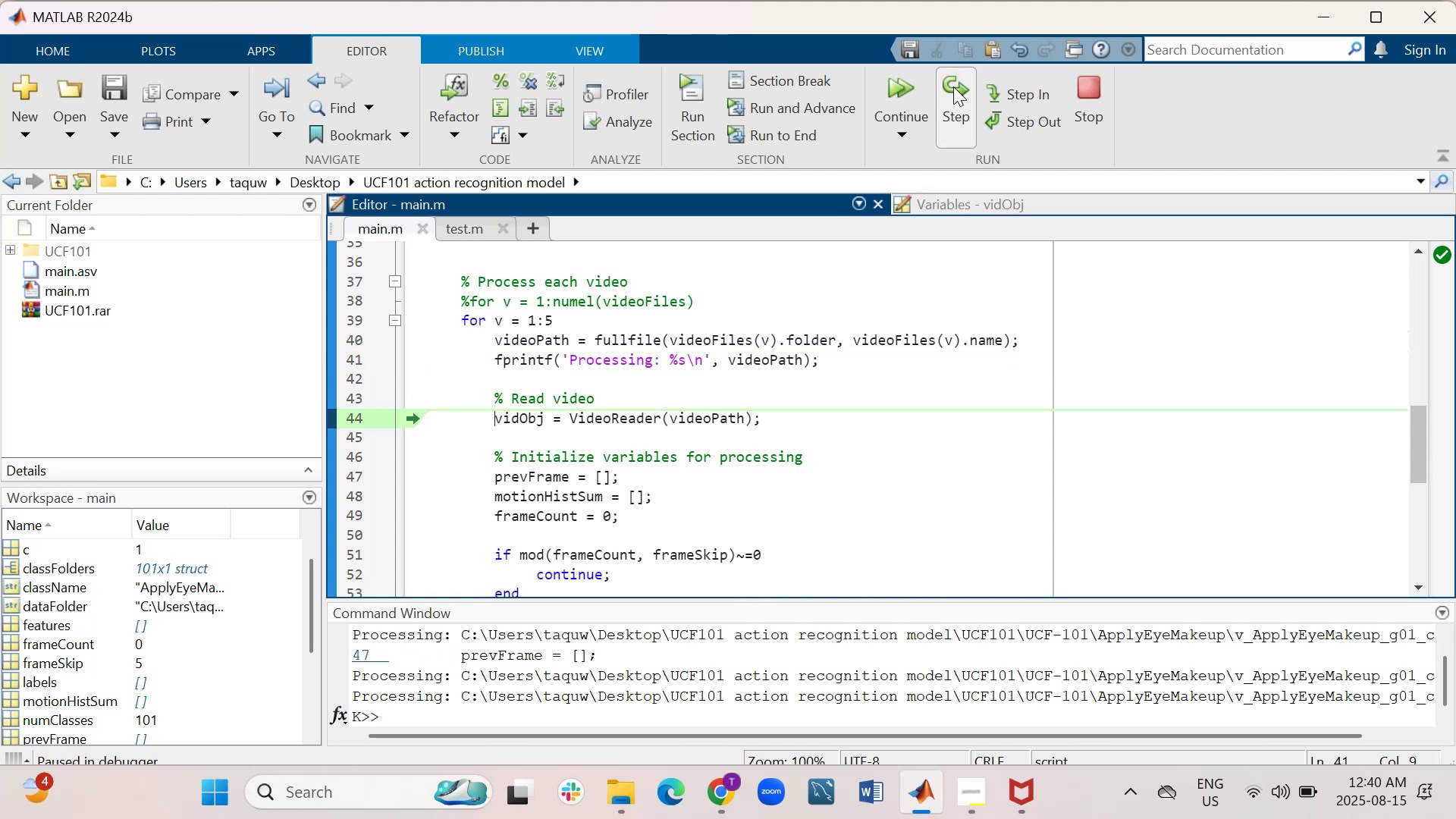 
double_click([953, 86])
 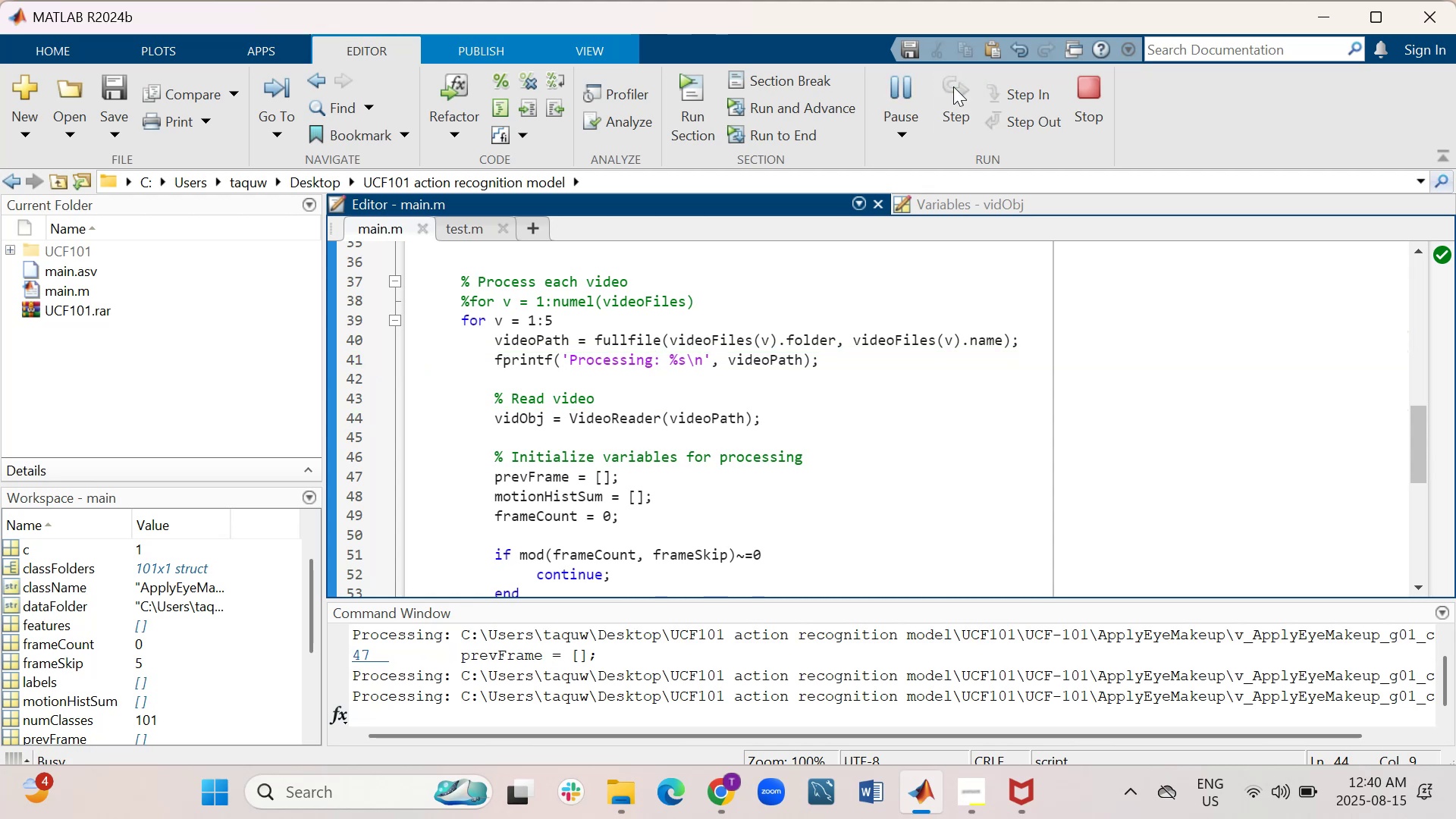 
triple_click([953, 86])
 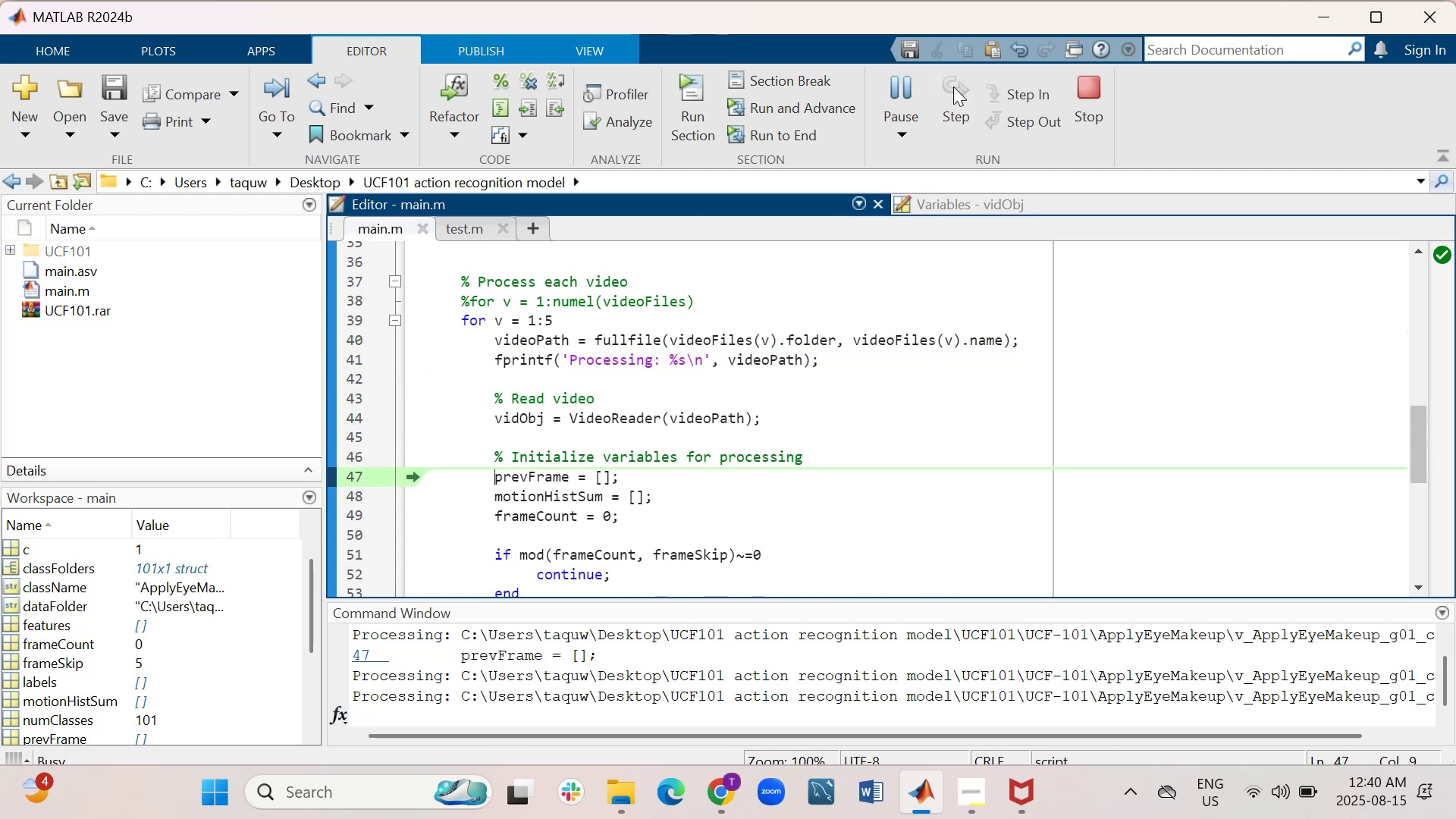 
triple_click([953, 86])
 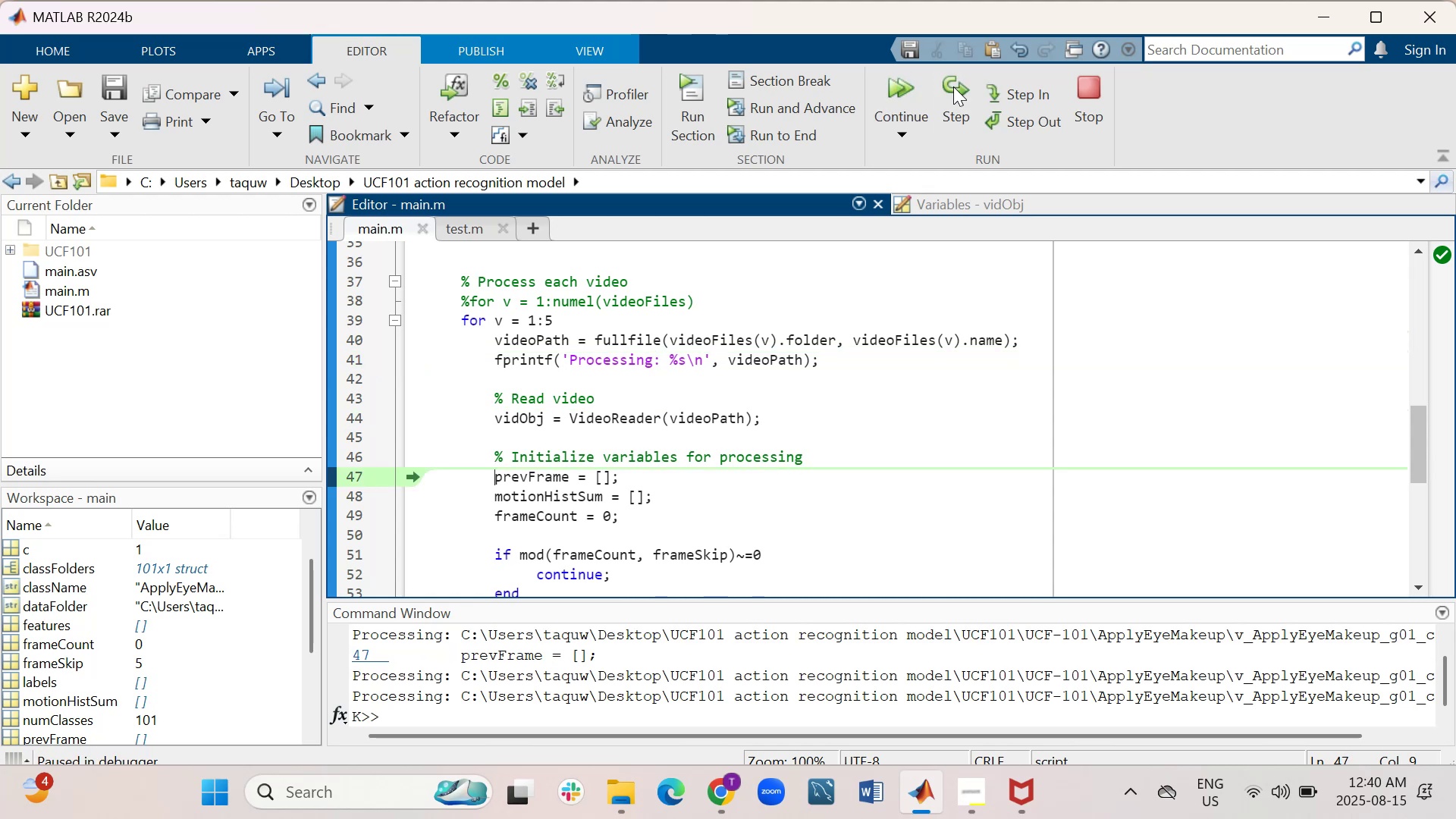 
triple_click([953, 86])
 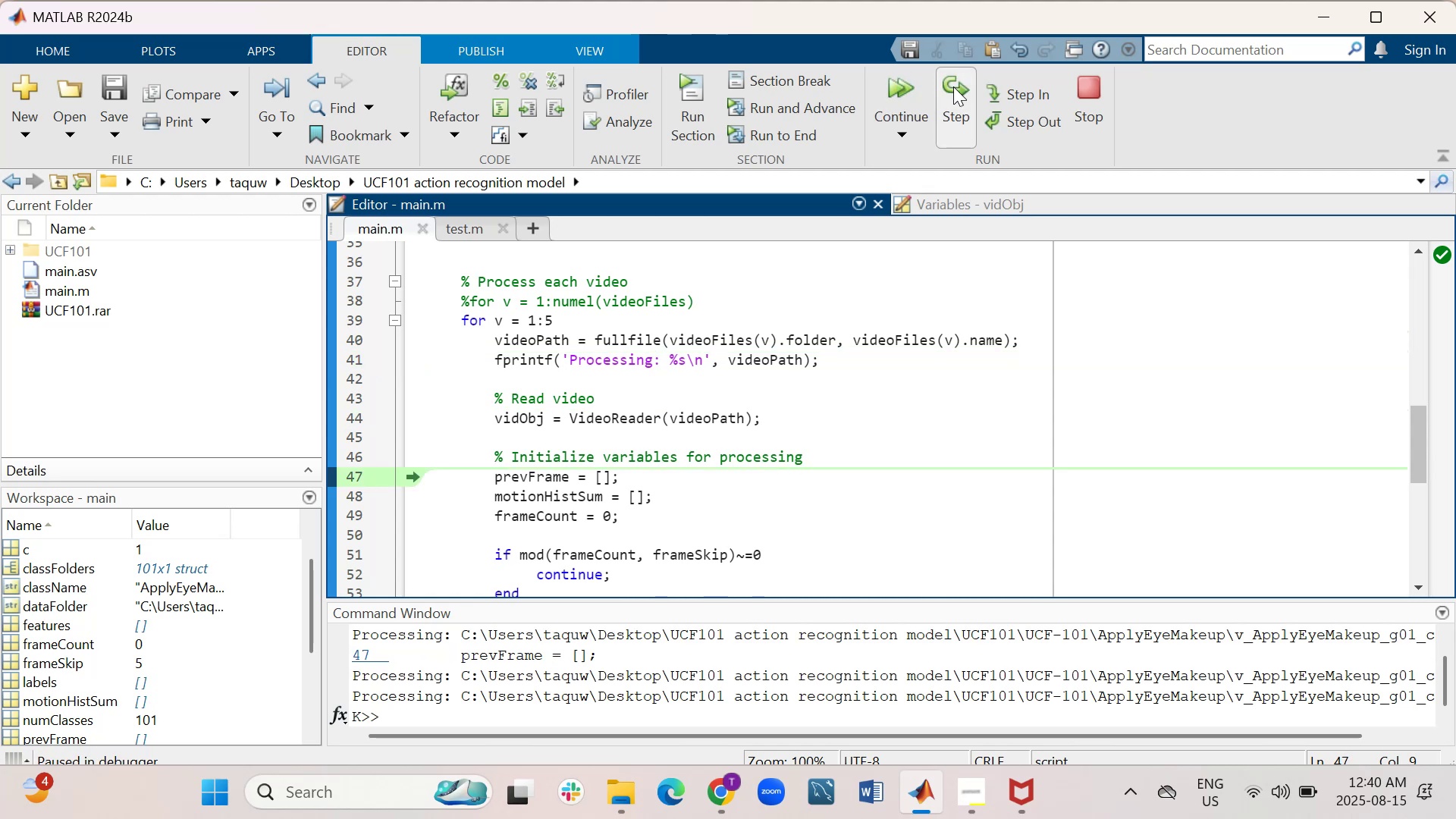 
triple_click([953, 86])
 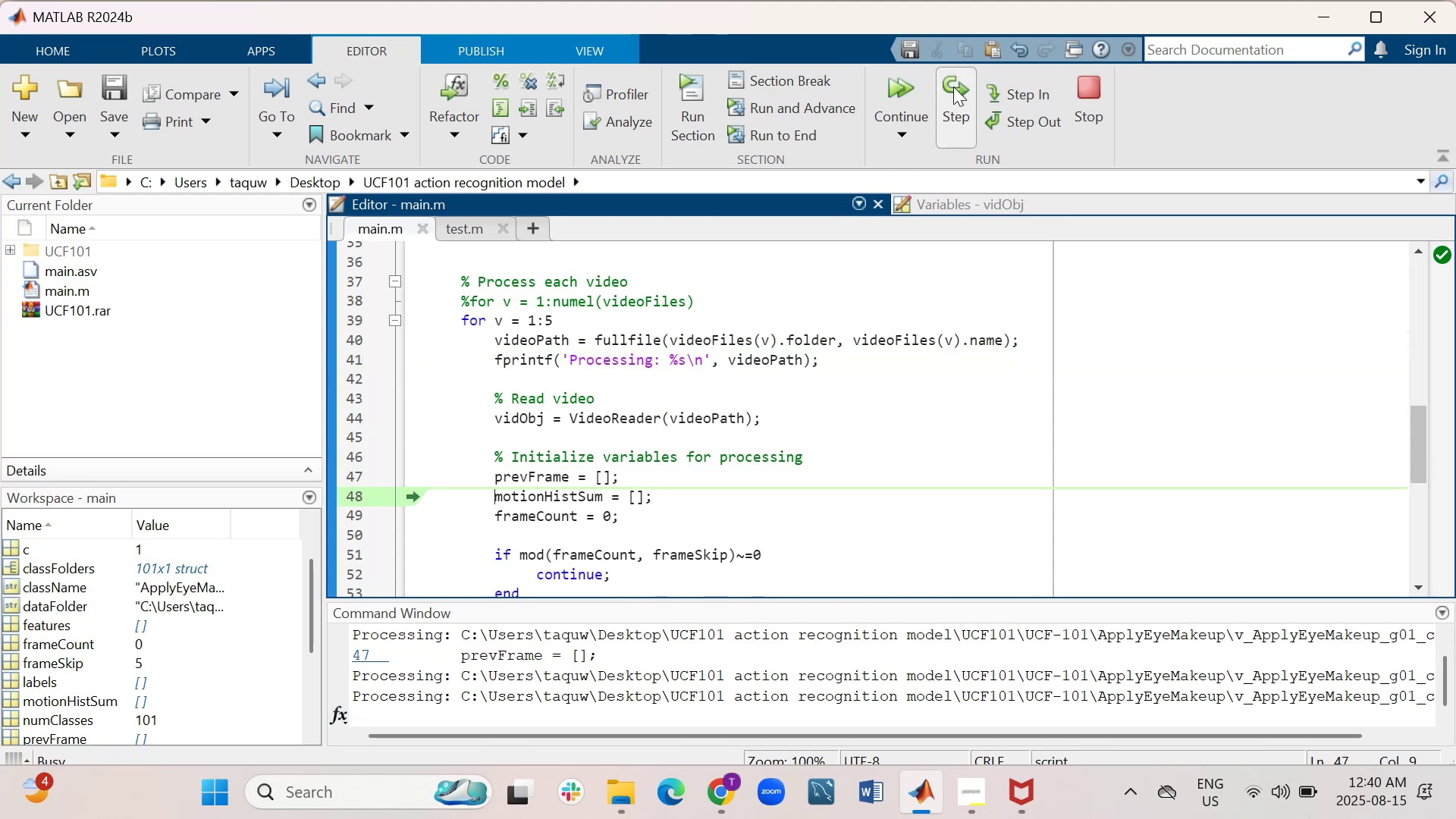 
triple_click([953, 86])
 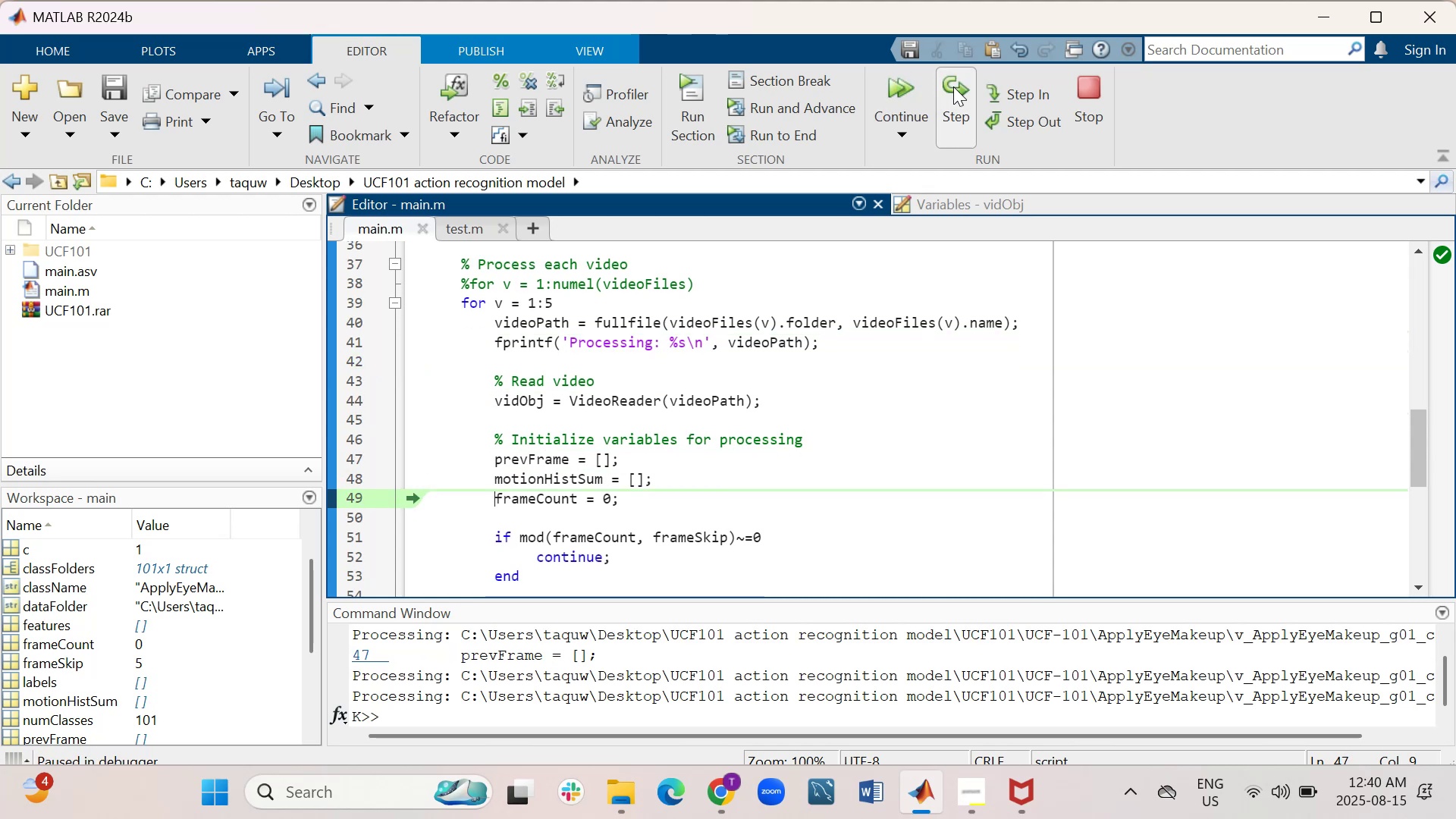 
triple_click([953, 86])
 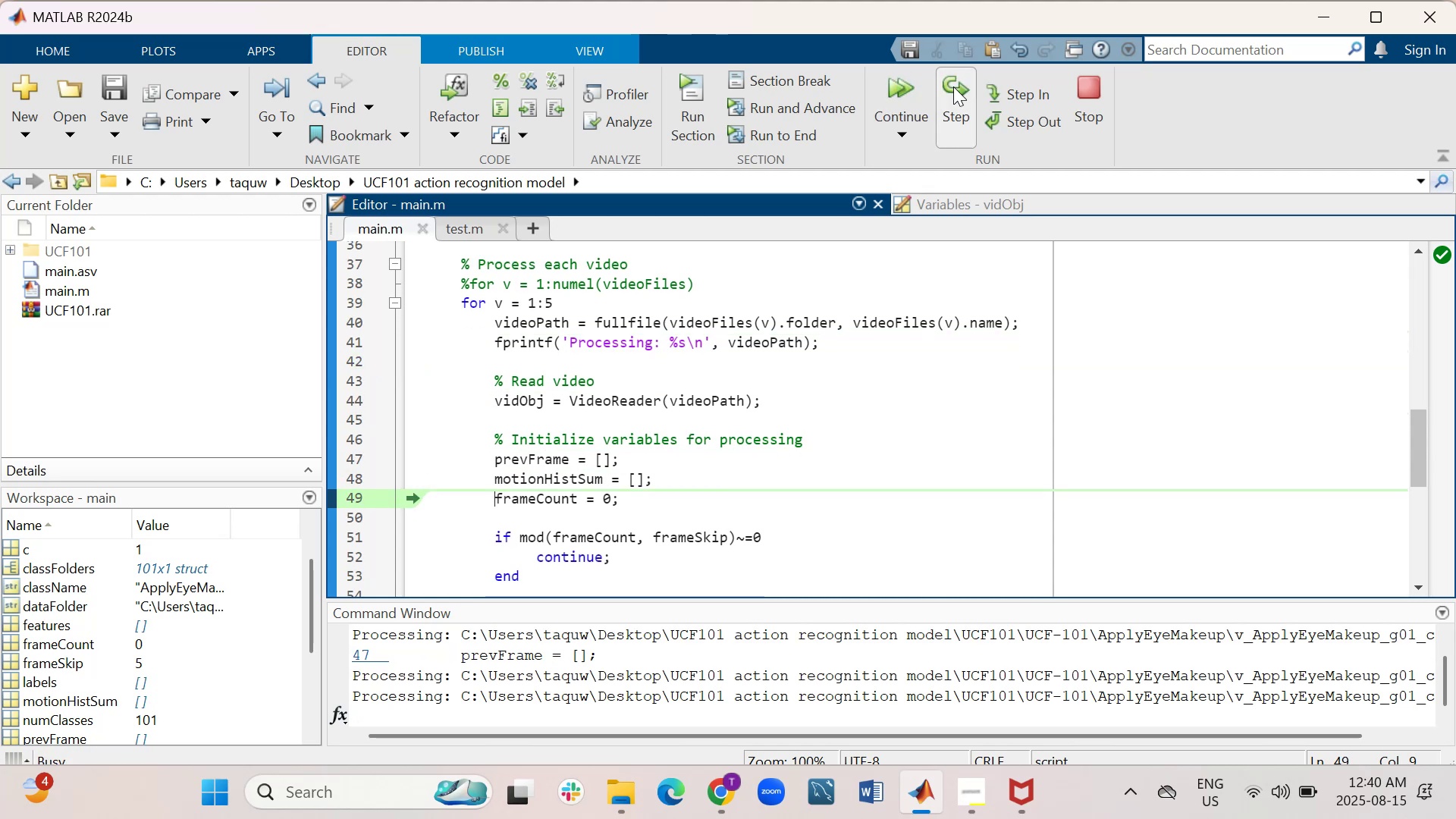 
triple_click([953, 86])
 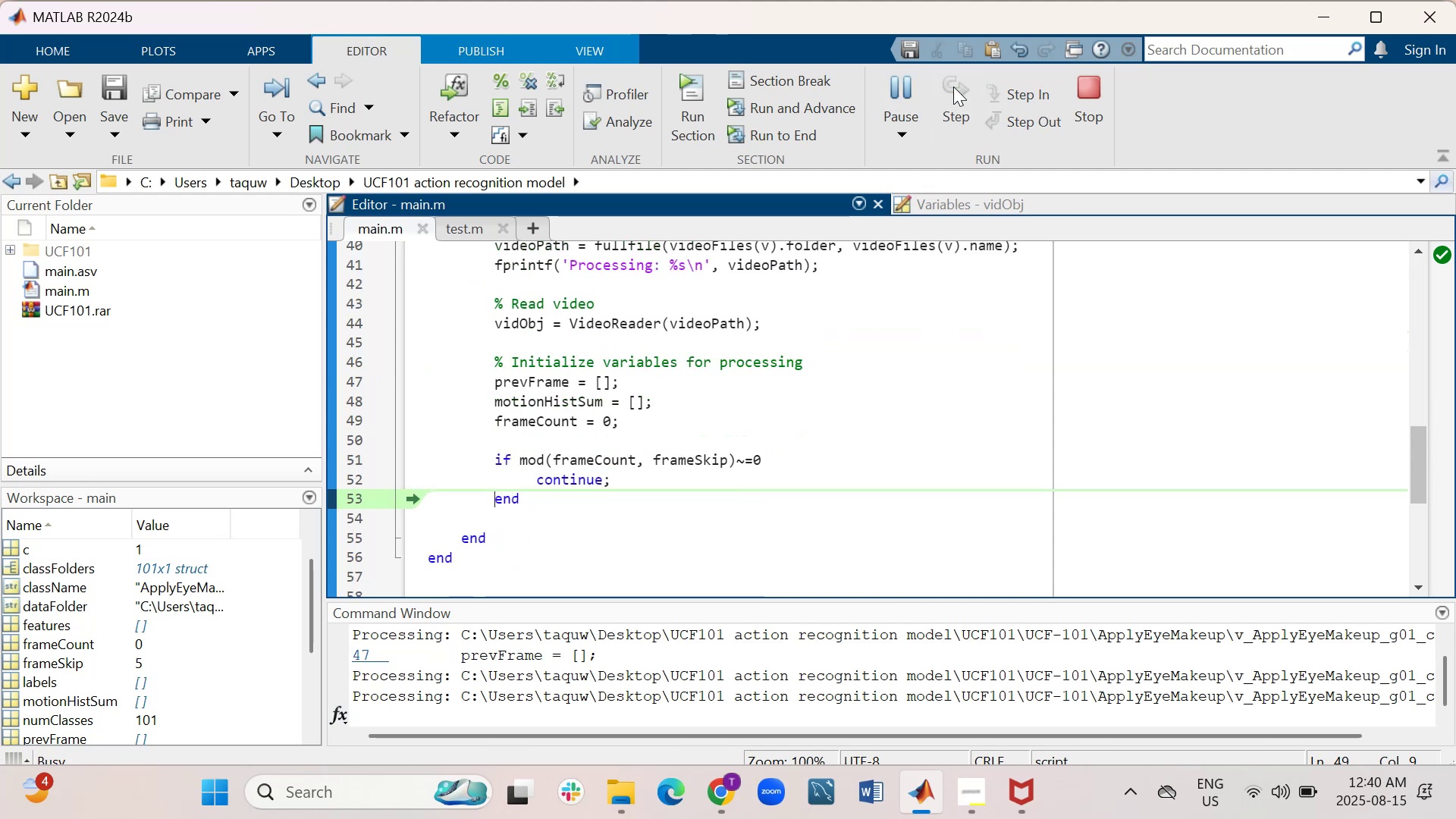 
triple_click([953, 86])
 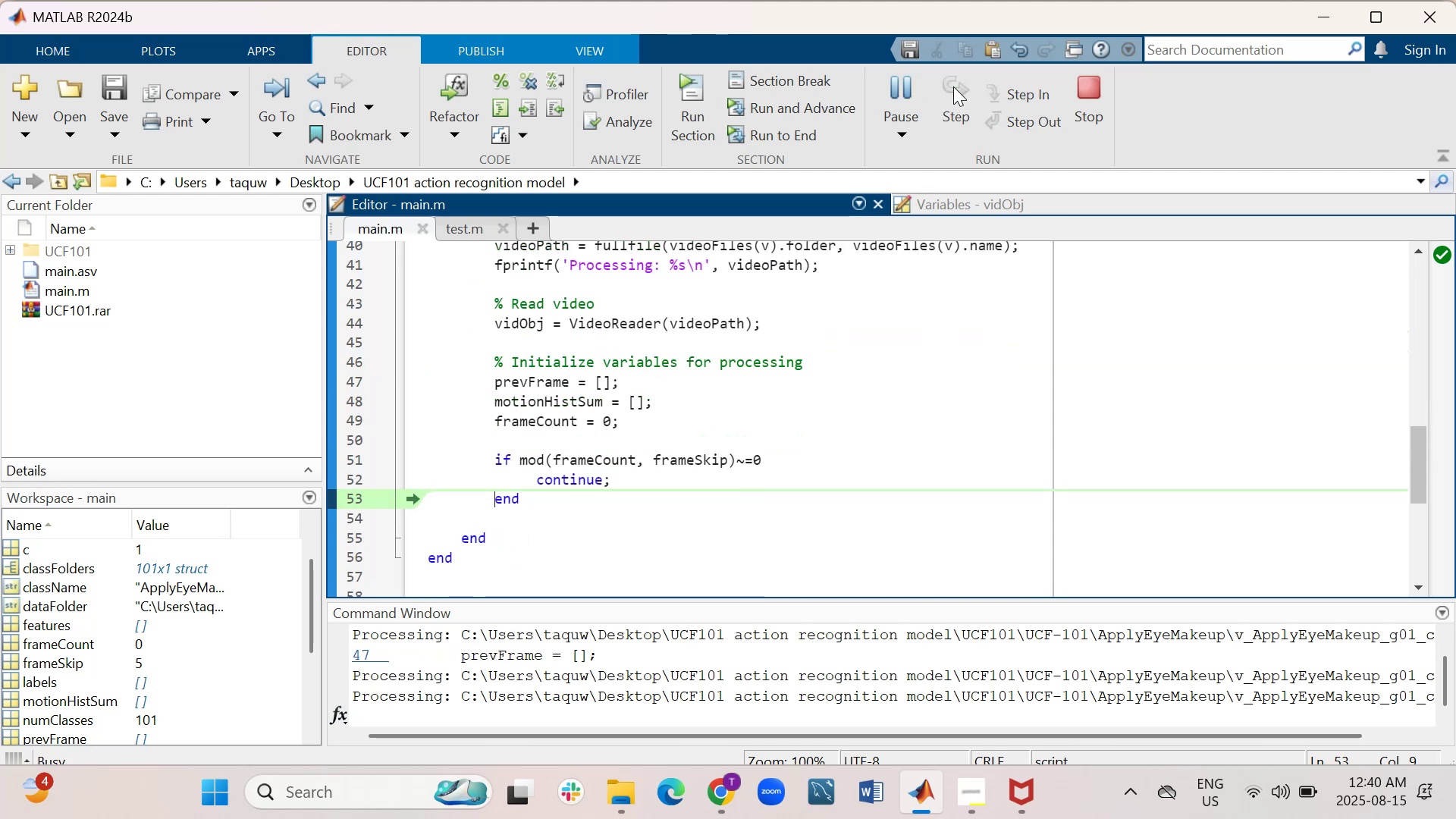 
triple_click([953, 86])
 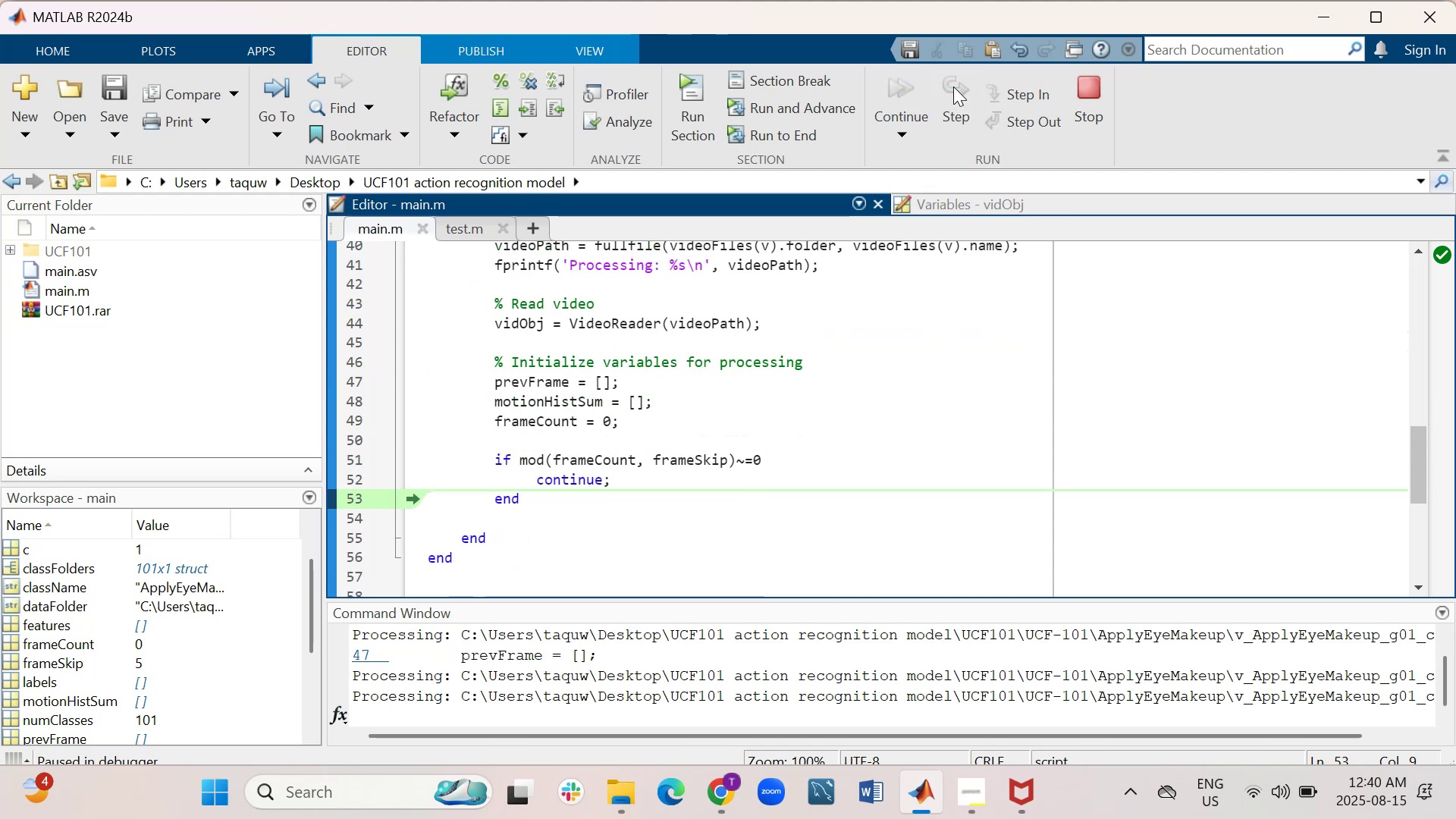 
triple_click([953, 86])
 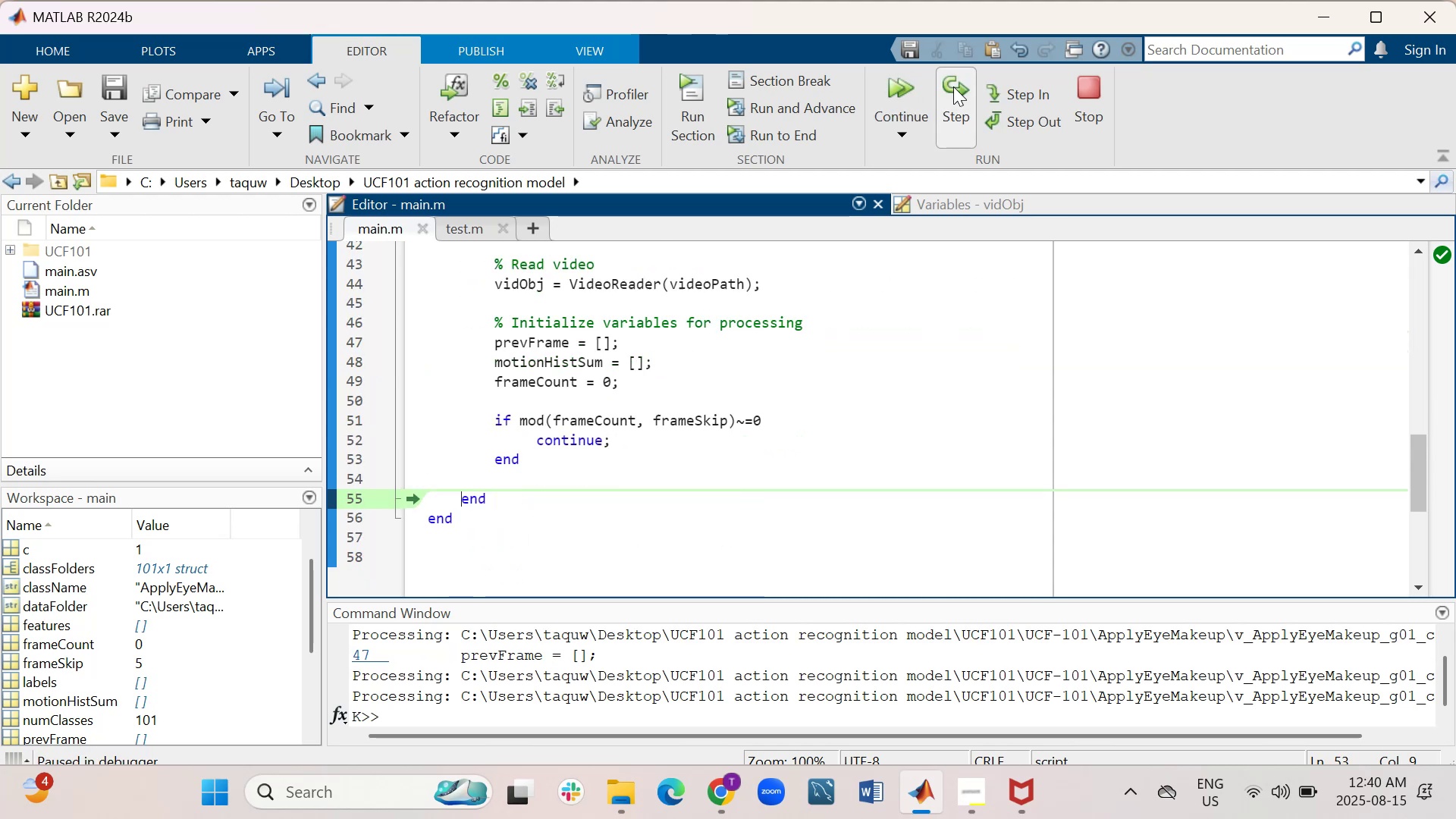 
triple_click([953, 86])
 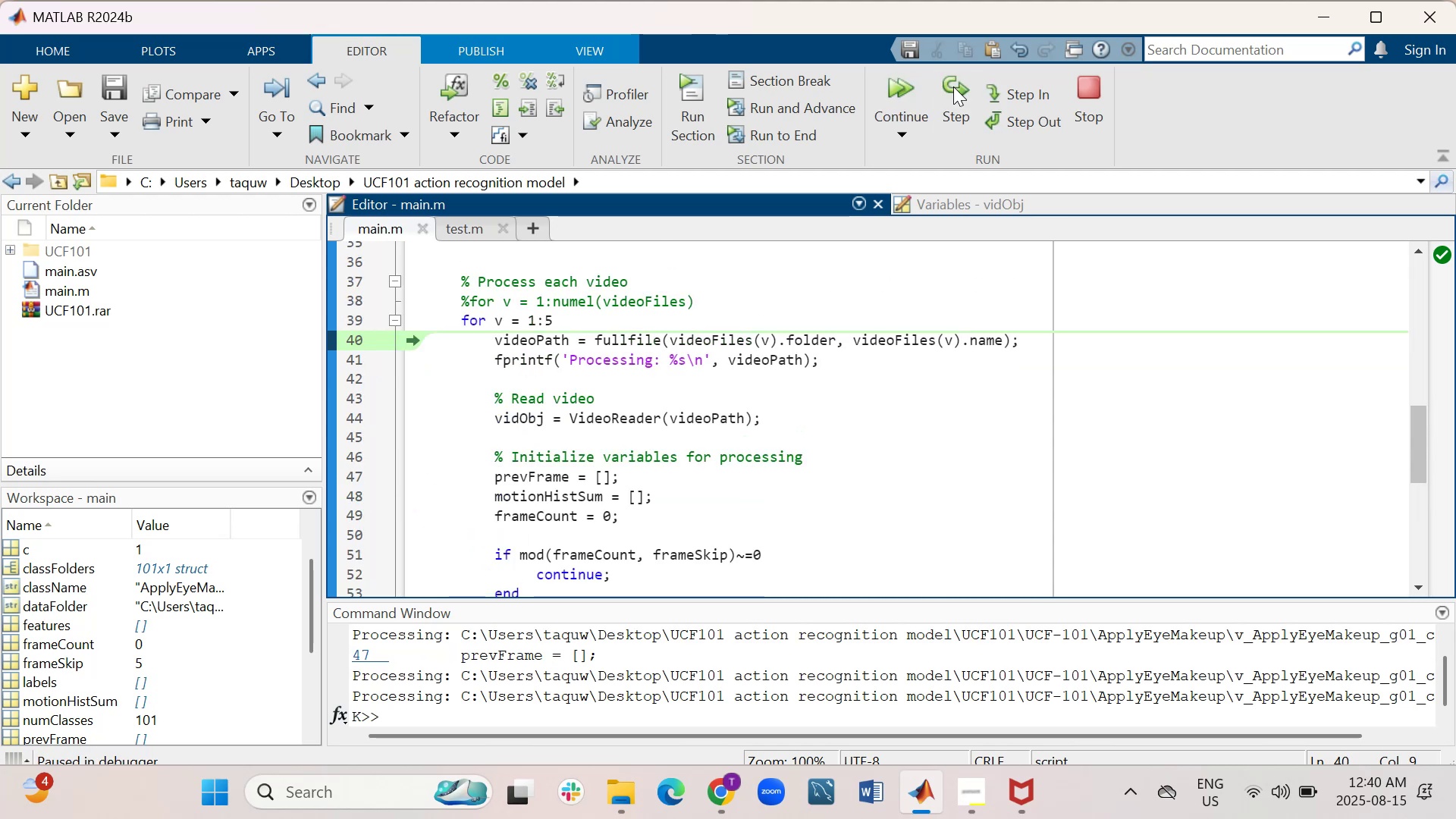 
double_click([953, 86])
 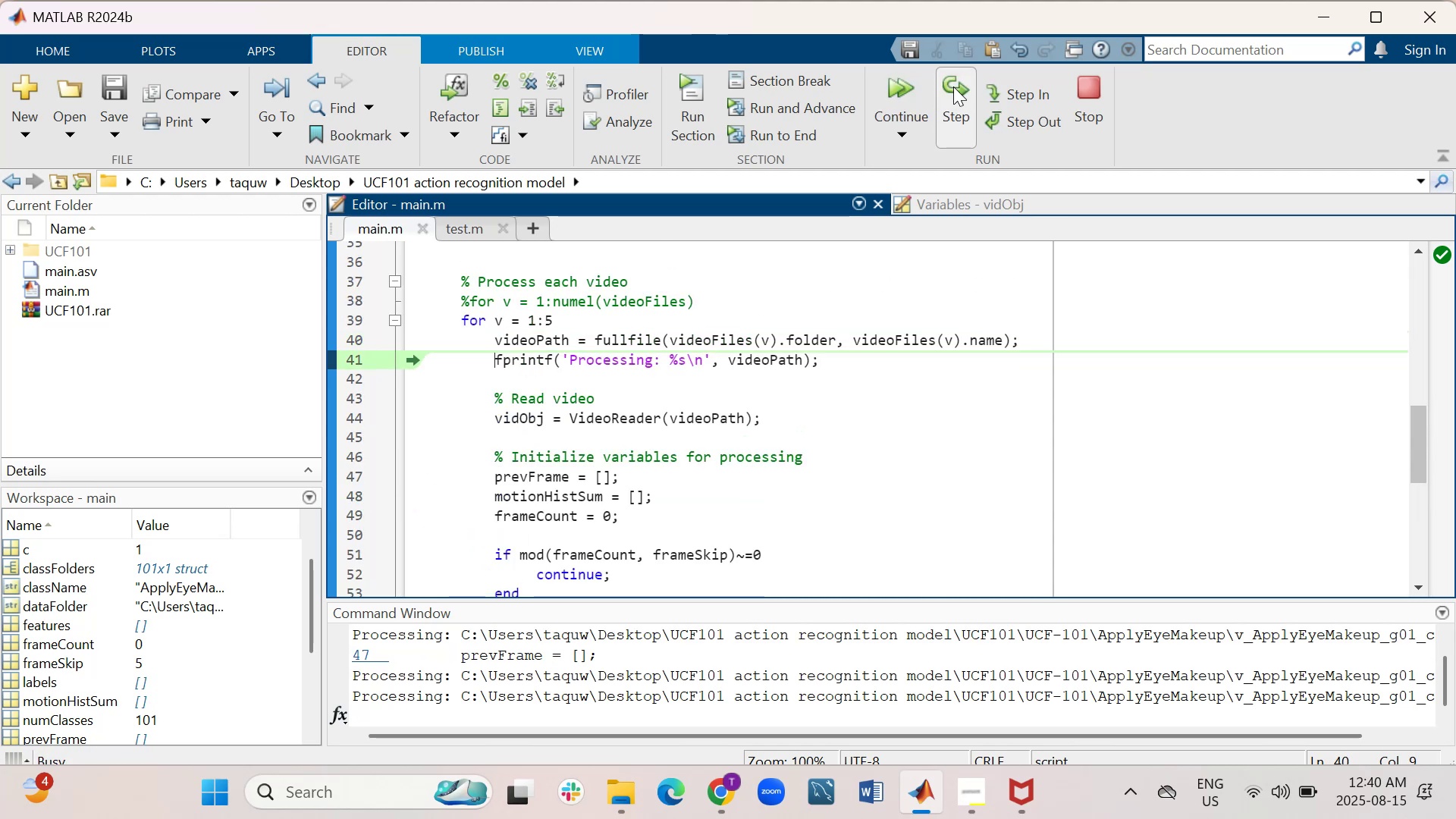 
triple_click([953, 86])
 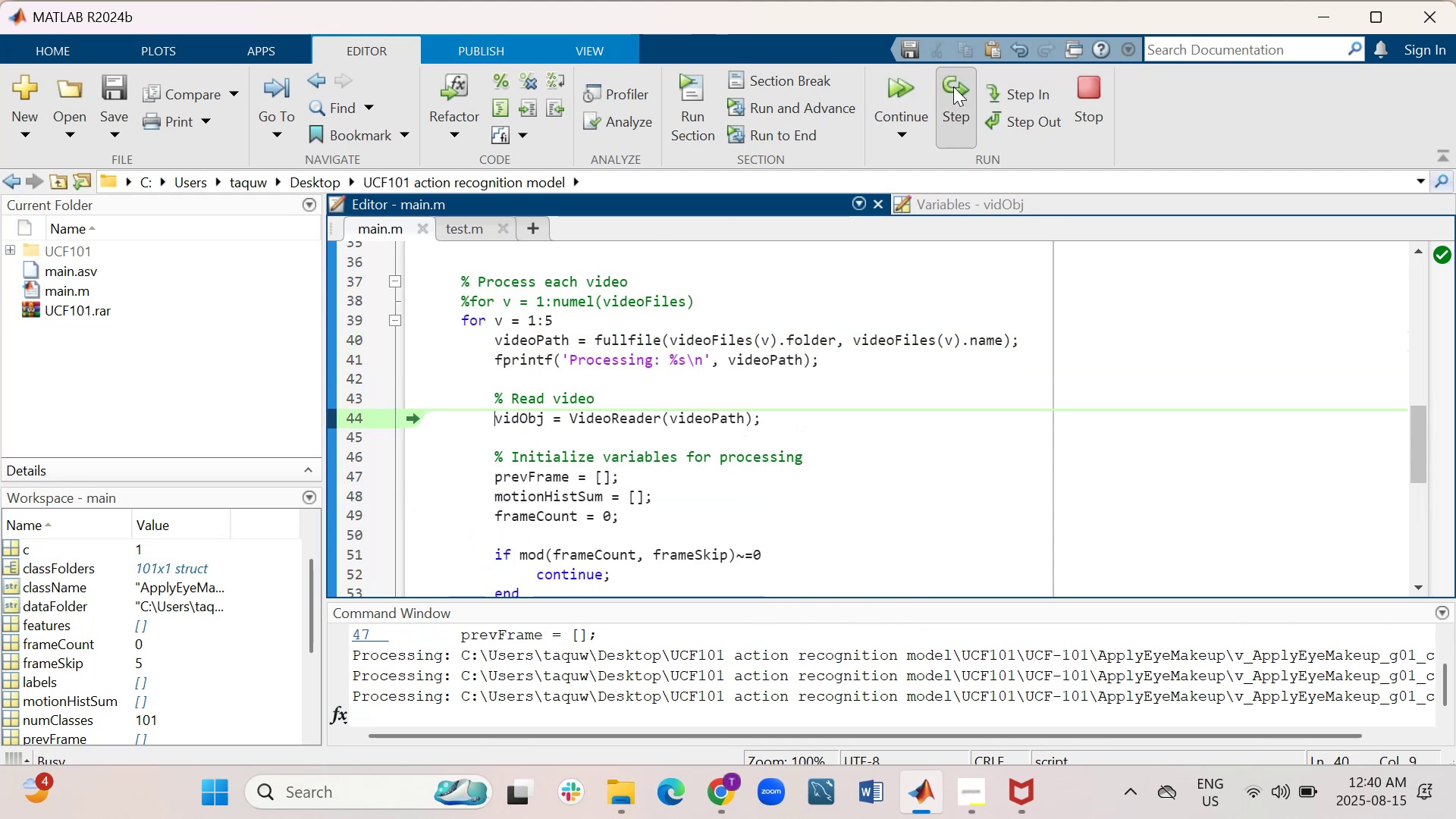 
triple_click([953, 86])
 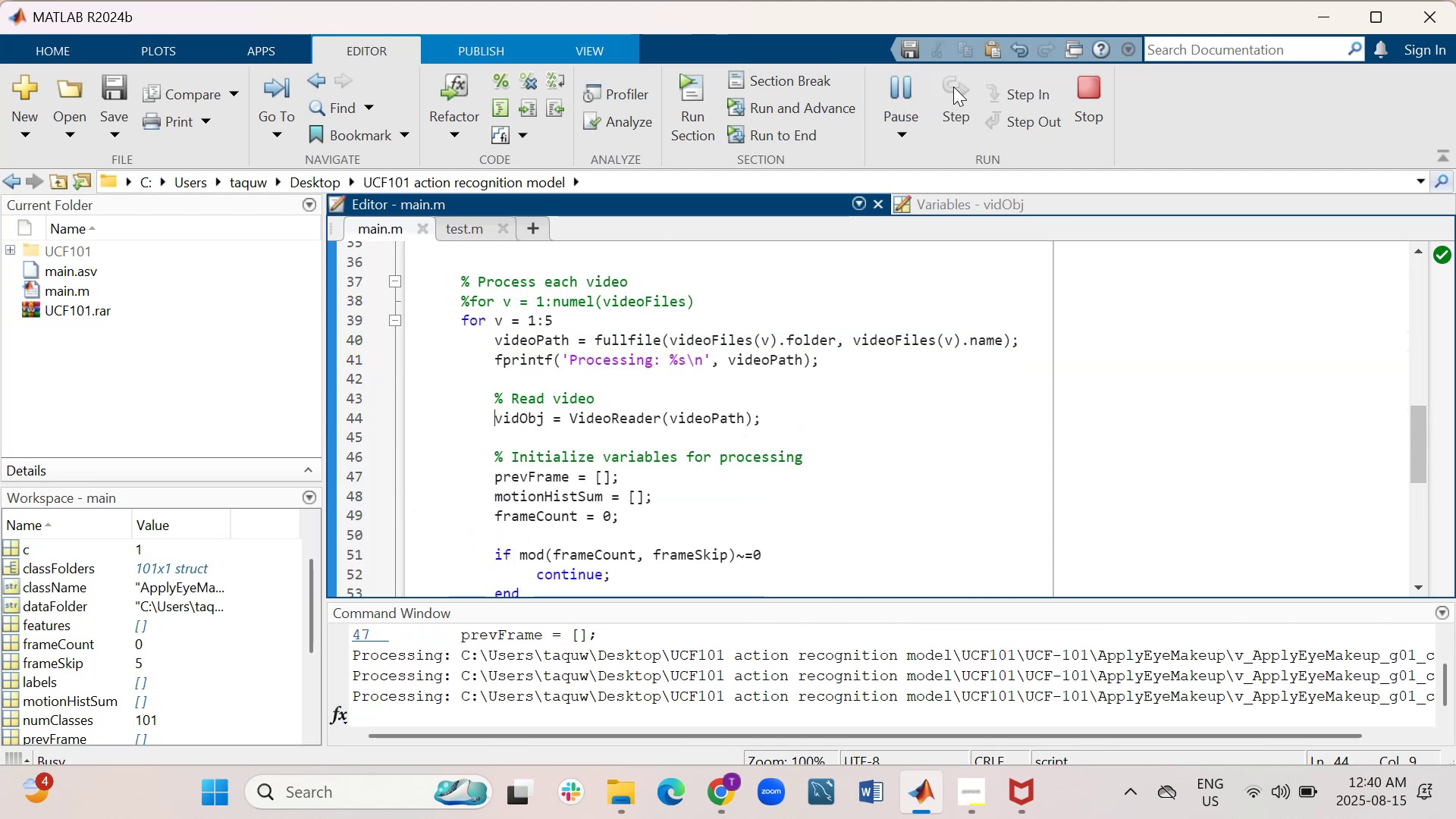 
triple_click([953, 86])
 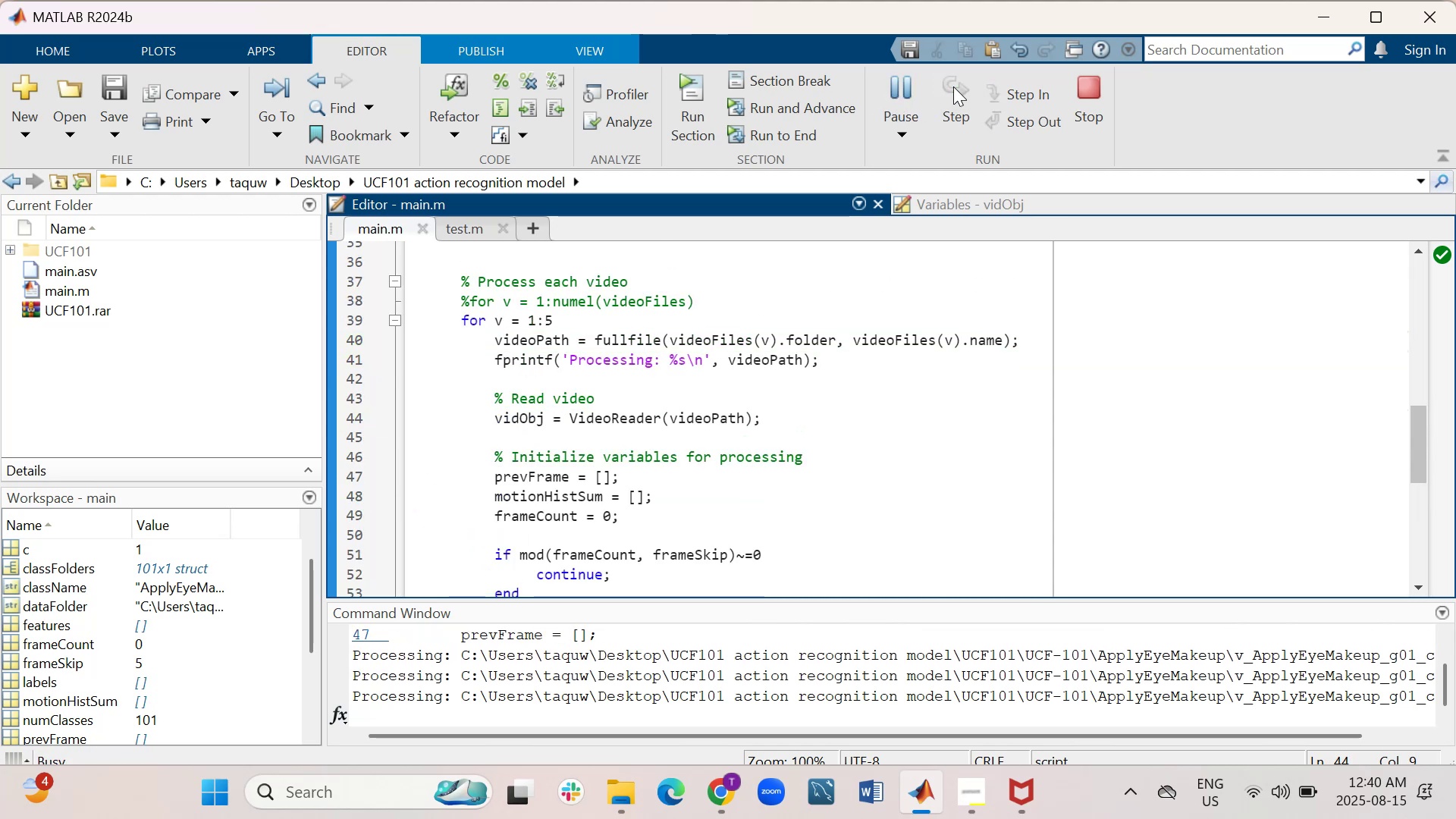 
triple_click([953, 86])
 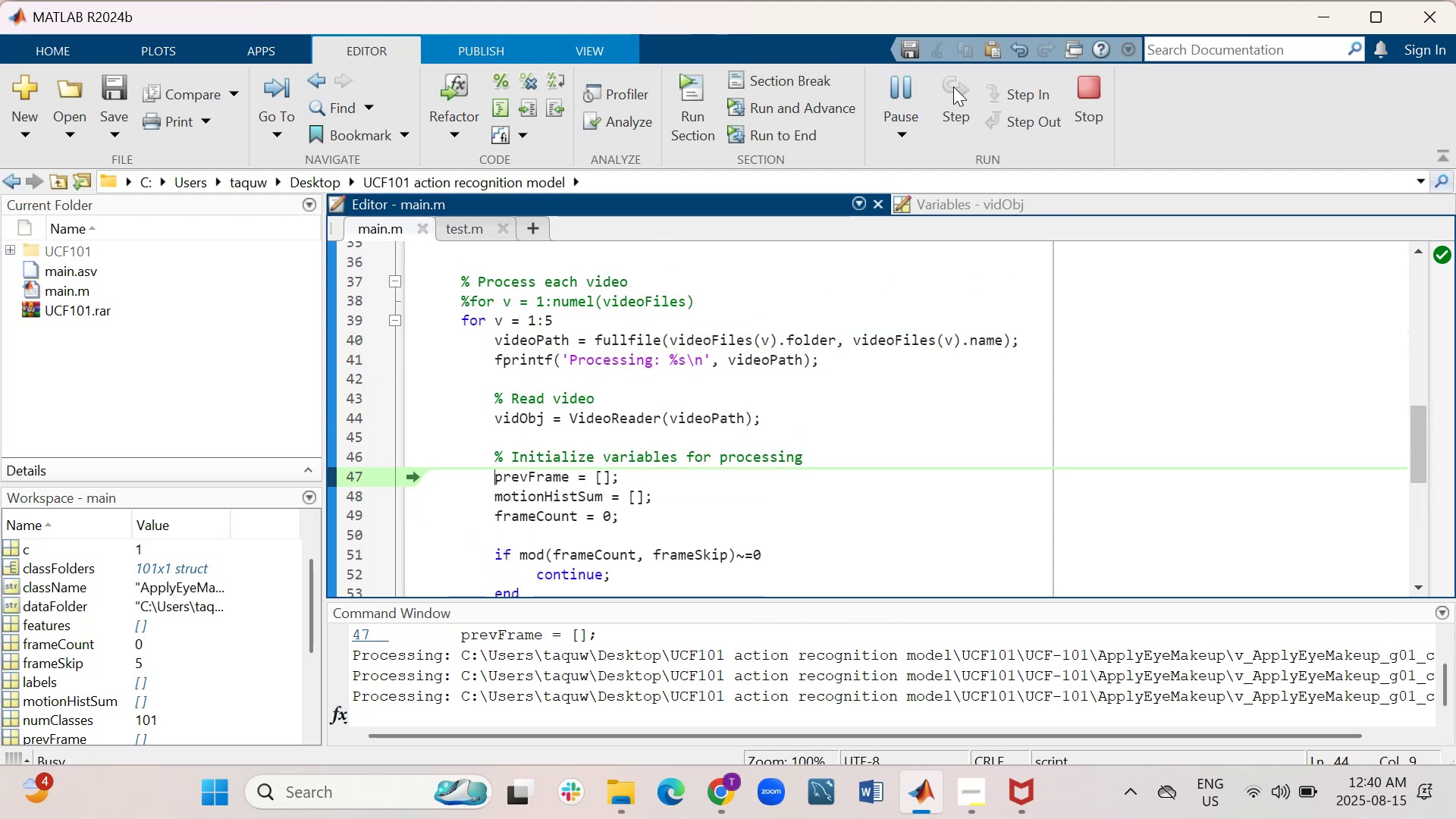 
triple_click([953, 86])
 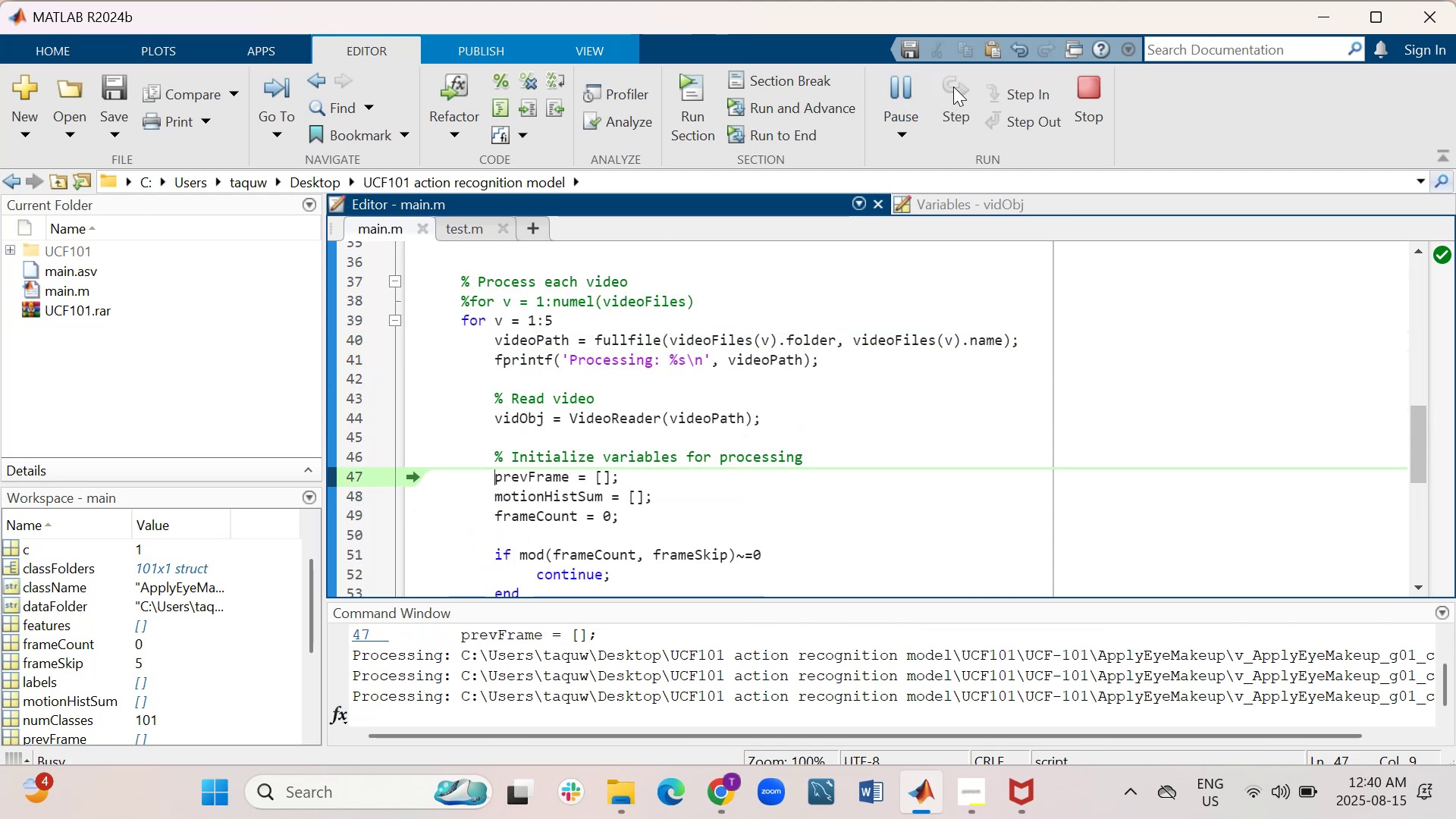 
triple_click([953, 86])
 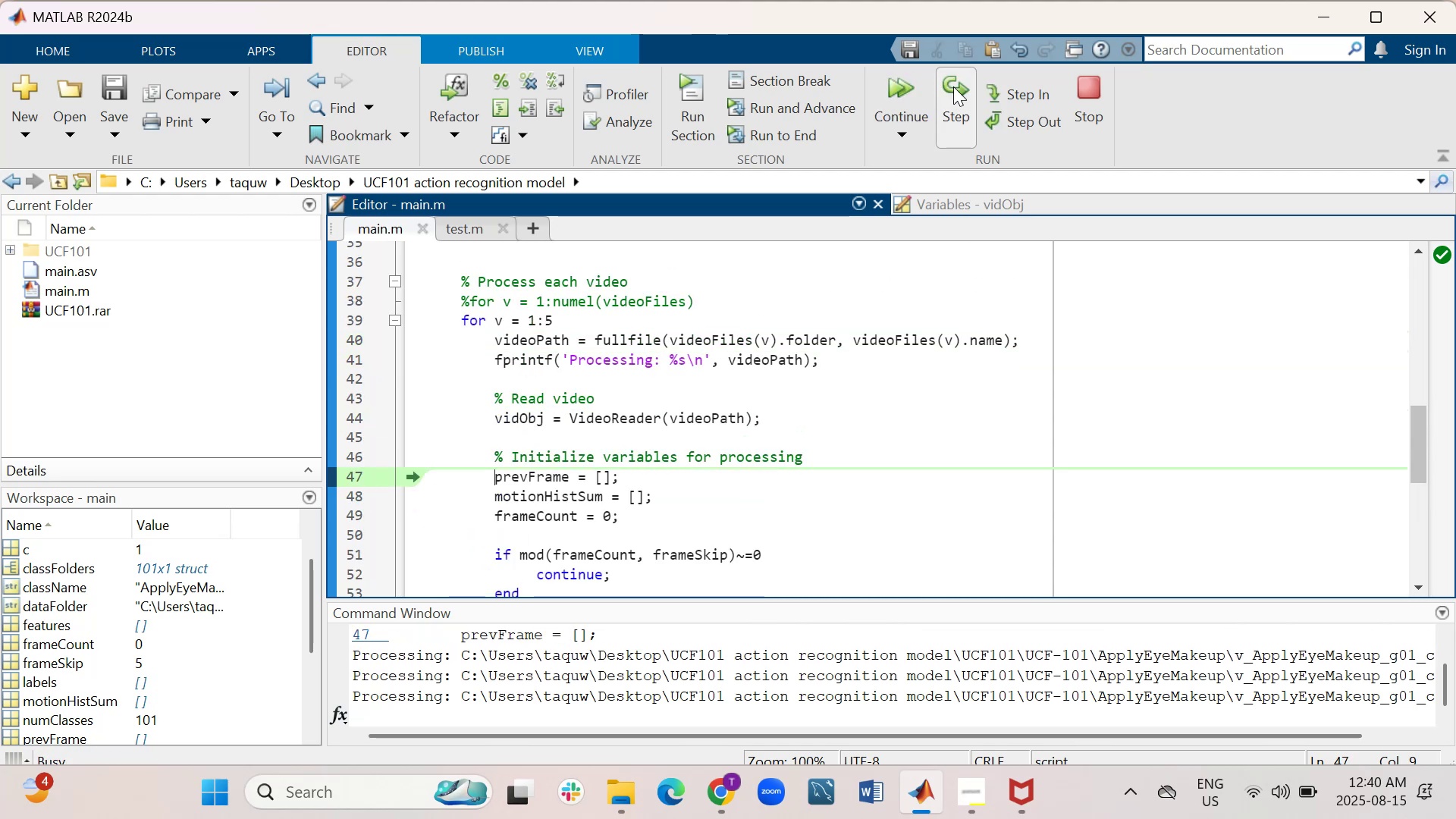 
triple_click([953, 86])
 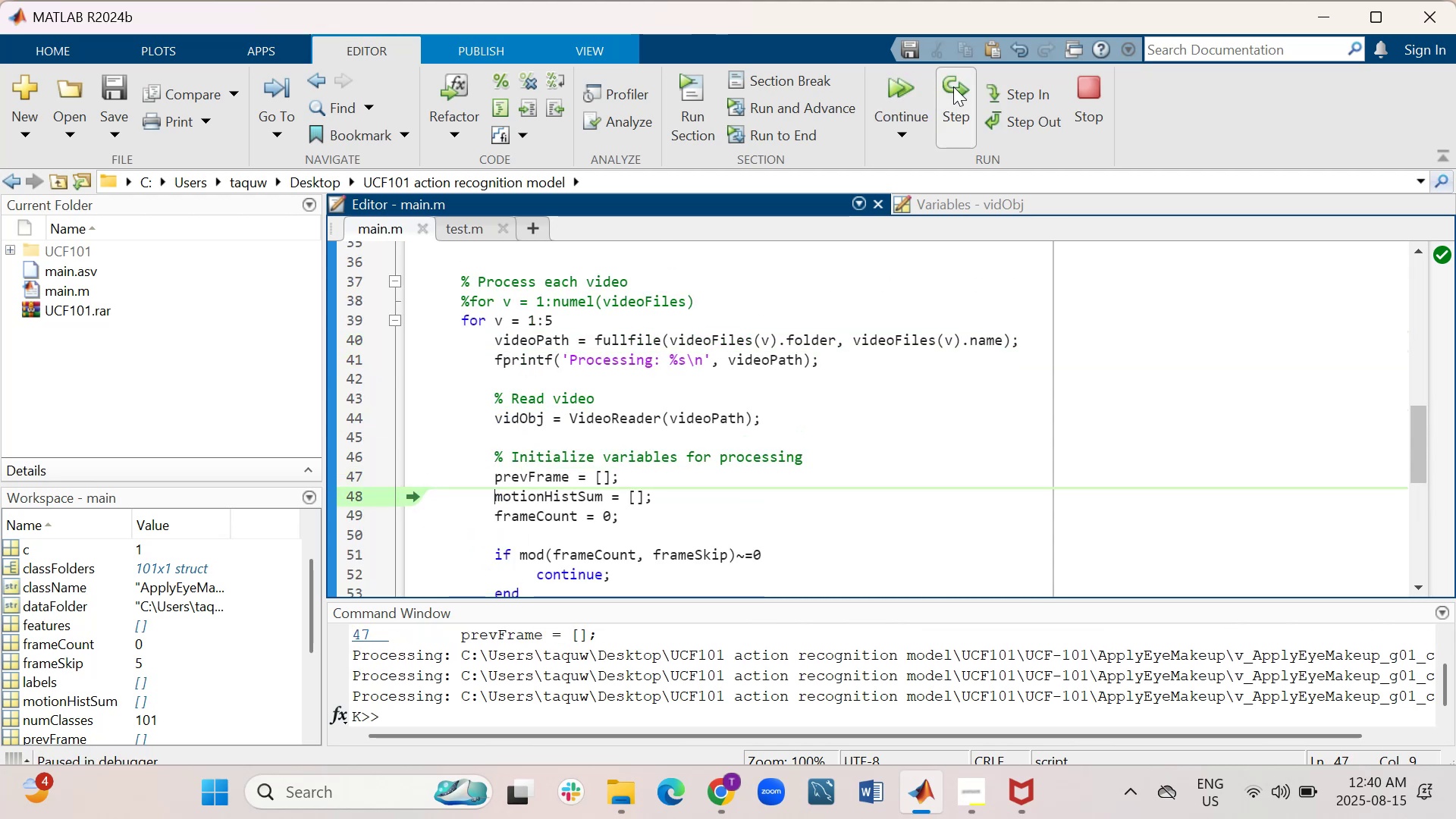 
triple_click([953, 86])
 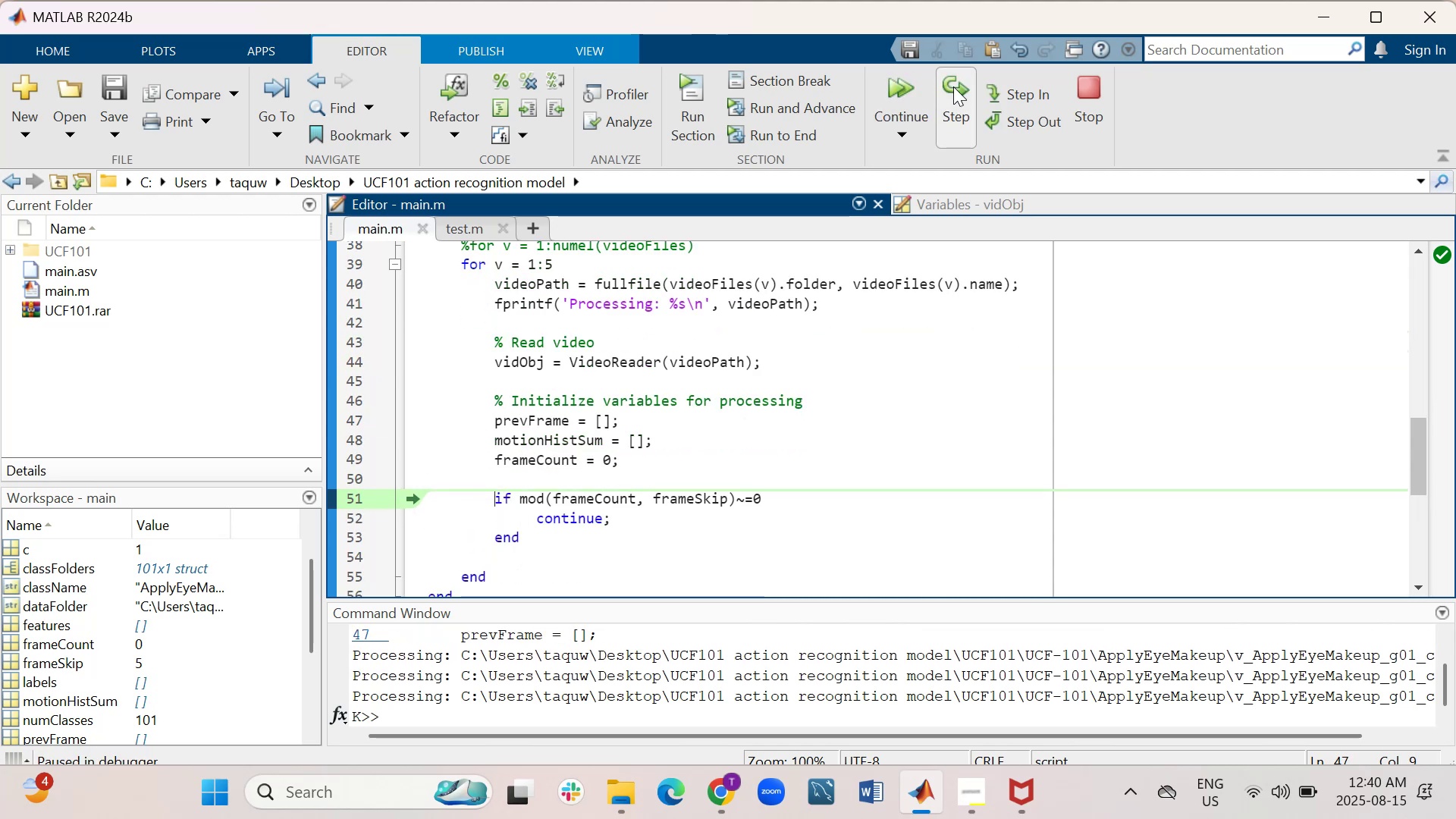 
left_click_drag(start_coordinate=[953, 86], to_coordinate=[952, 90])
 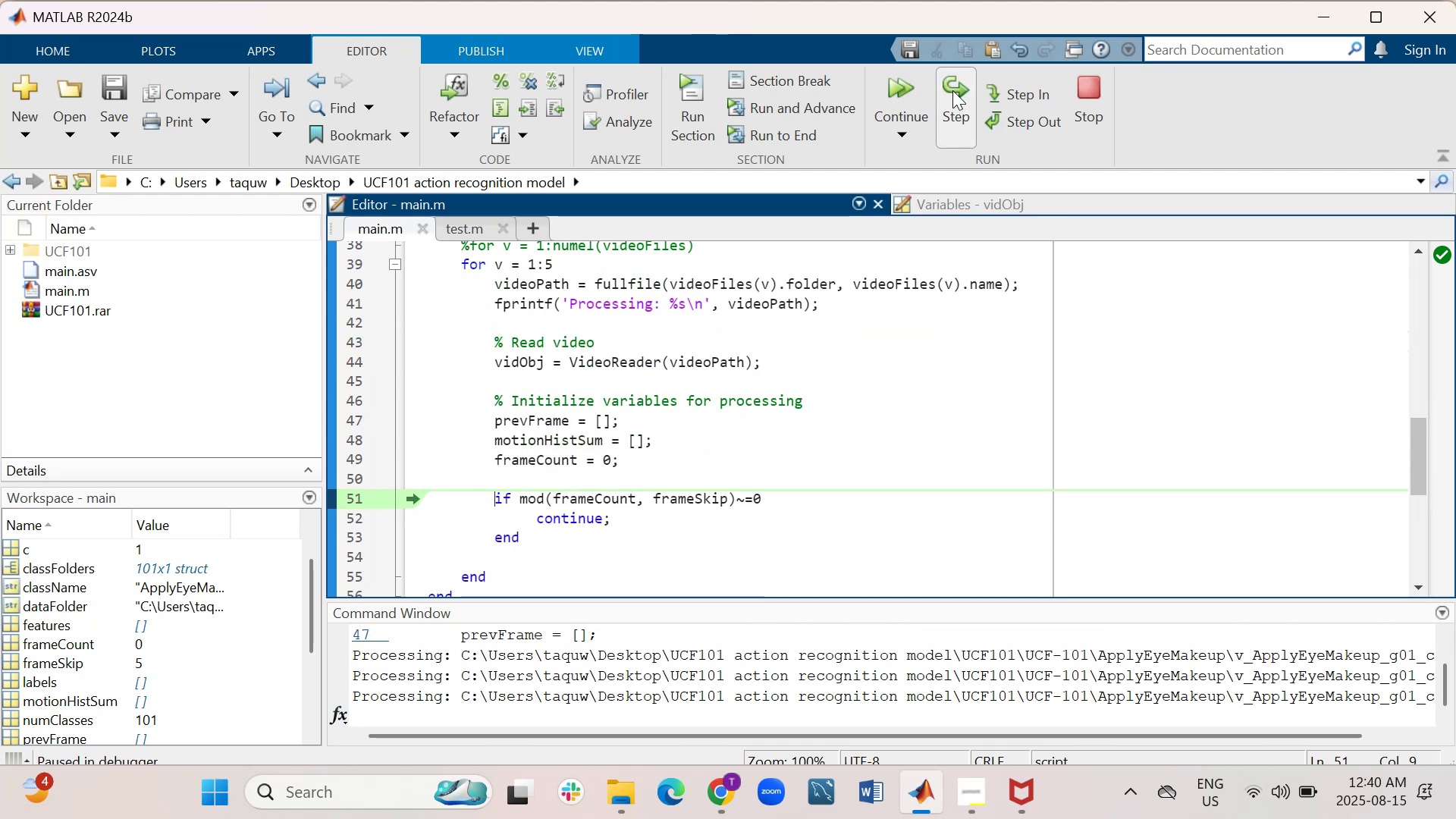 
triple_click([952, 90])
 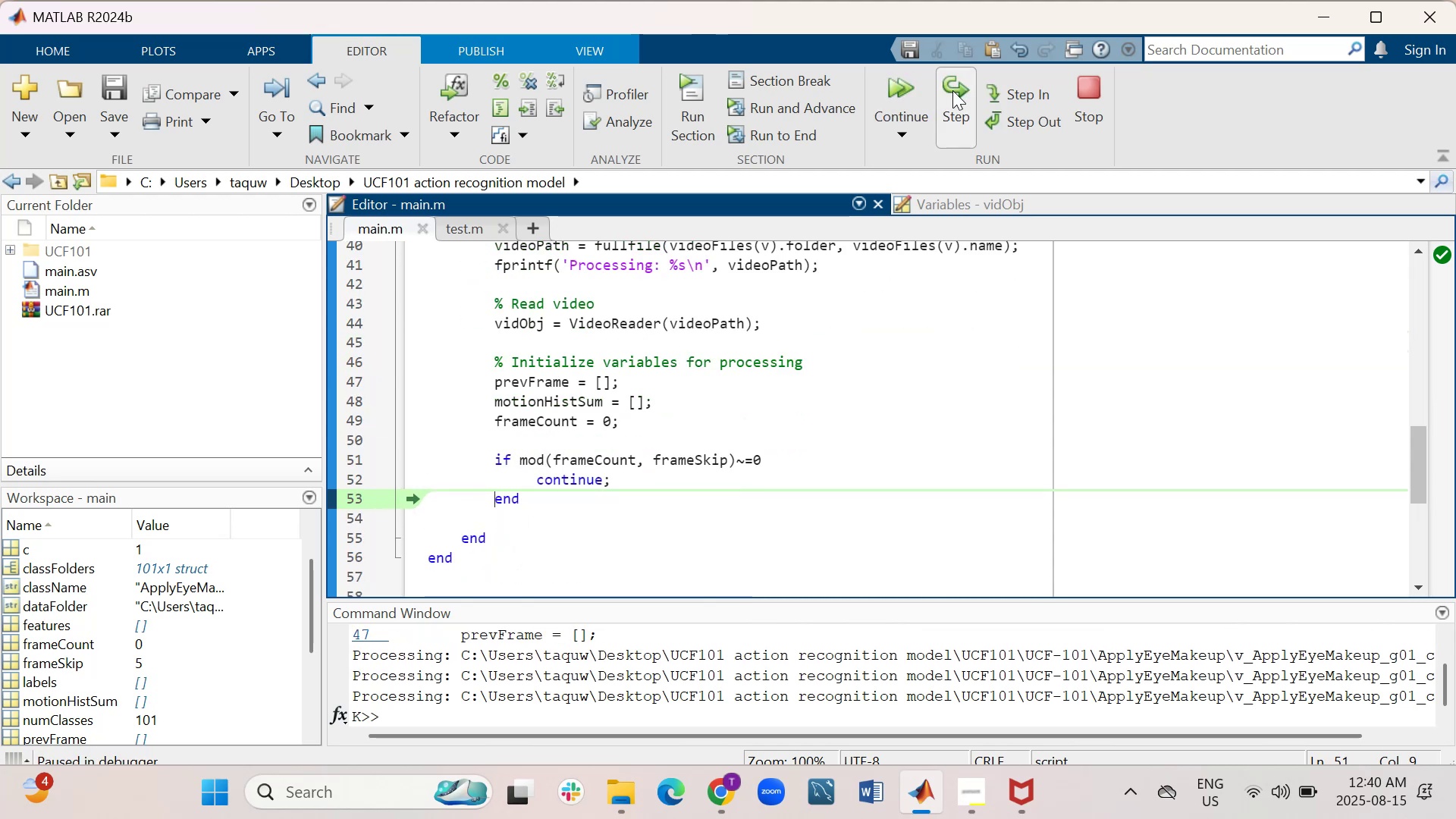 
triple_click([952, 90])
 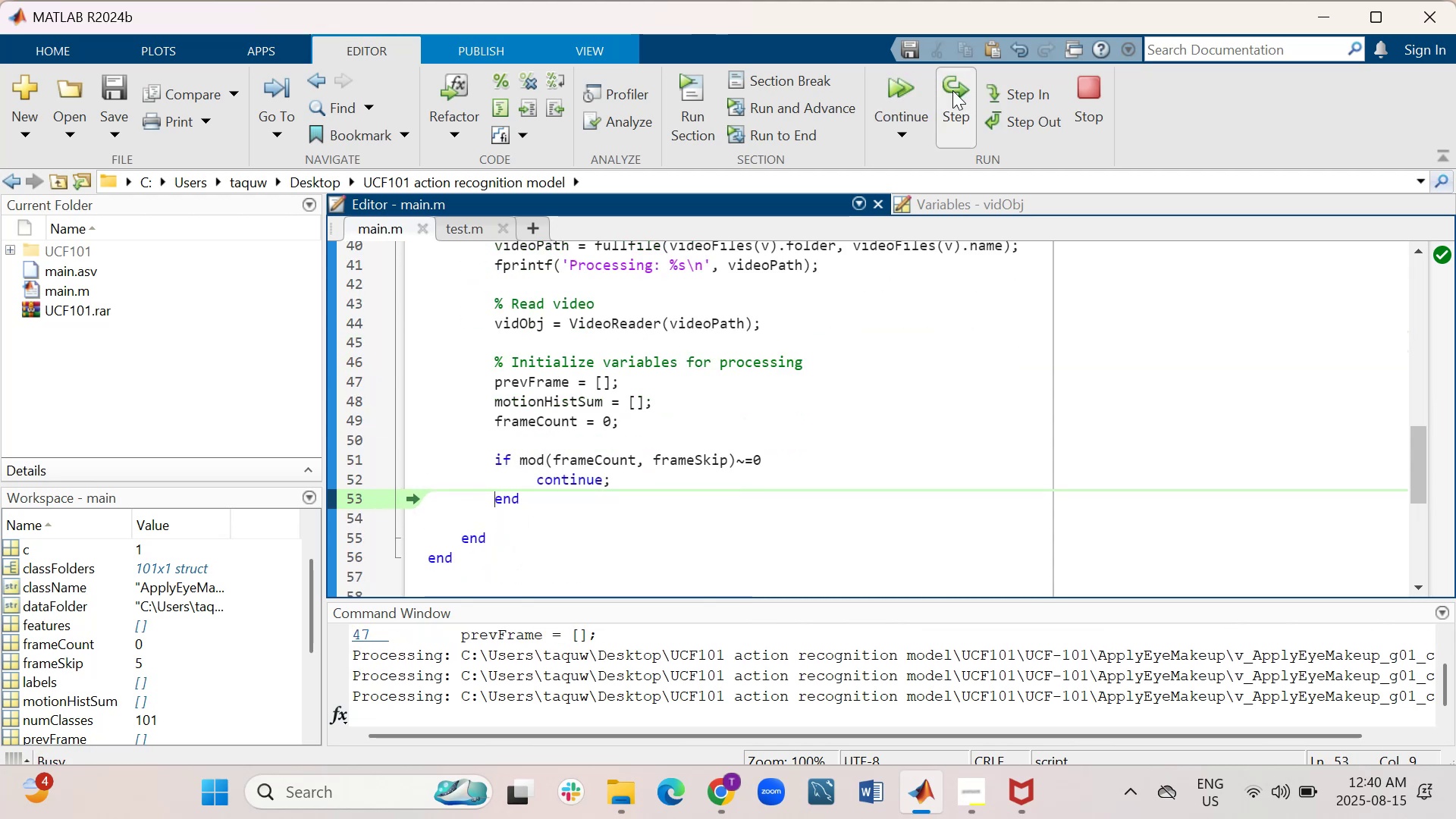 
triple_click([952, 90])
 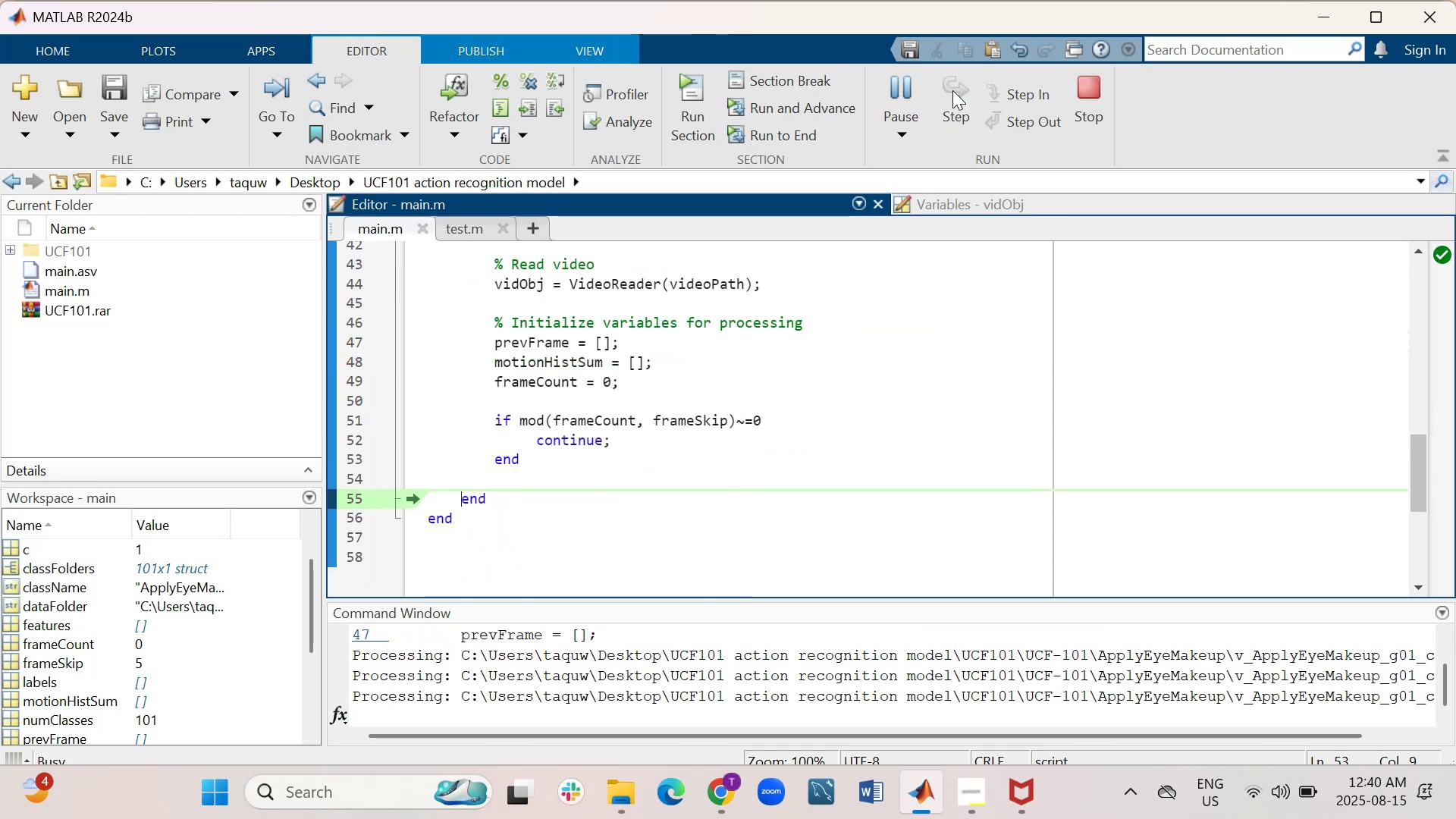 
triple_click([952, 90])
 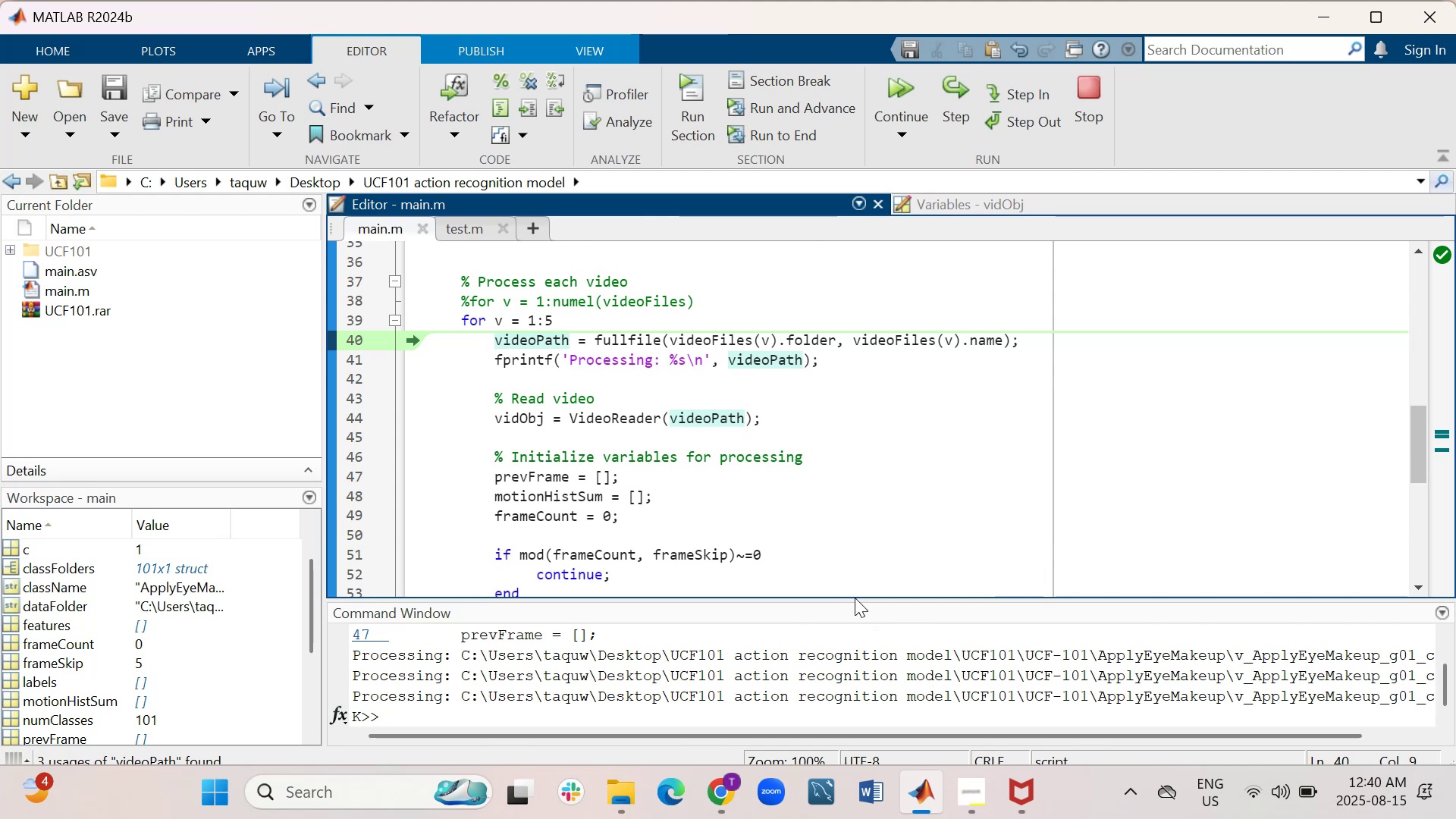 
left_click_drag(start_coordinate=[855, 600], to_coordinate=[835, 353])
 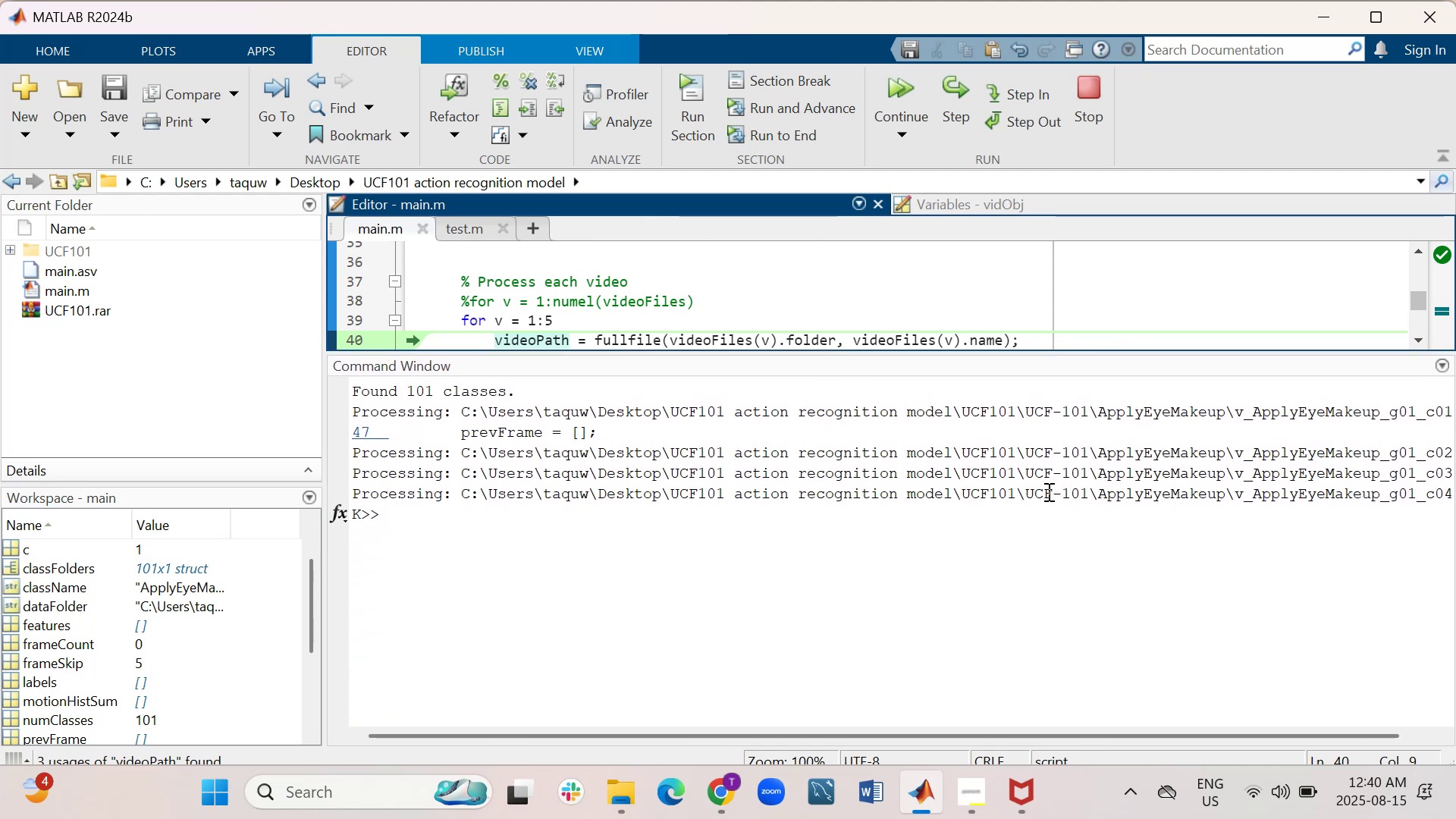 
wait(6.0)
 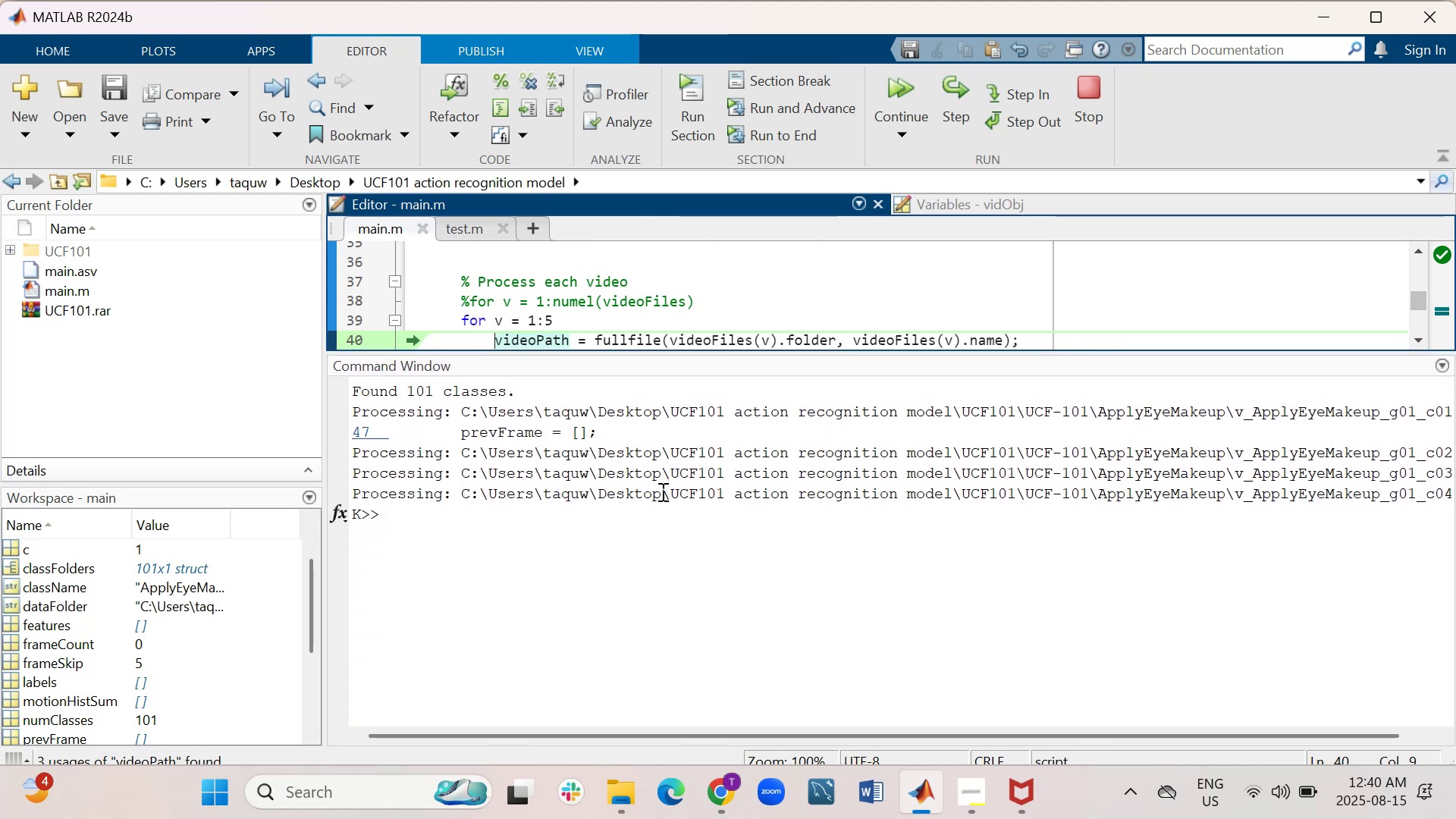 
left_click_drag(start_coordinate=[952, 736], to_coordinate=[1087, 730])
 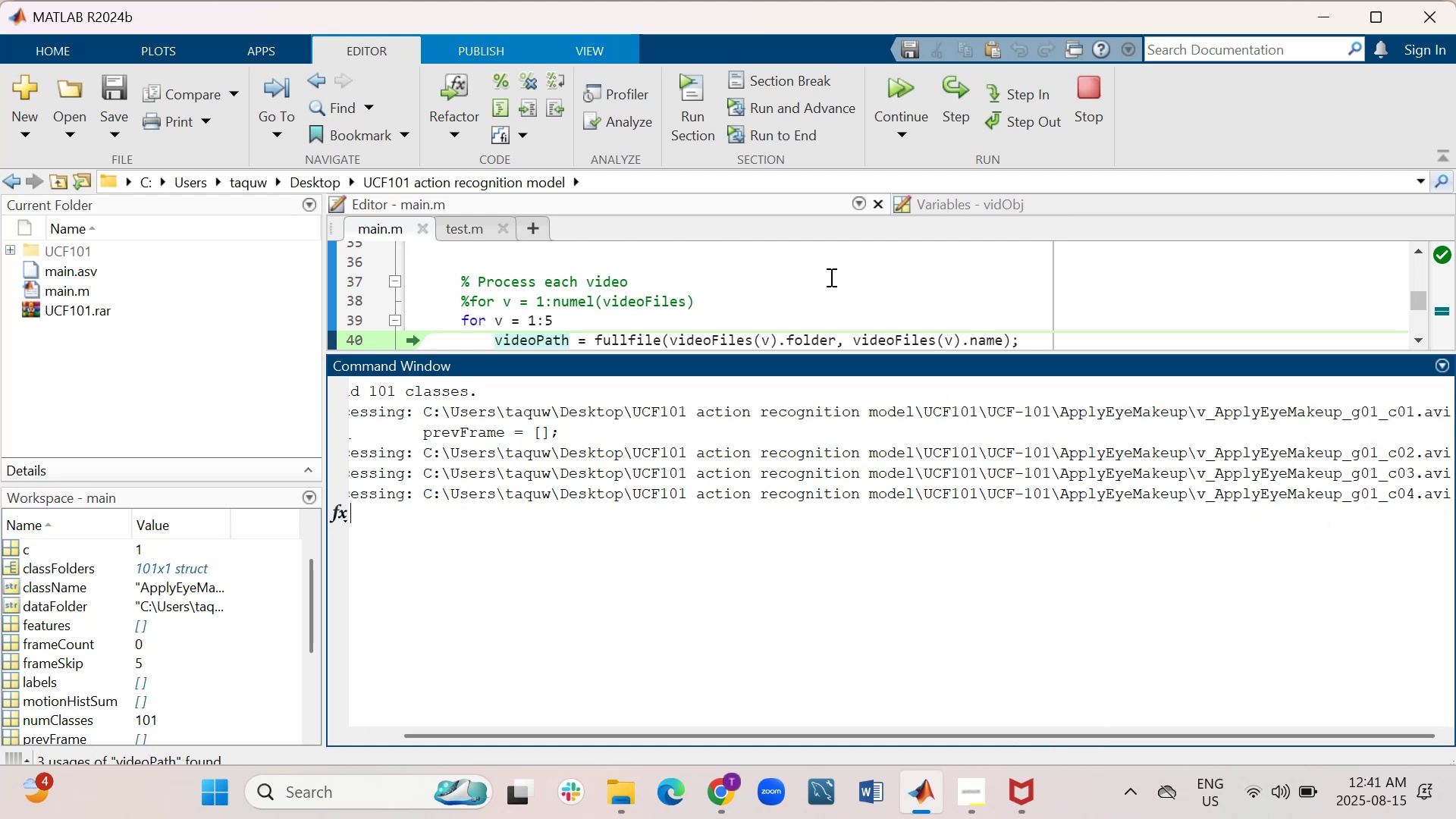 
wait(5.27)
 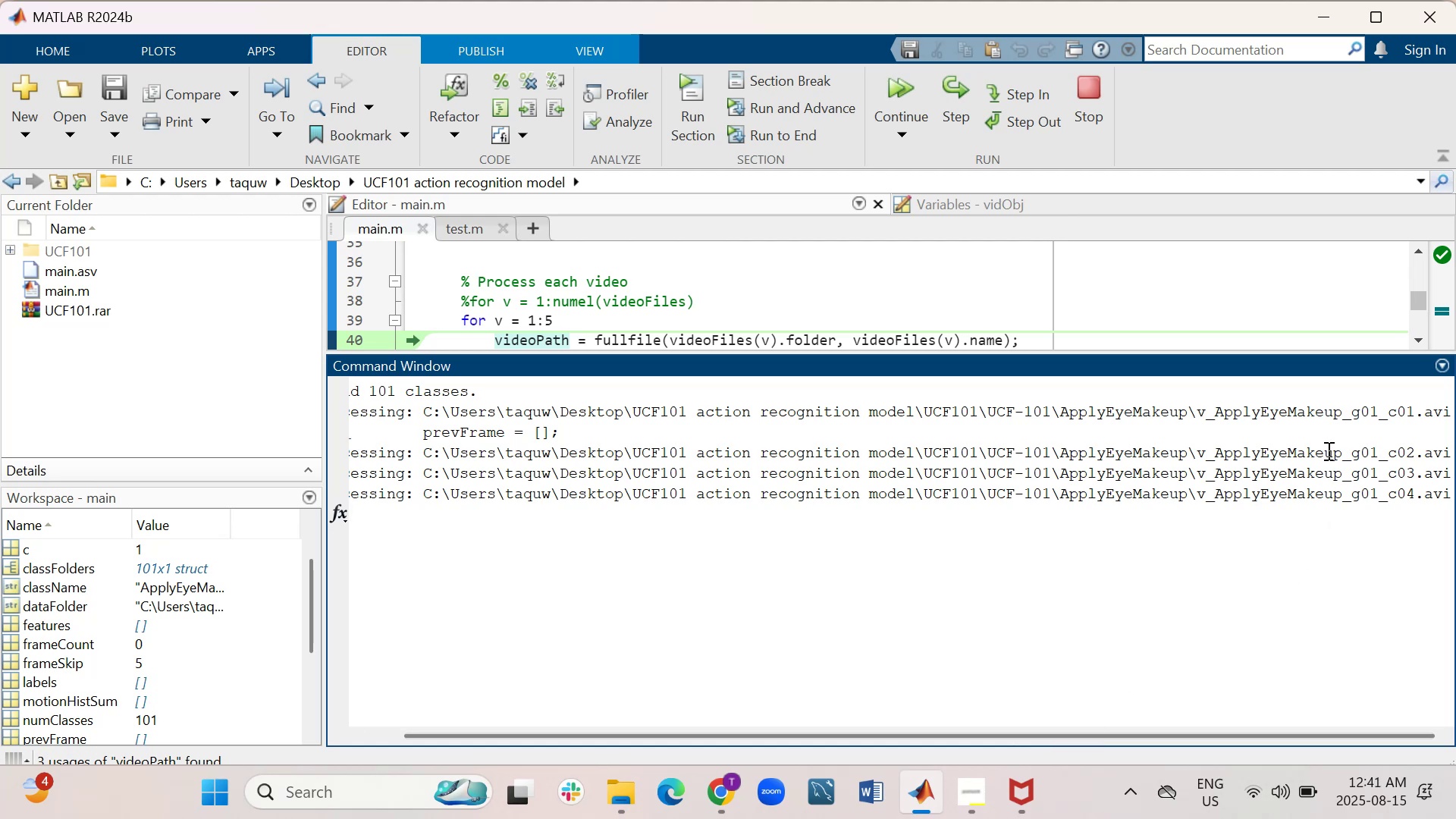 
left_click_drag(start_coordinate=[804, 351], to_coordinate=[825, 471])
 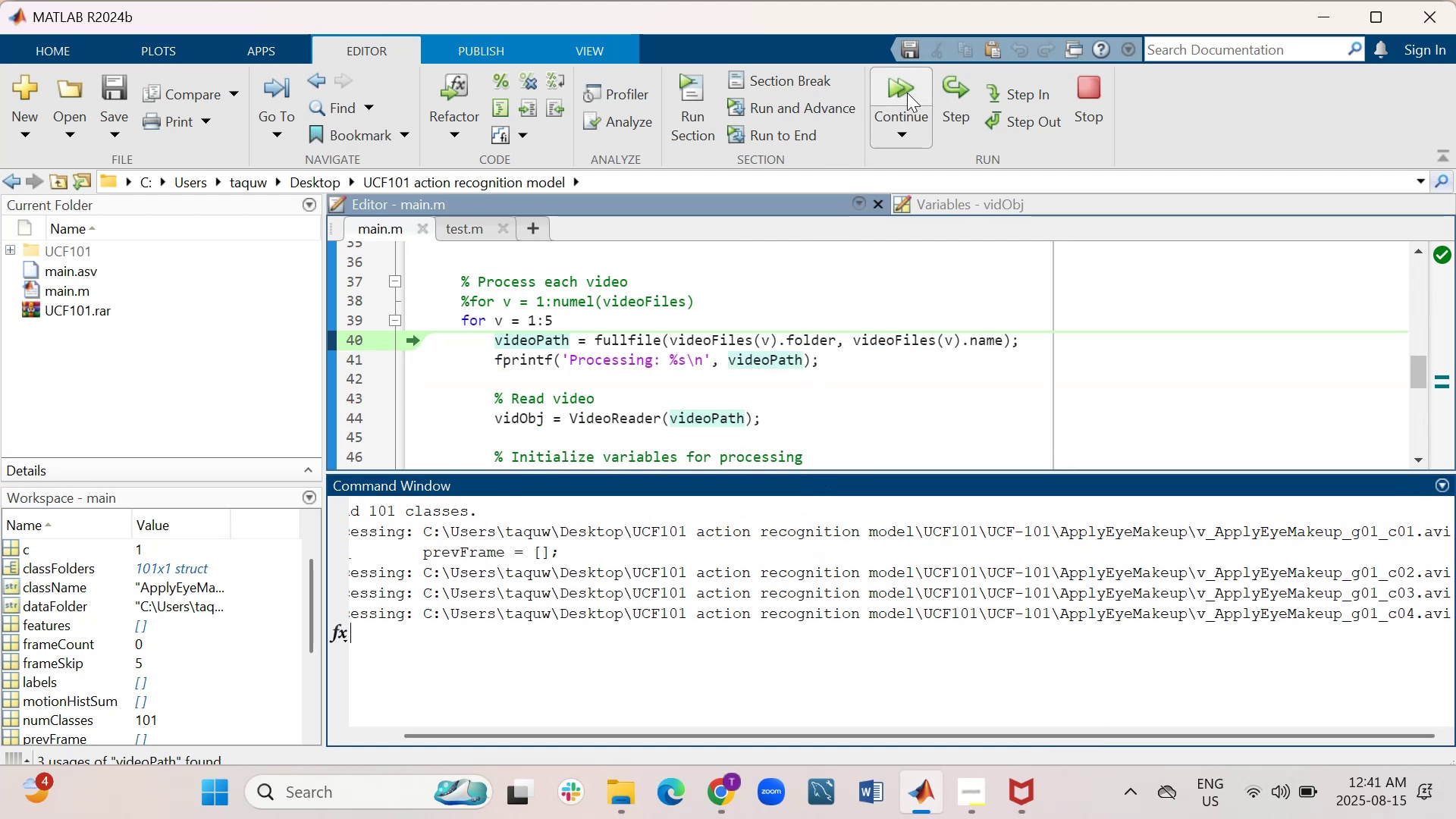 
left_click([907, 91])
 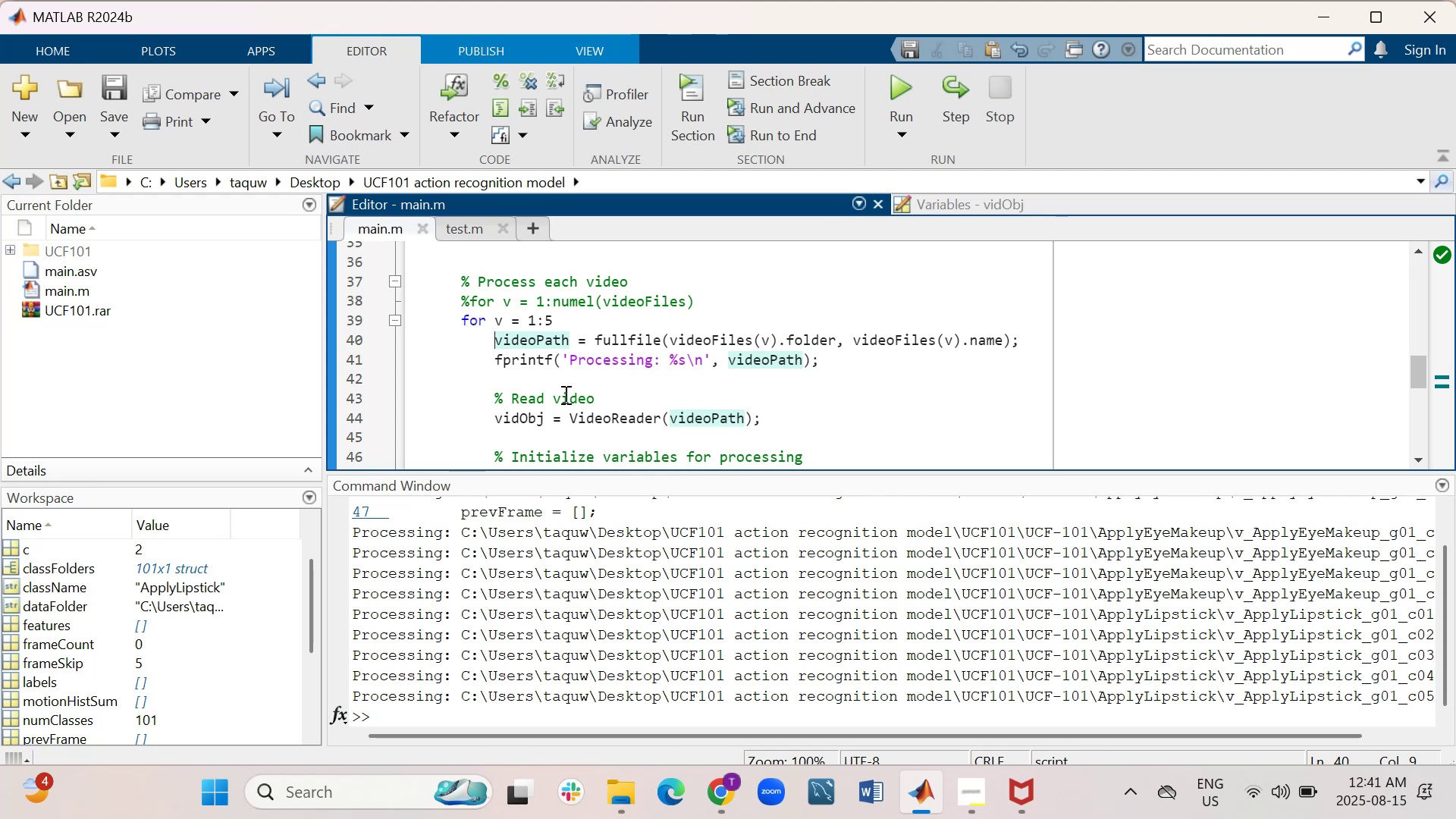 
wait(5.74)
 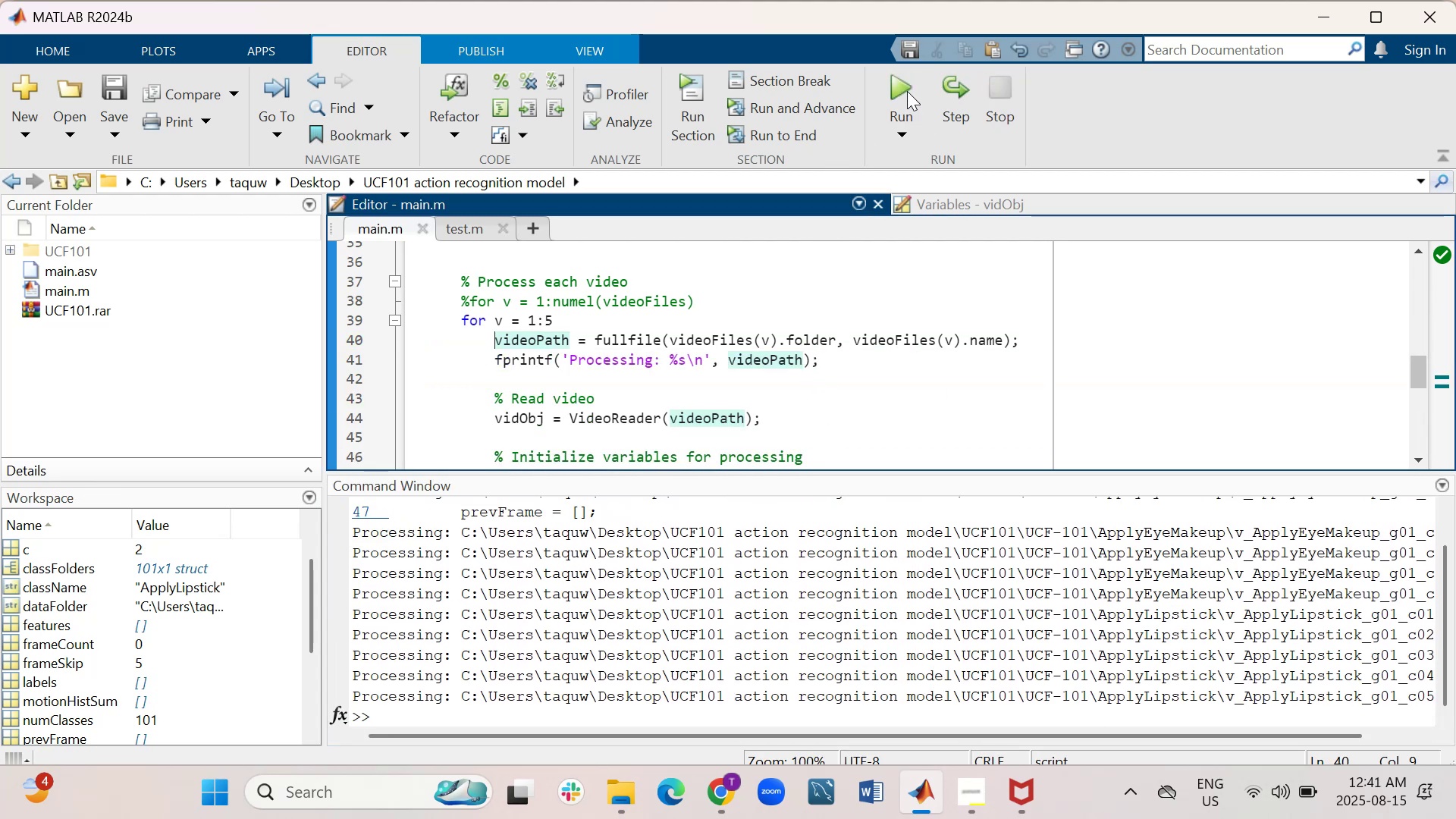 
left_click_drag(start_coordinate=[864, 733], to_coordinate=[1058, 738])
 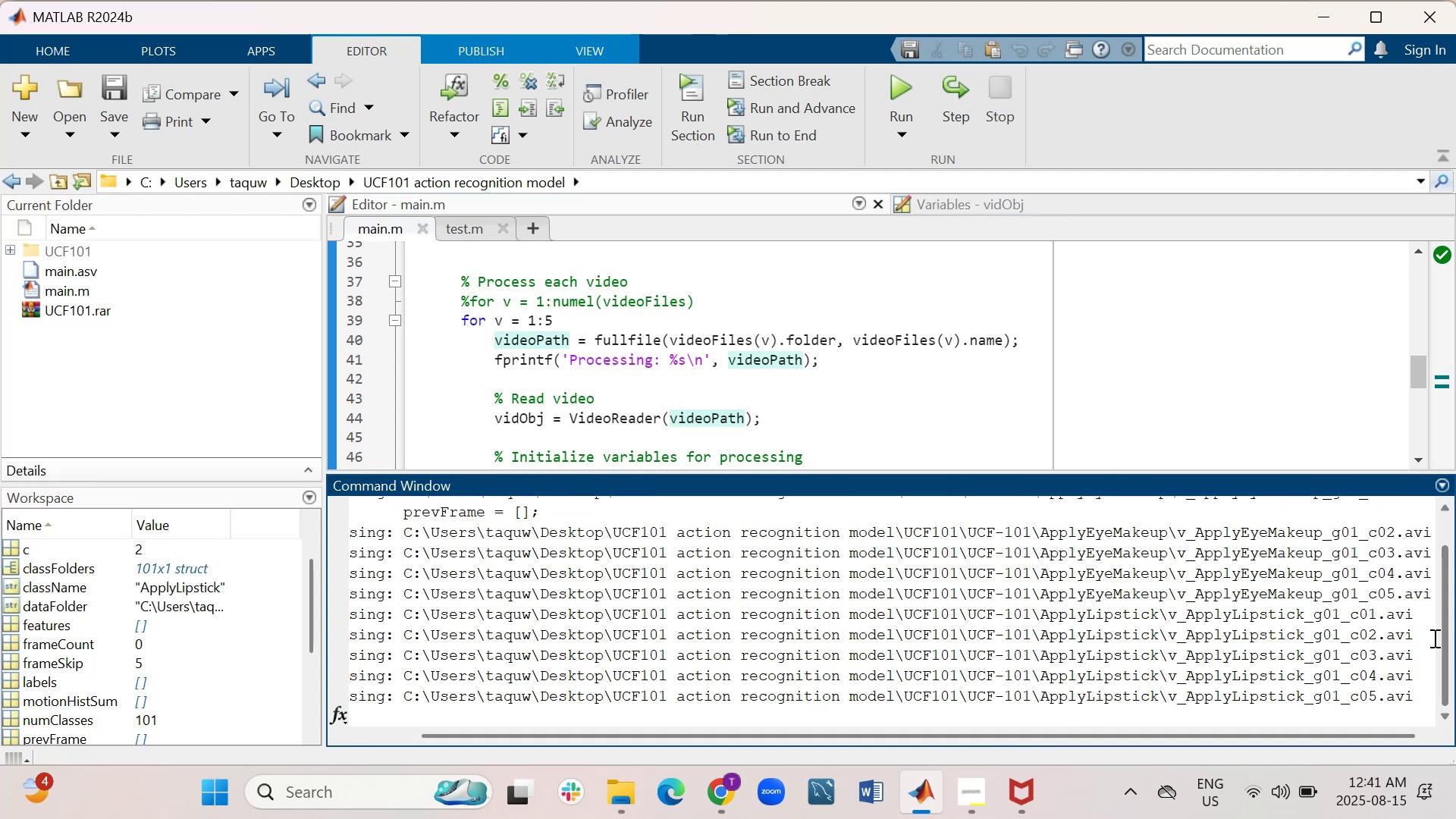 
left_click_drag(start_coordinate=[1445, 648], to_coordinate=[1445, 670])
 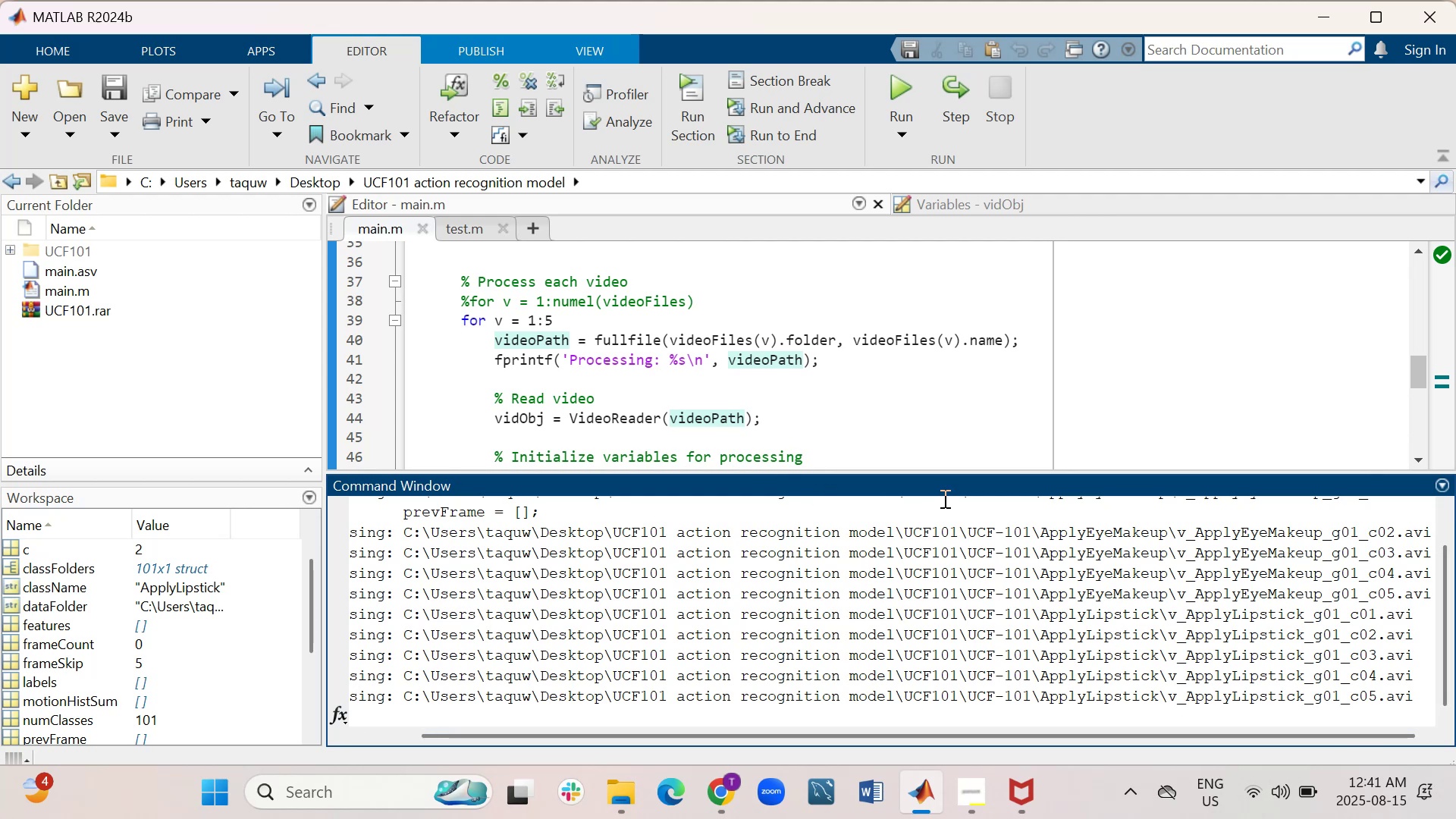 
left_click_drag(start_coordinate=[935, 471], to_coordinate=[943, 545])
 